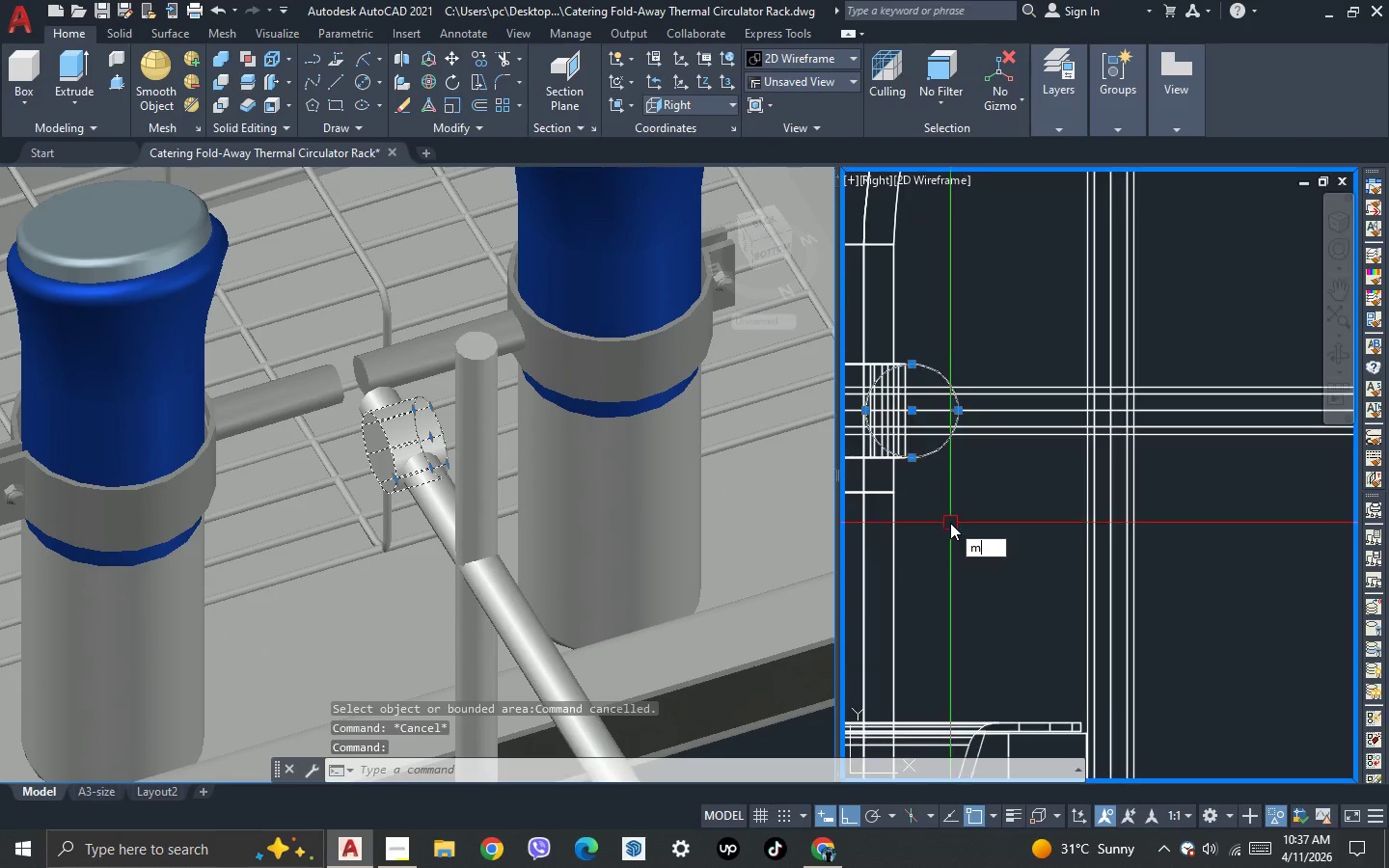 
key(Space)
 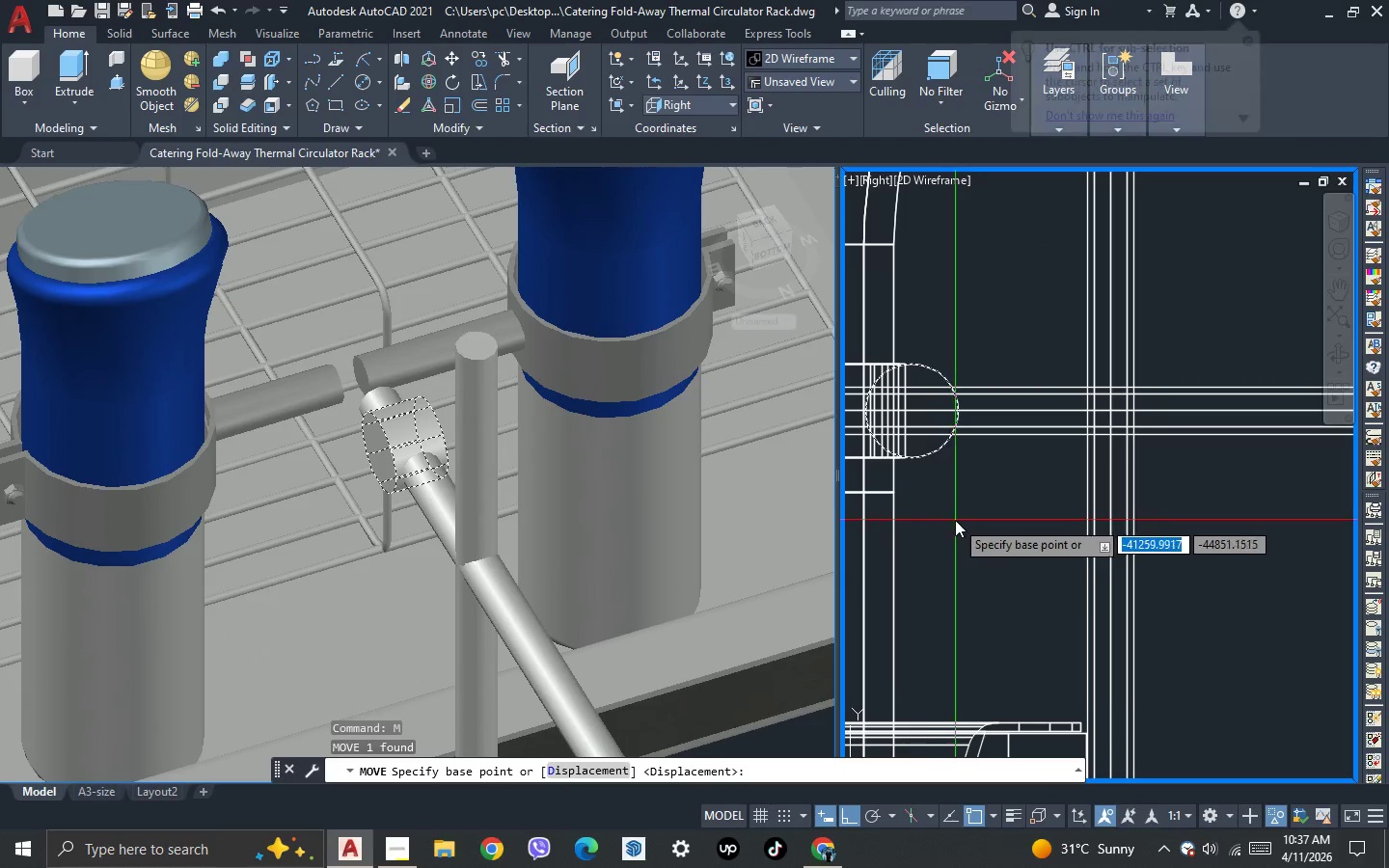 
scroll: coordinate [950, 523], scroll_direction: up, amount: 1.0
 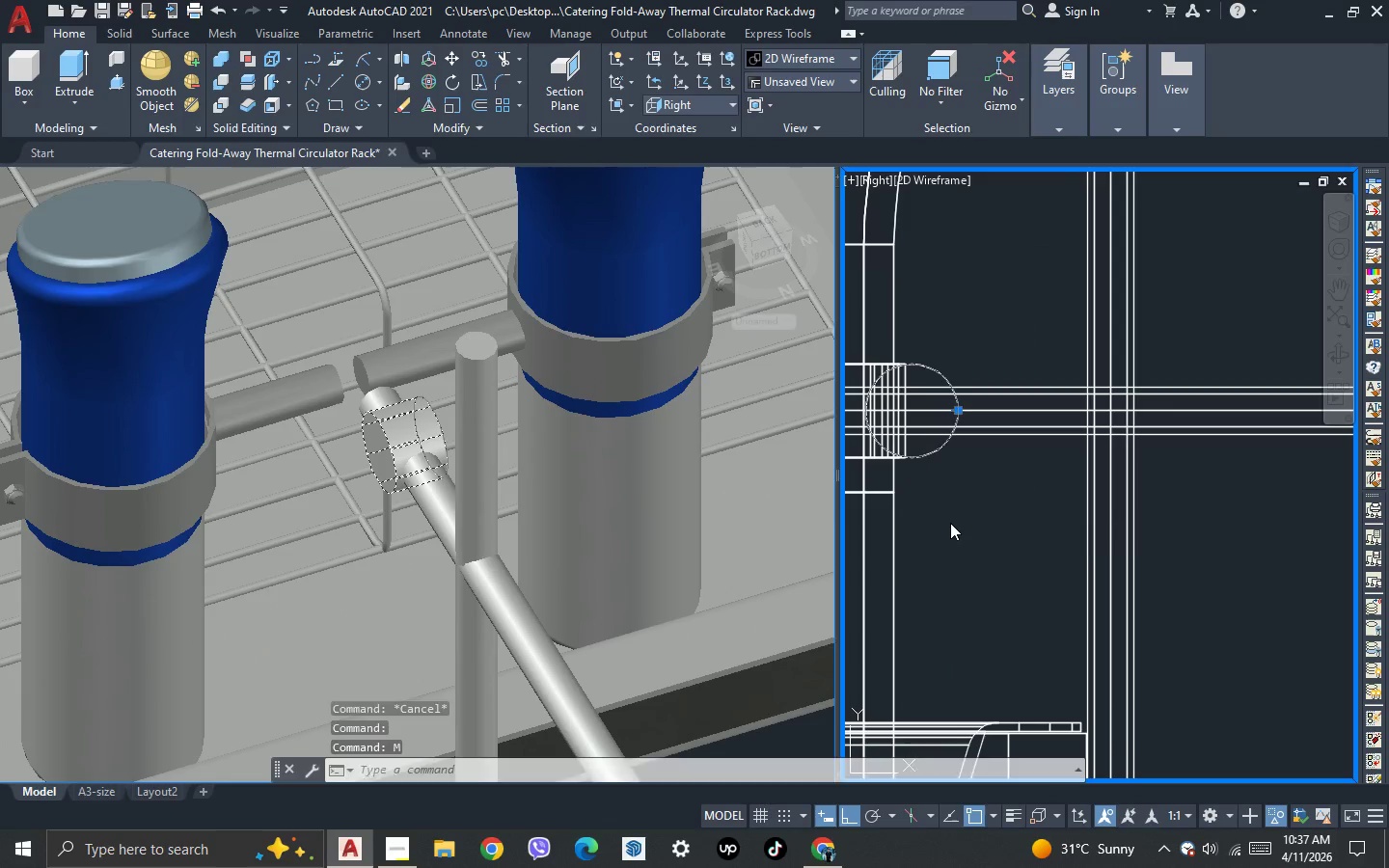 
left_click([955, 520])
 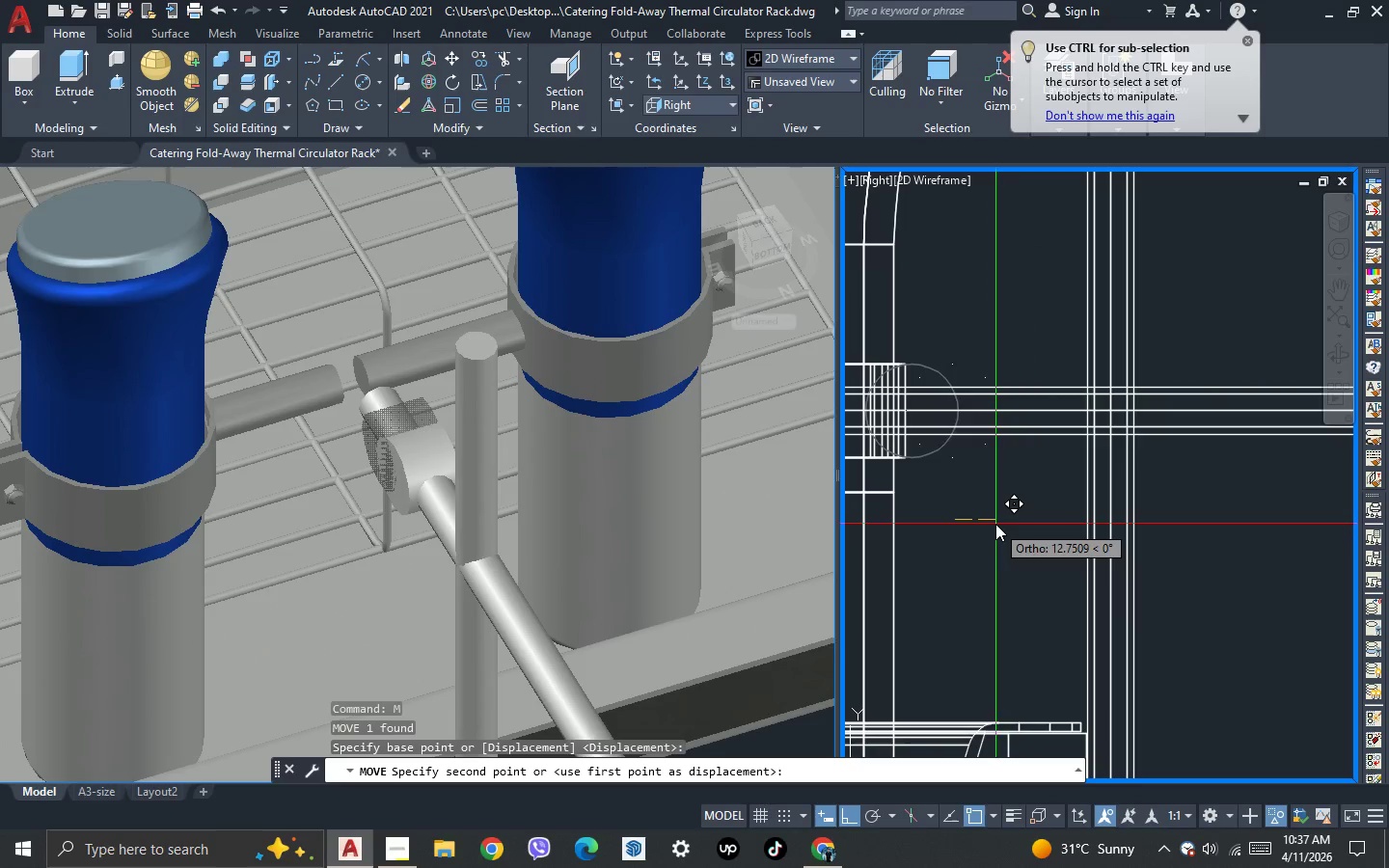 
left_click([995, 524])
 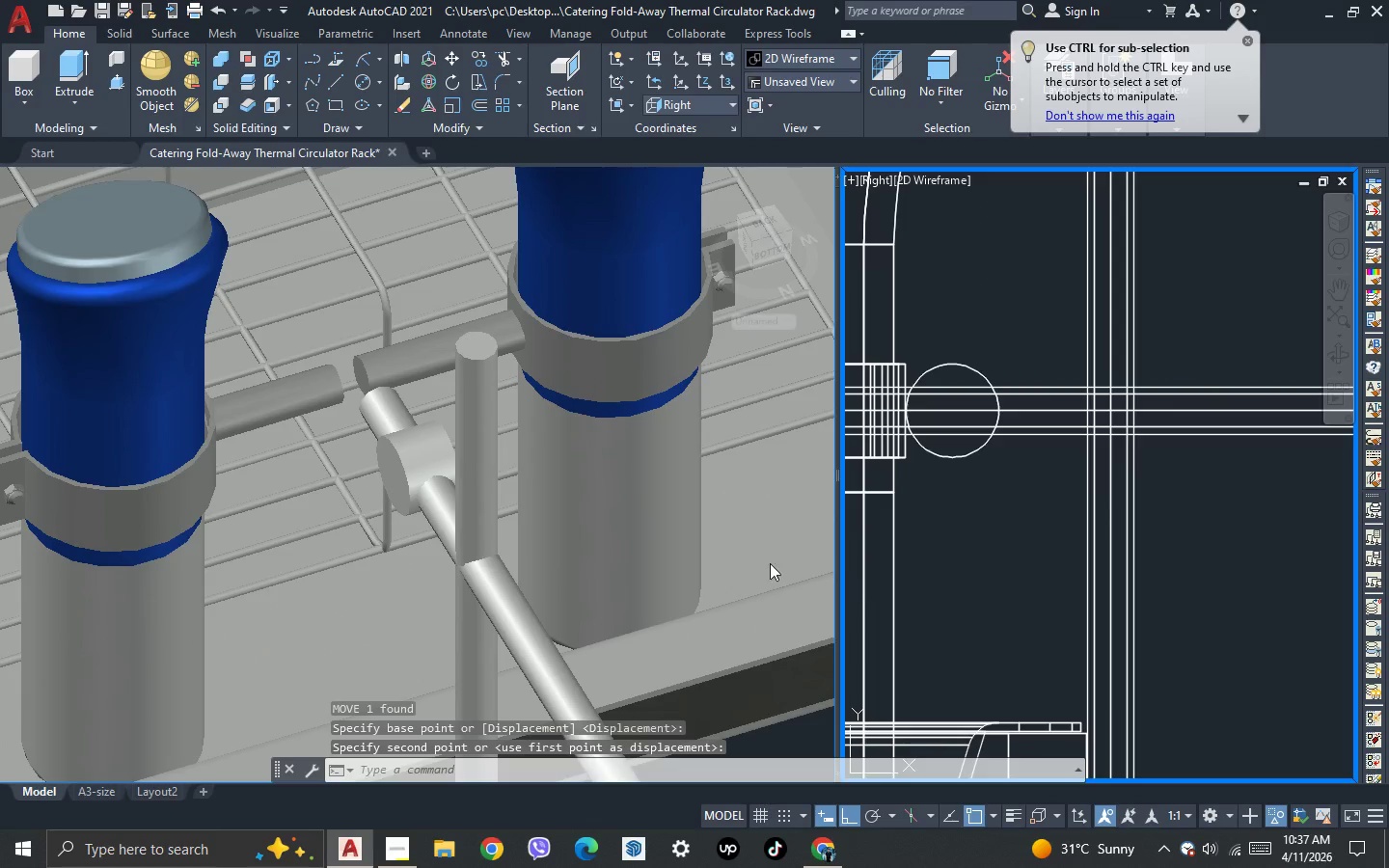 
left_click([714, 546])
 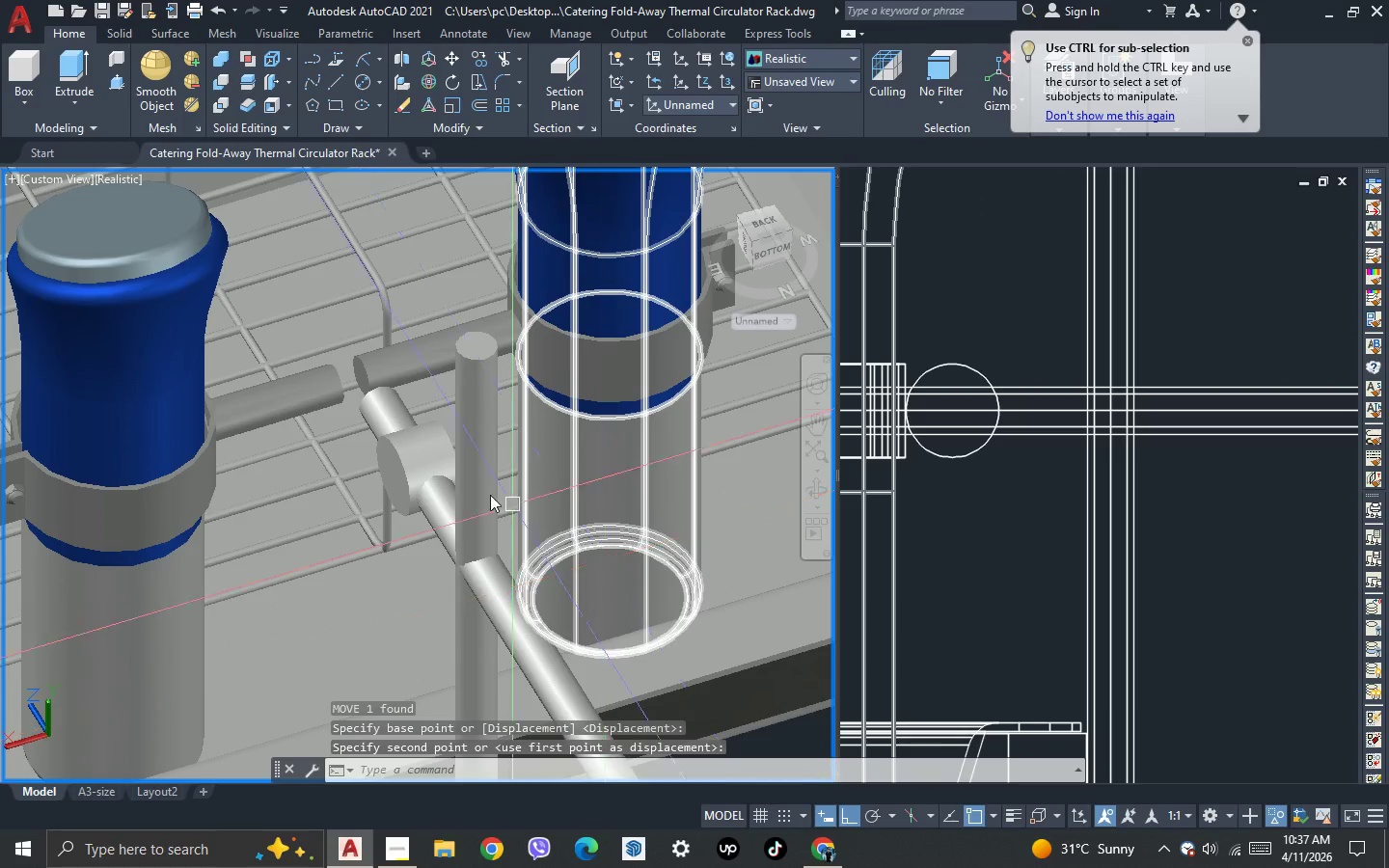 
scroll: coordinate [457, 482], scroll_direction: down, amount: 1.0
 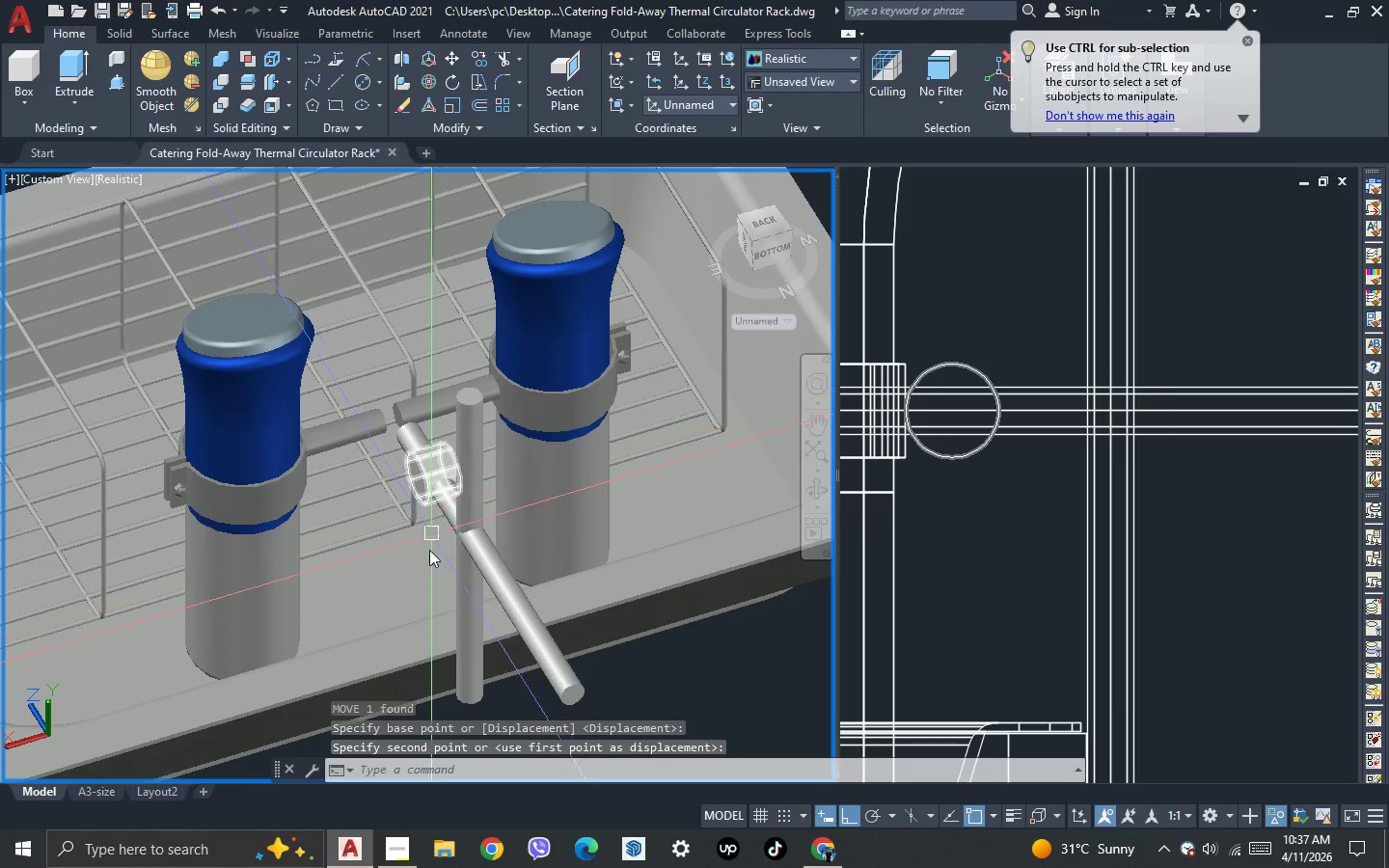 
key(3)
 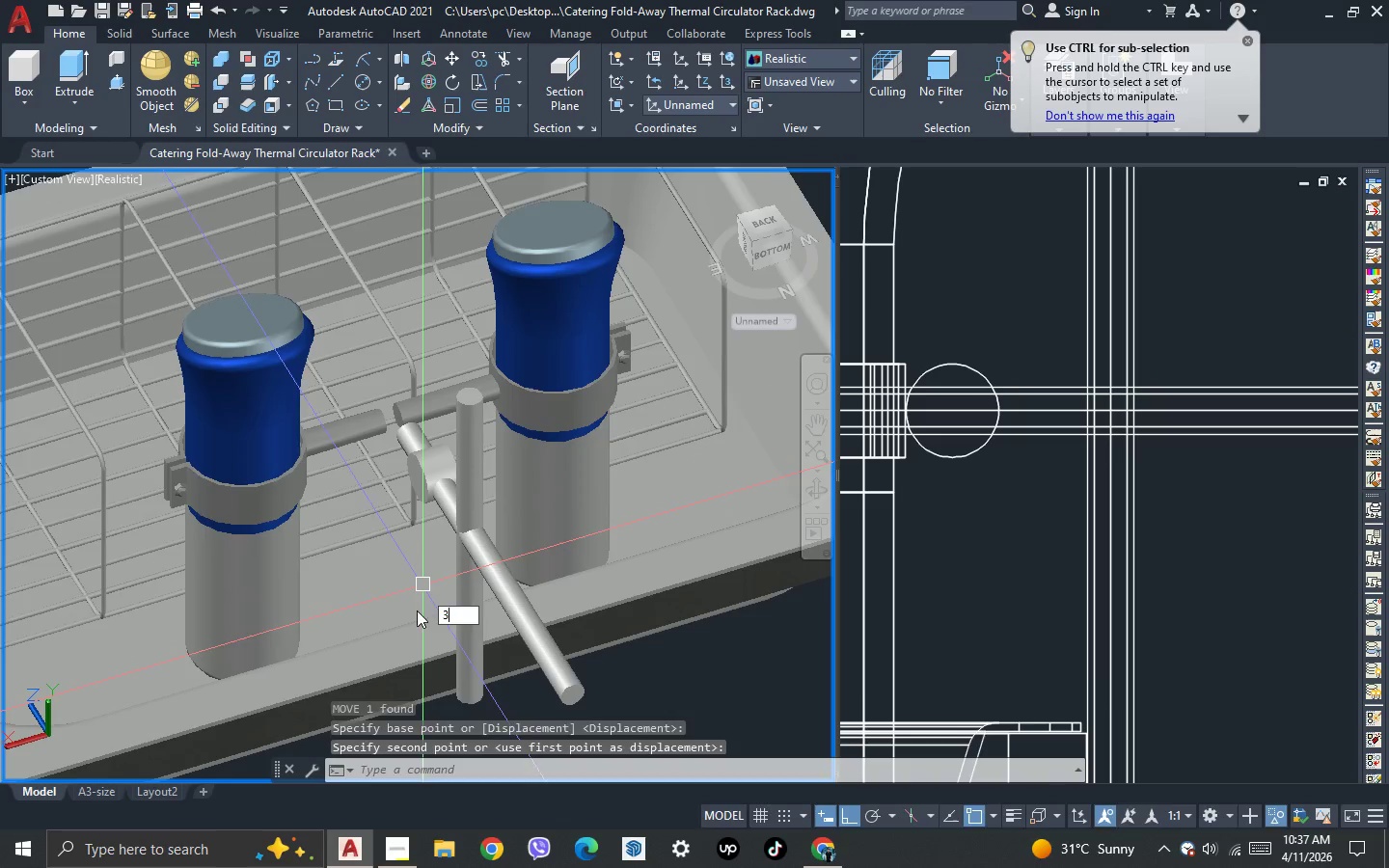 
key(Space)
 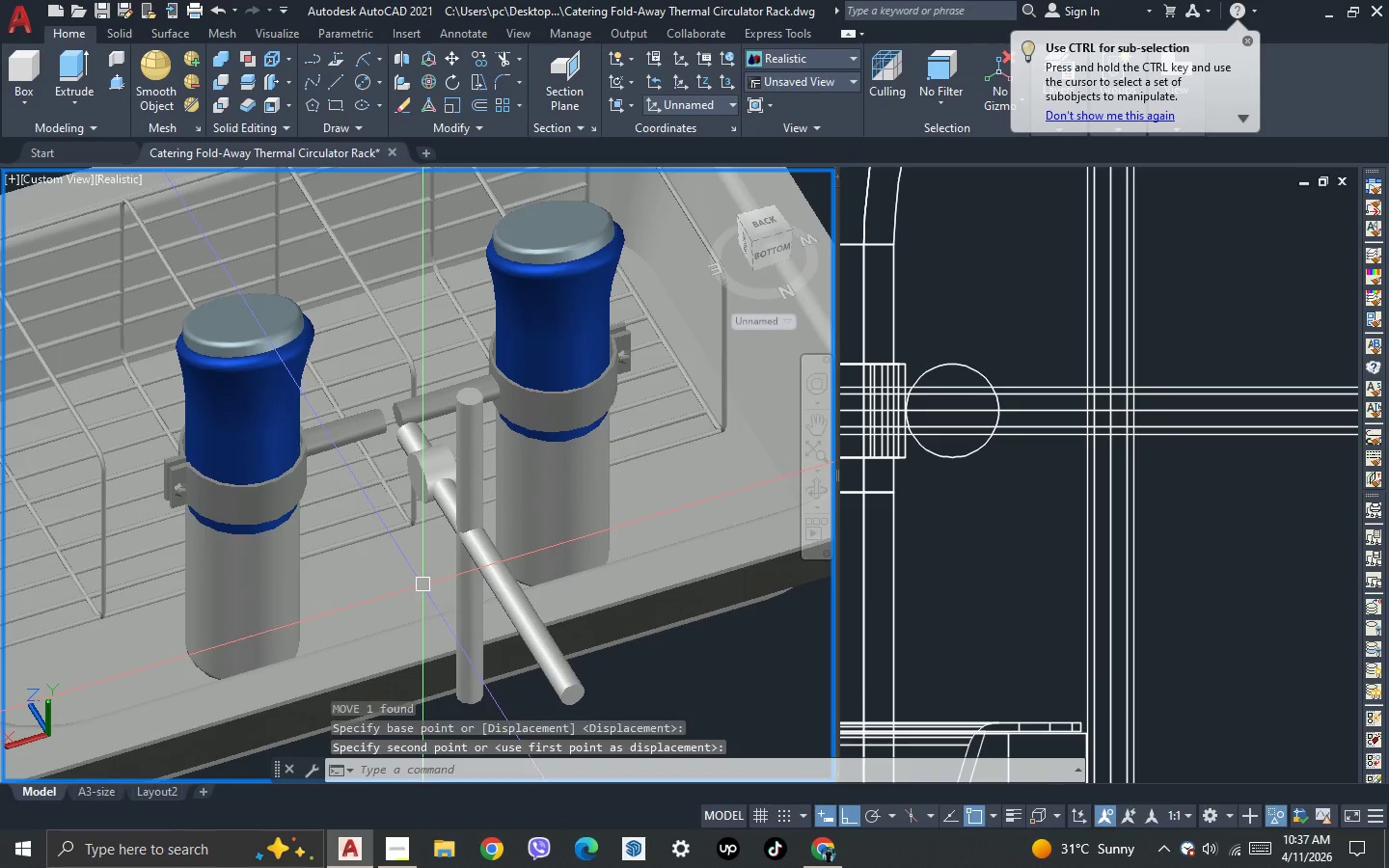 
left_click_drag(start_coordinate=[418, 610], to_coordinate=[529, 546])
 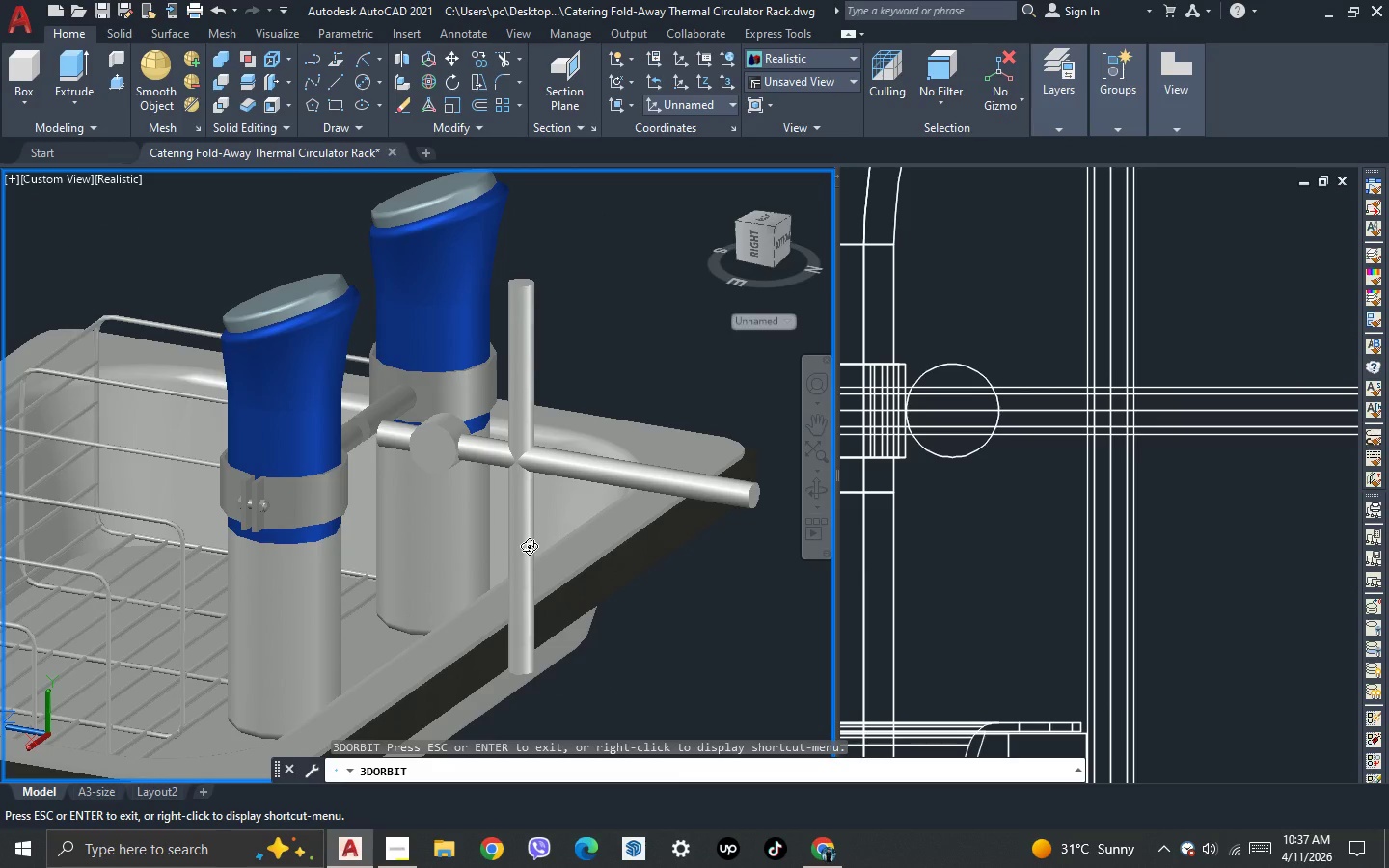 
wait(6.48)
 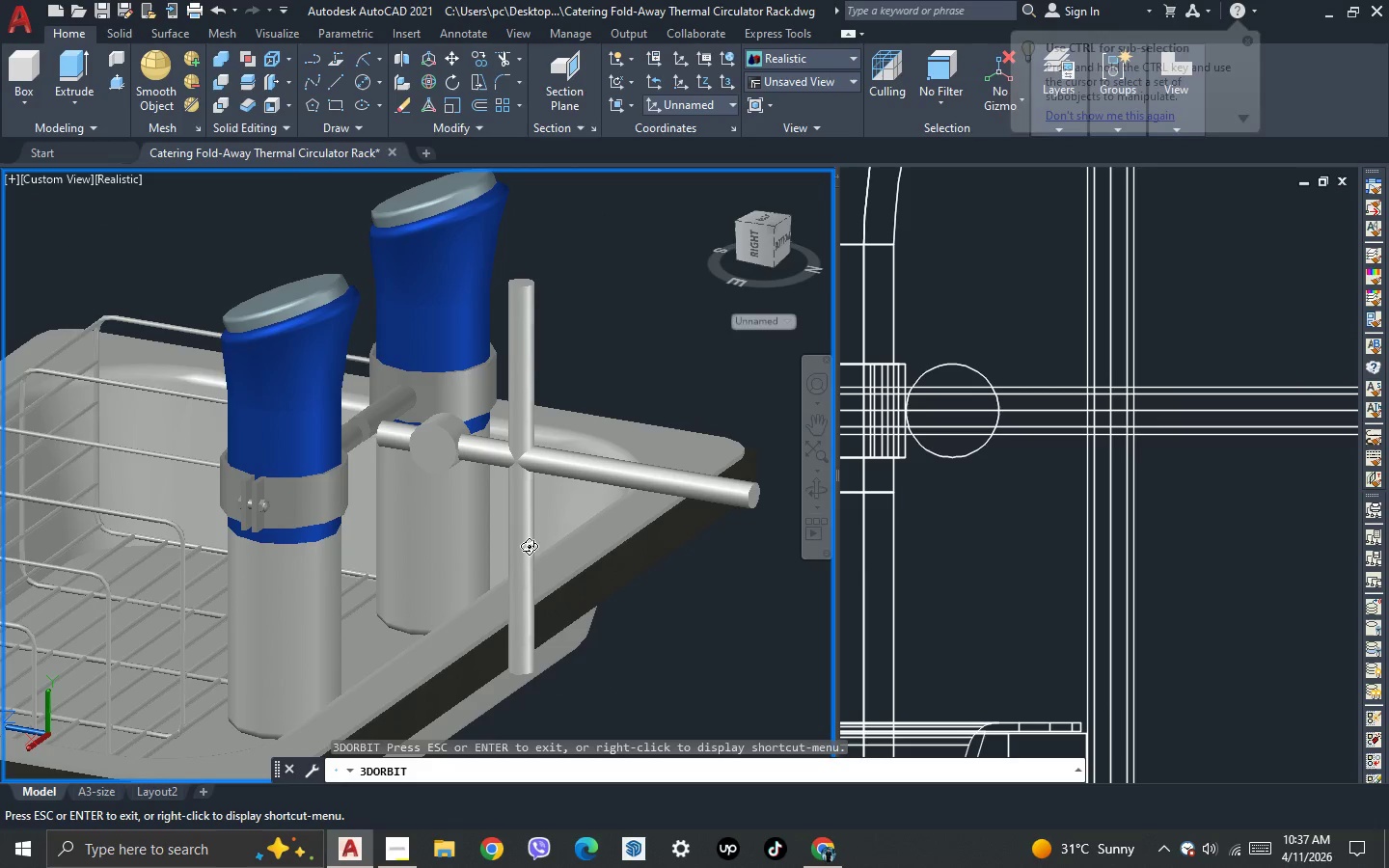 
key(Escape)
 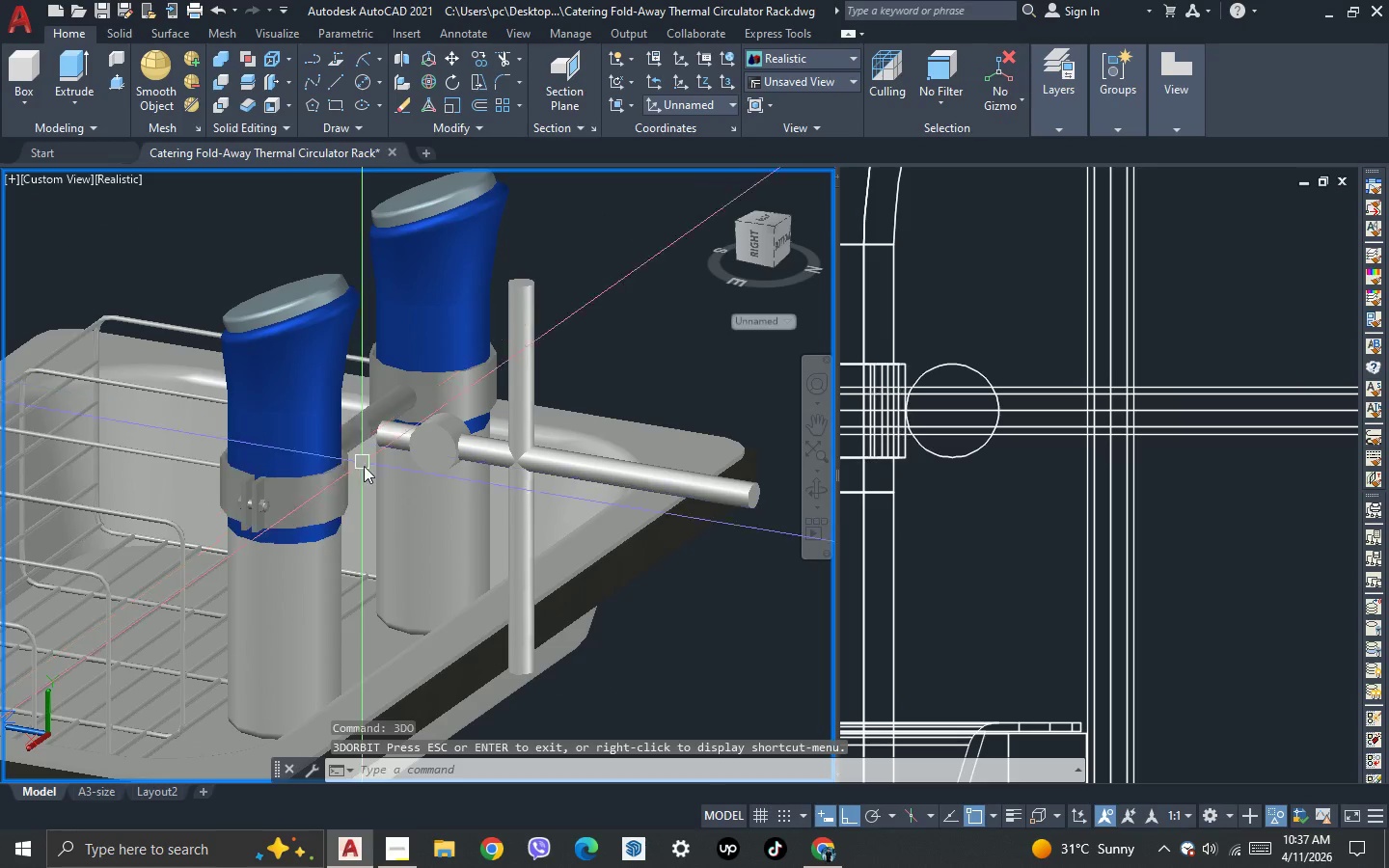 
key(3)
 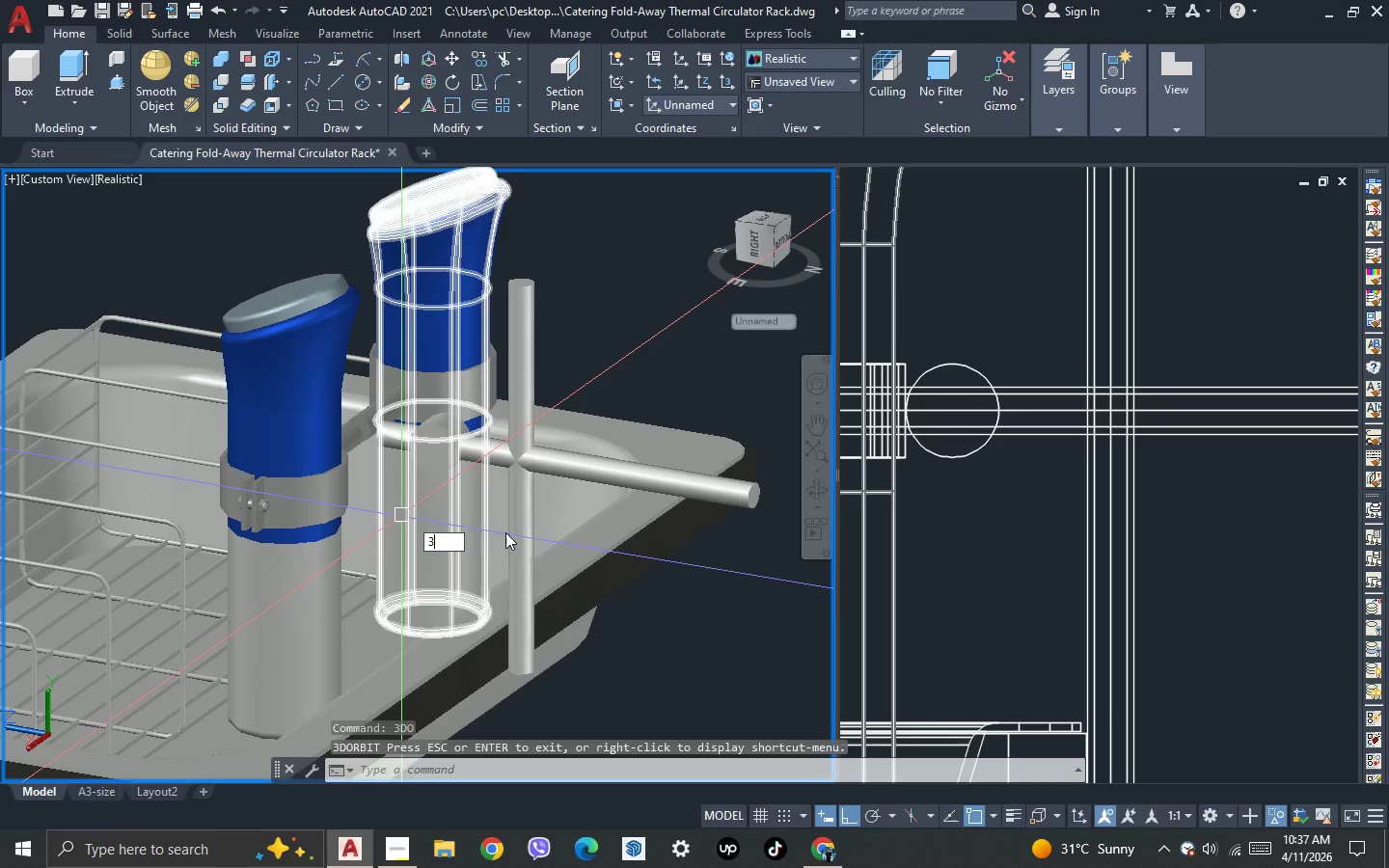 
key(Space)
 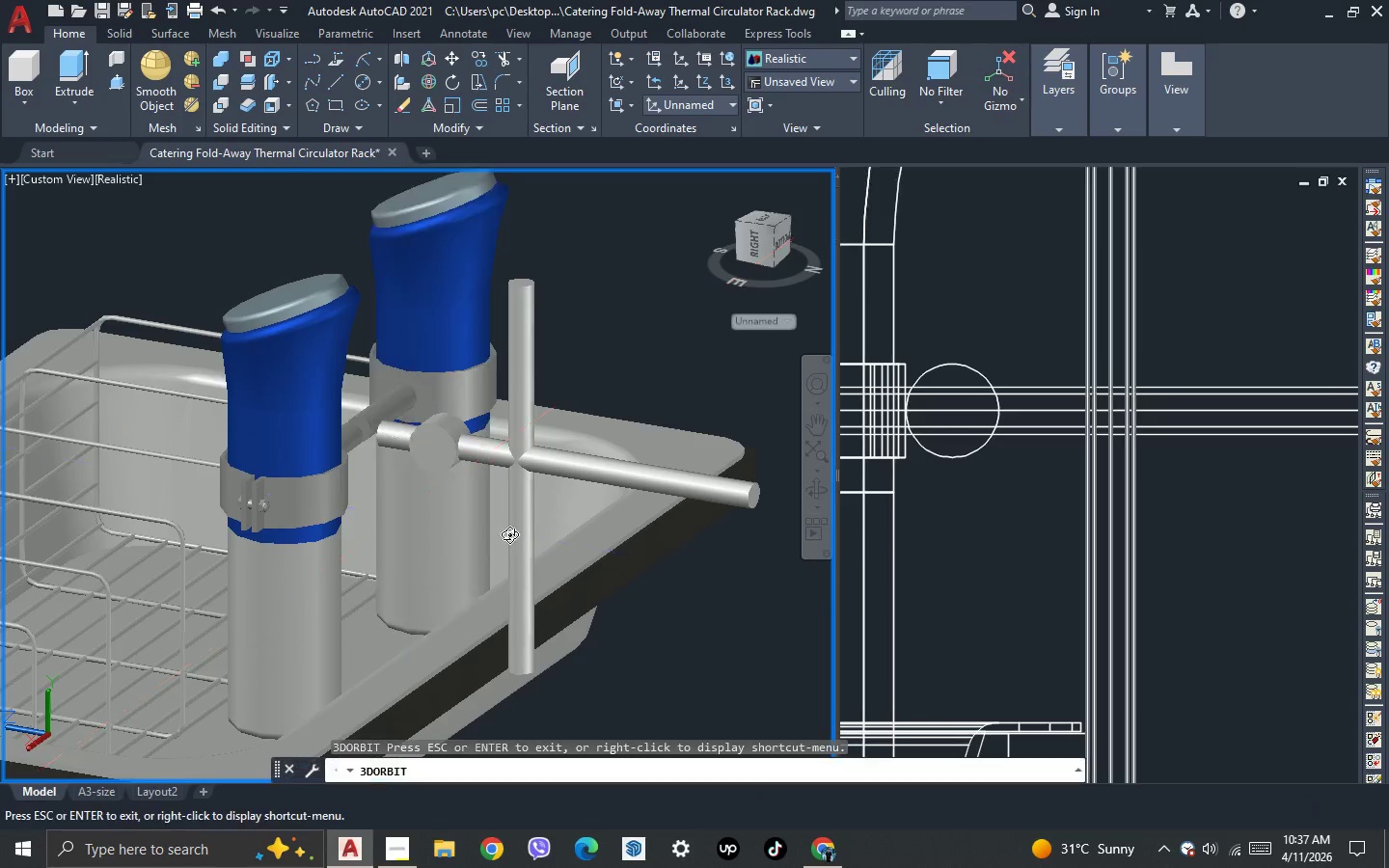 
left_click_drag(start_coordinate=[510, 533], to_coordinate=[467, 581])
 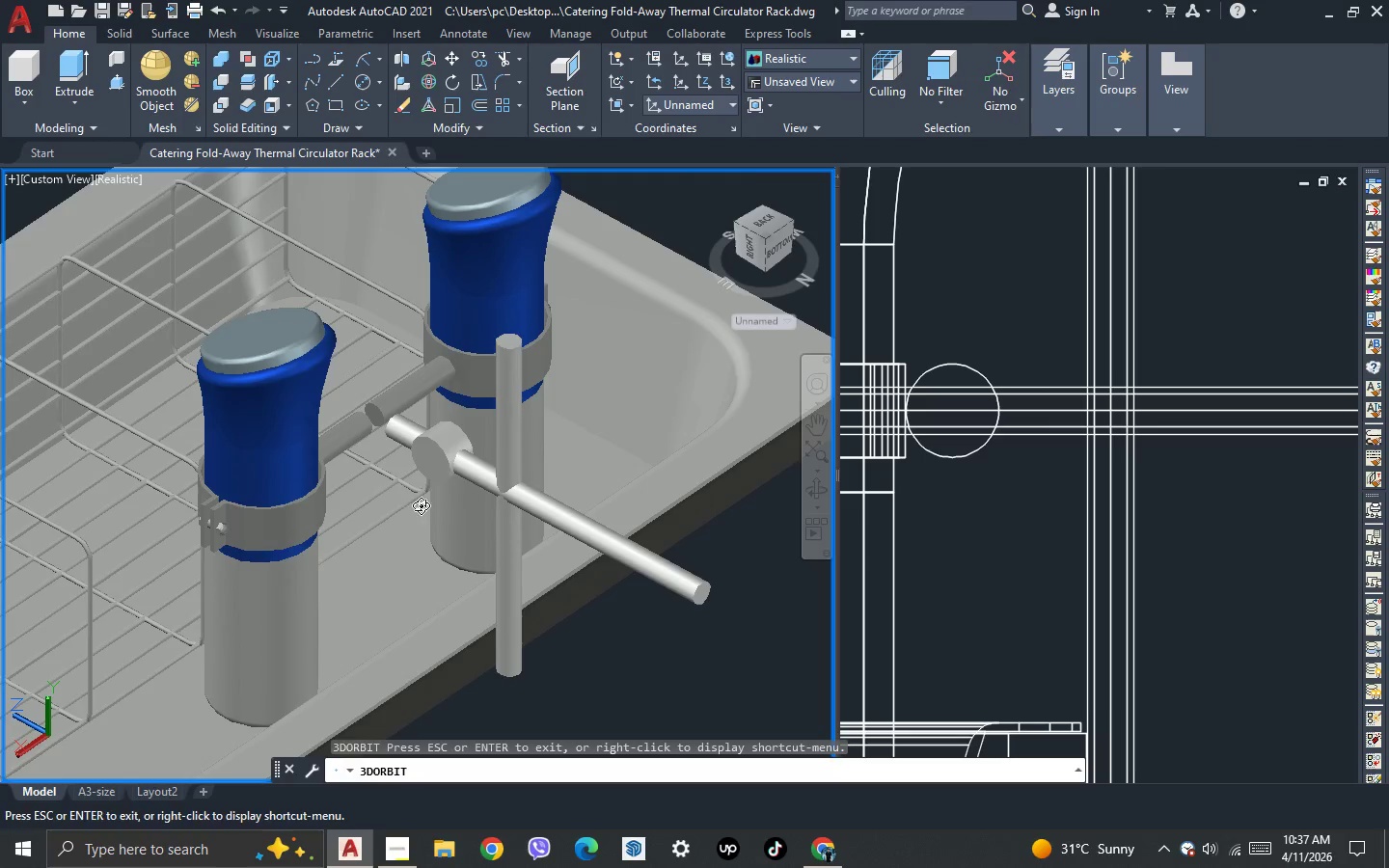 
key(Escape)
 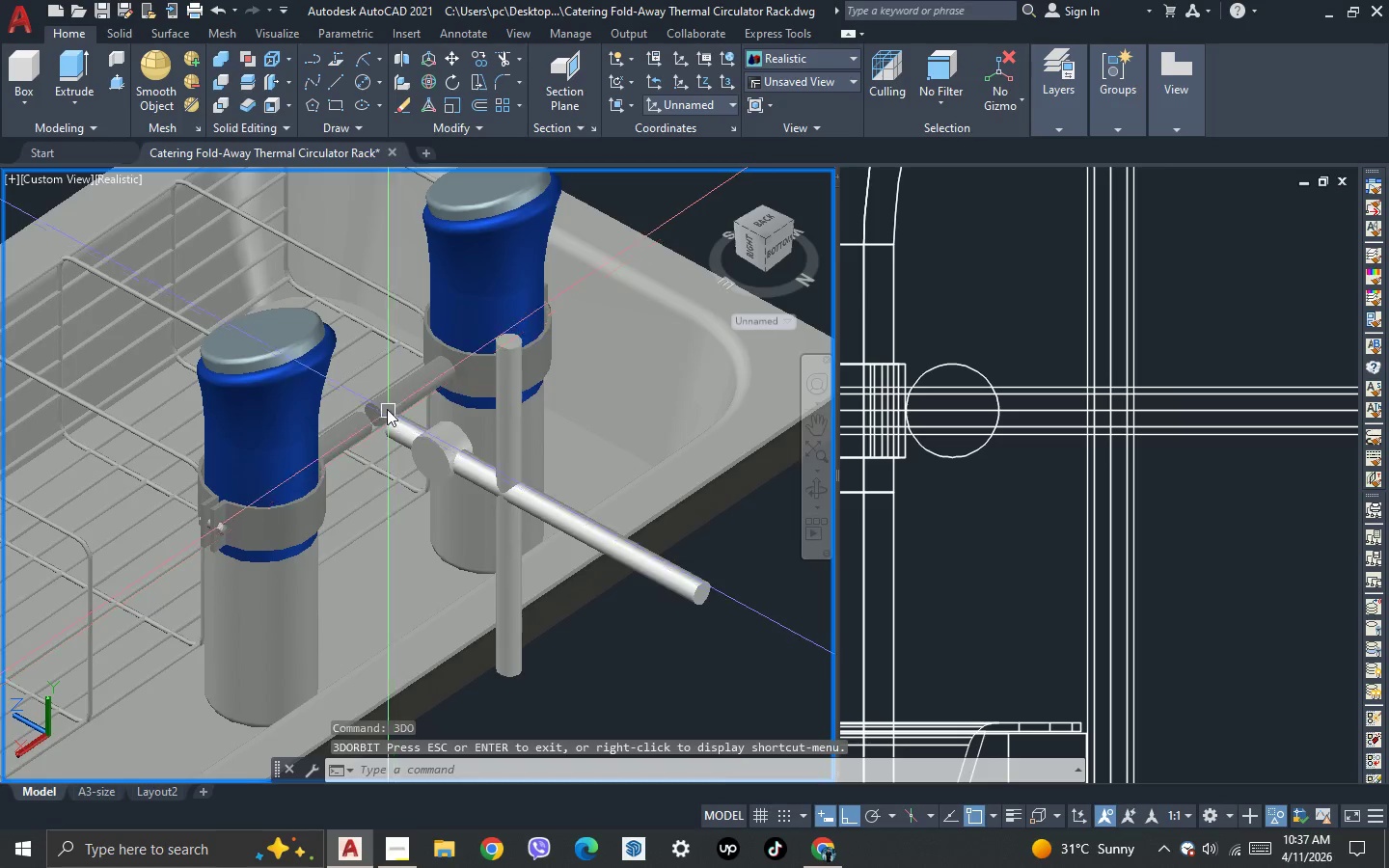 
scroll: coordinate [350, 451], scroll_direction: up, amount: 10.0
 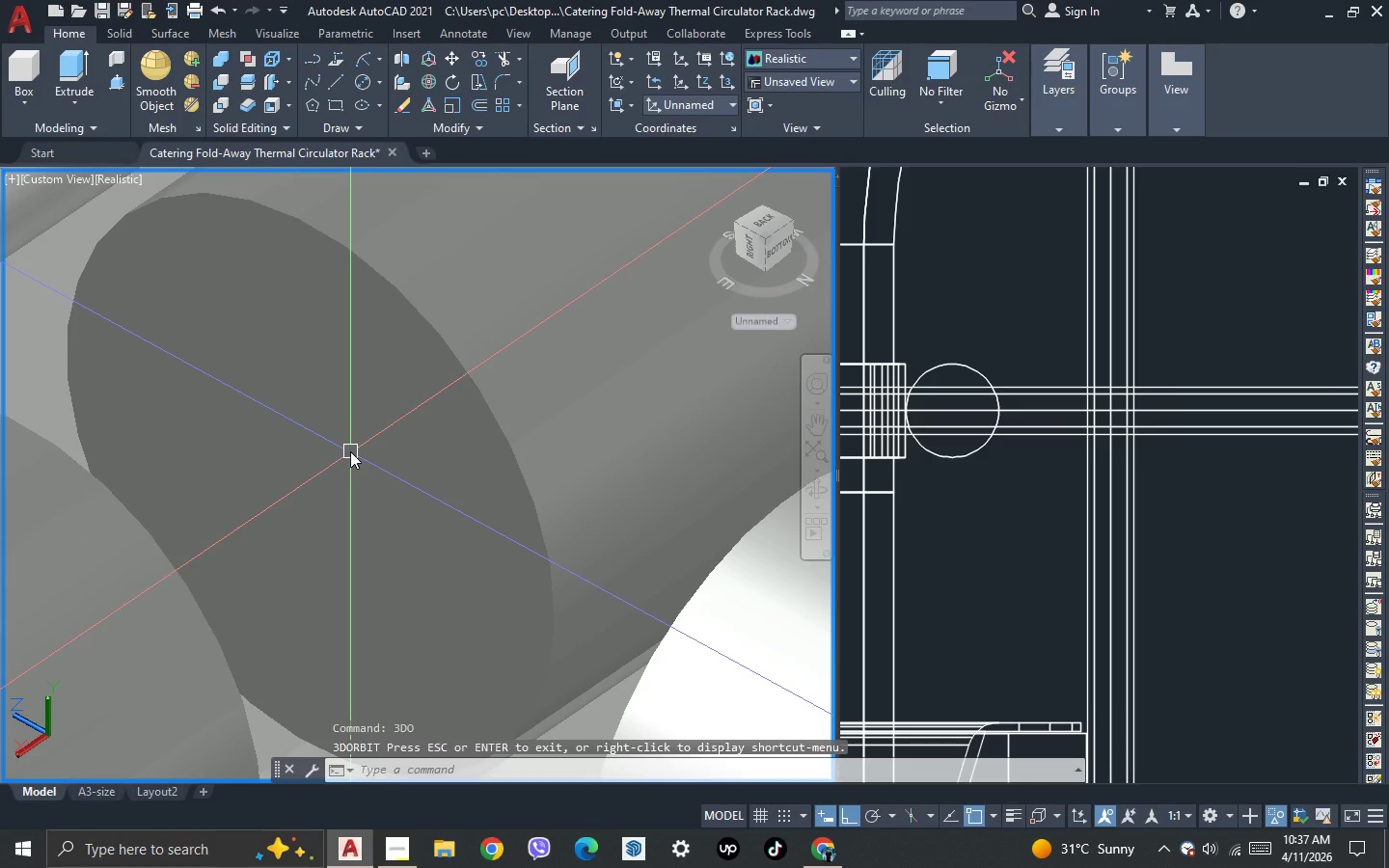 
type(pre)
 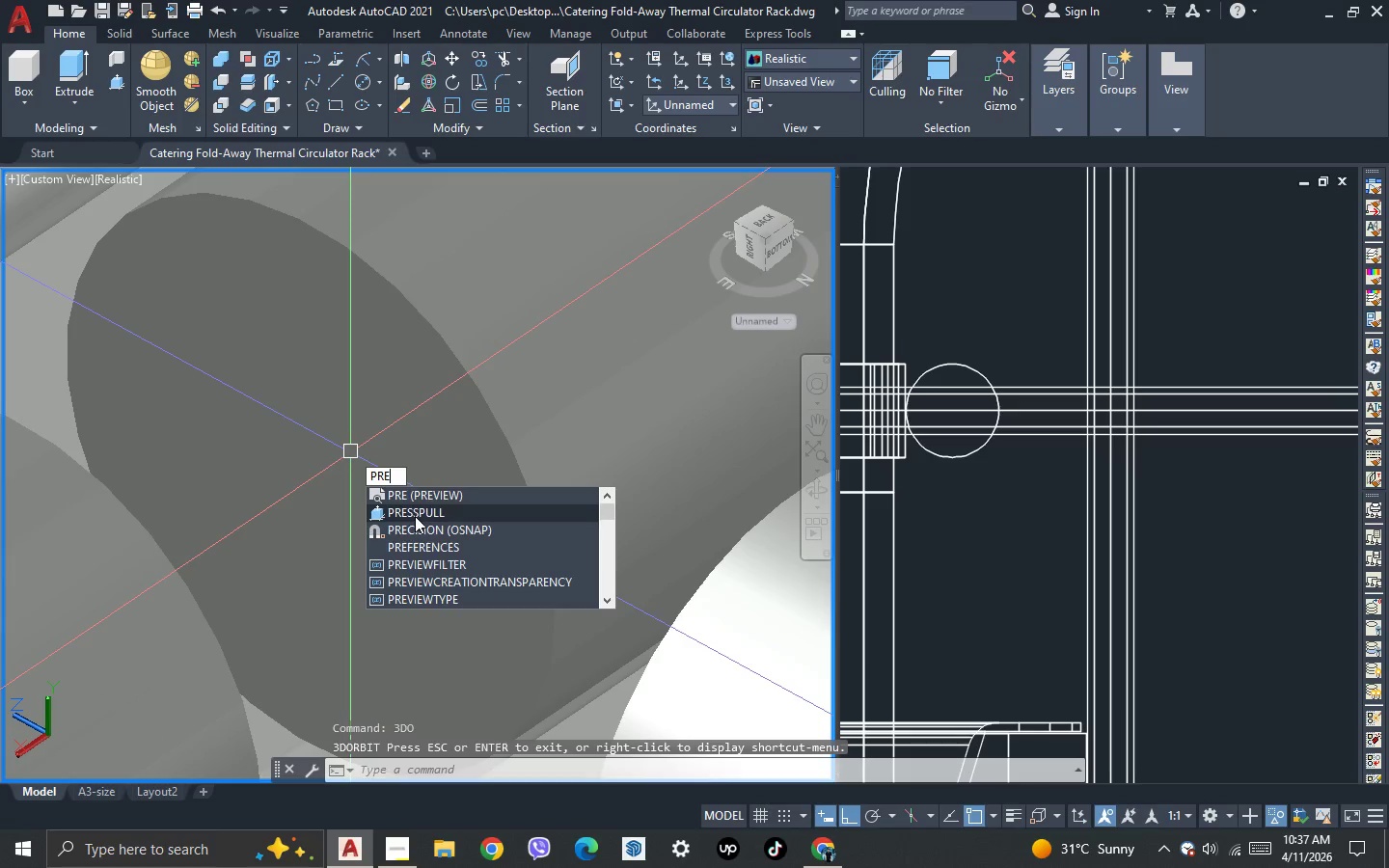 
left_click([415, 516])
 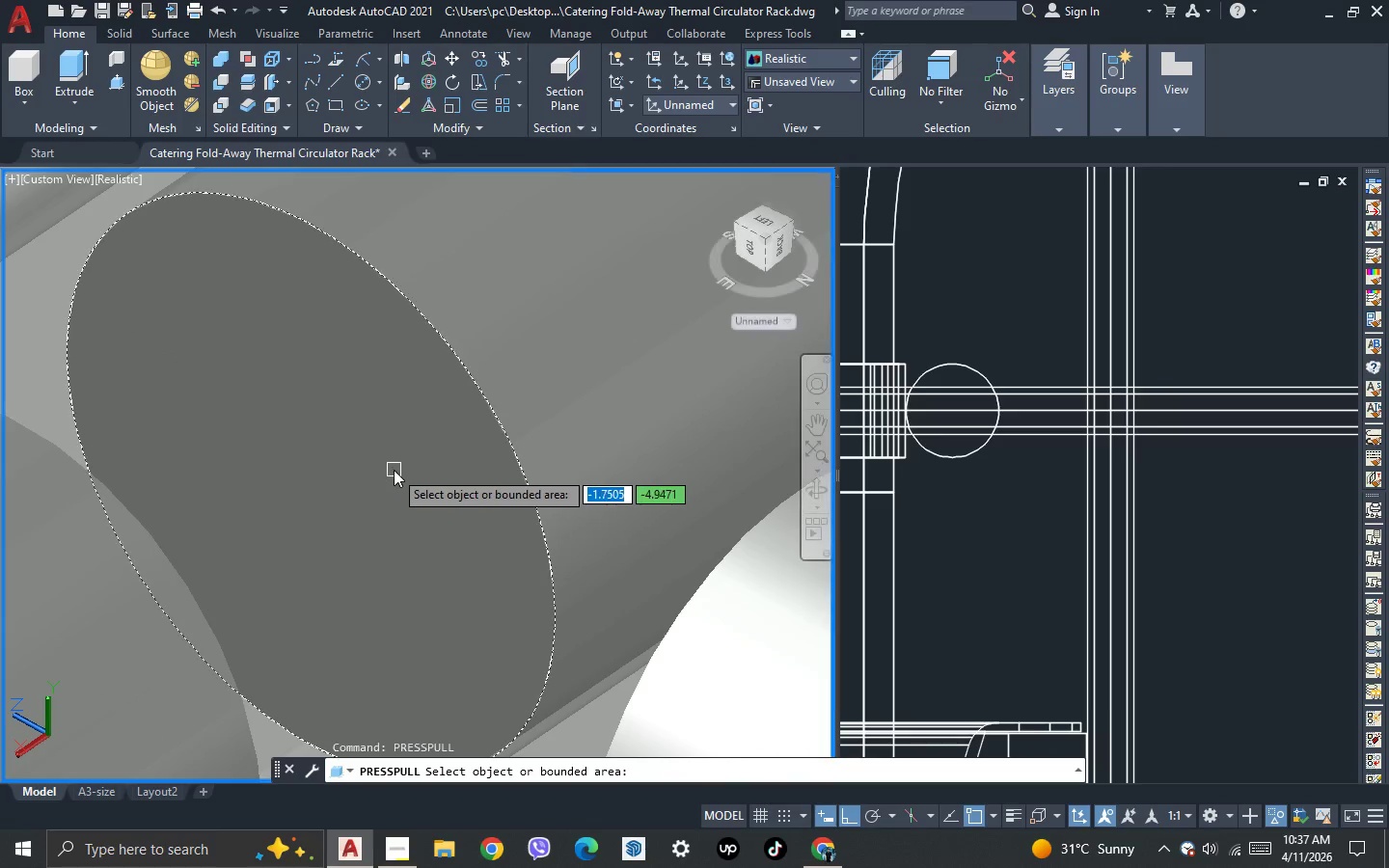 
left_click([394, 470])
 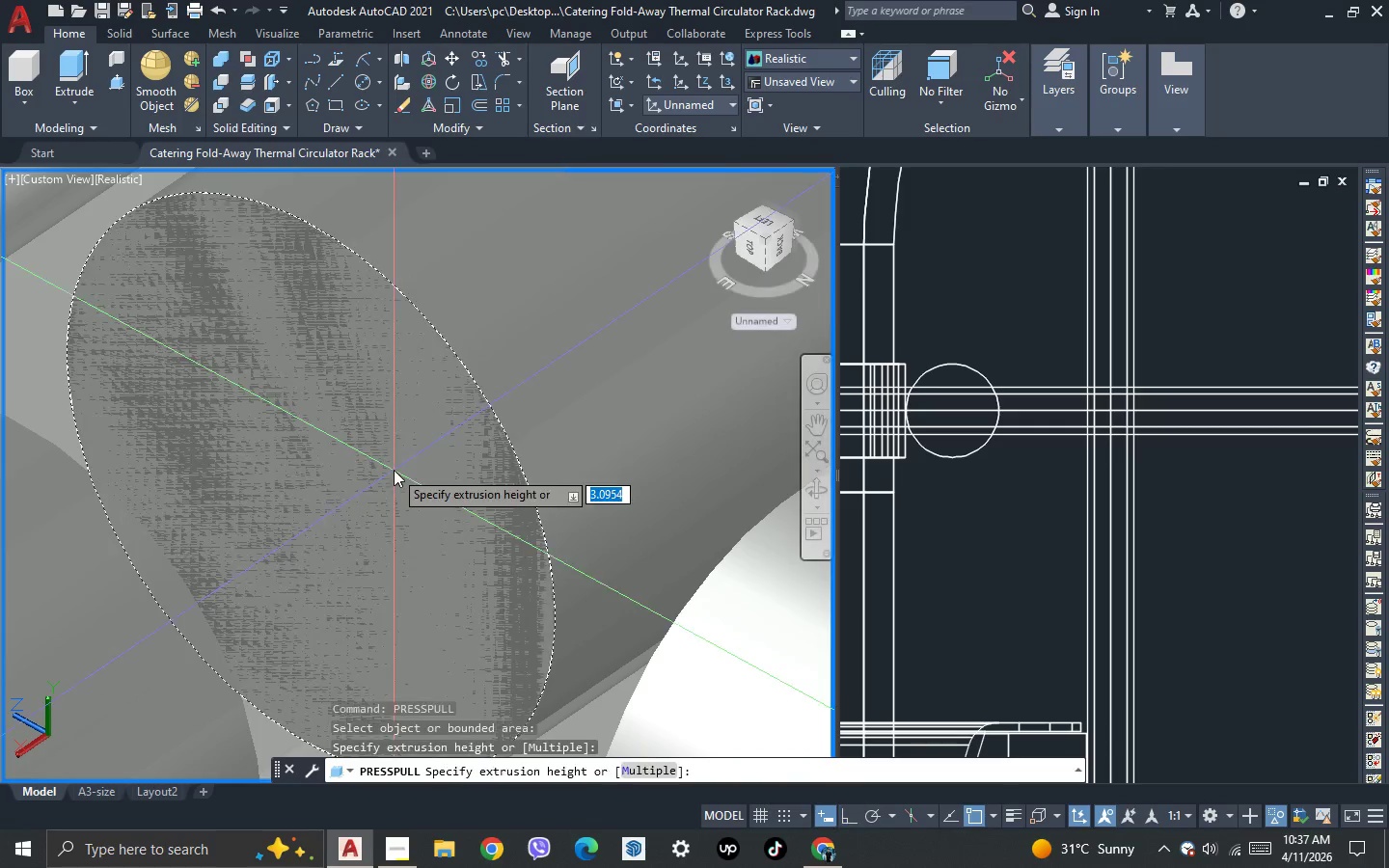 
scroll: coordinate [394, 470], scroll_direction: down, amount: 3.0
 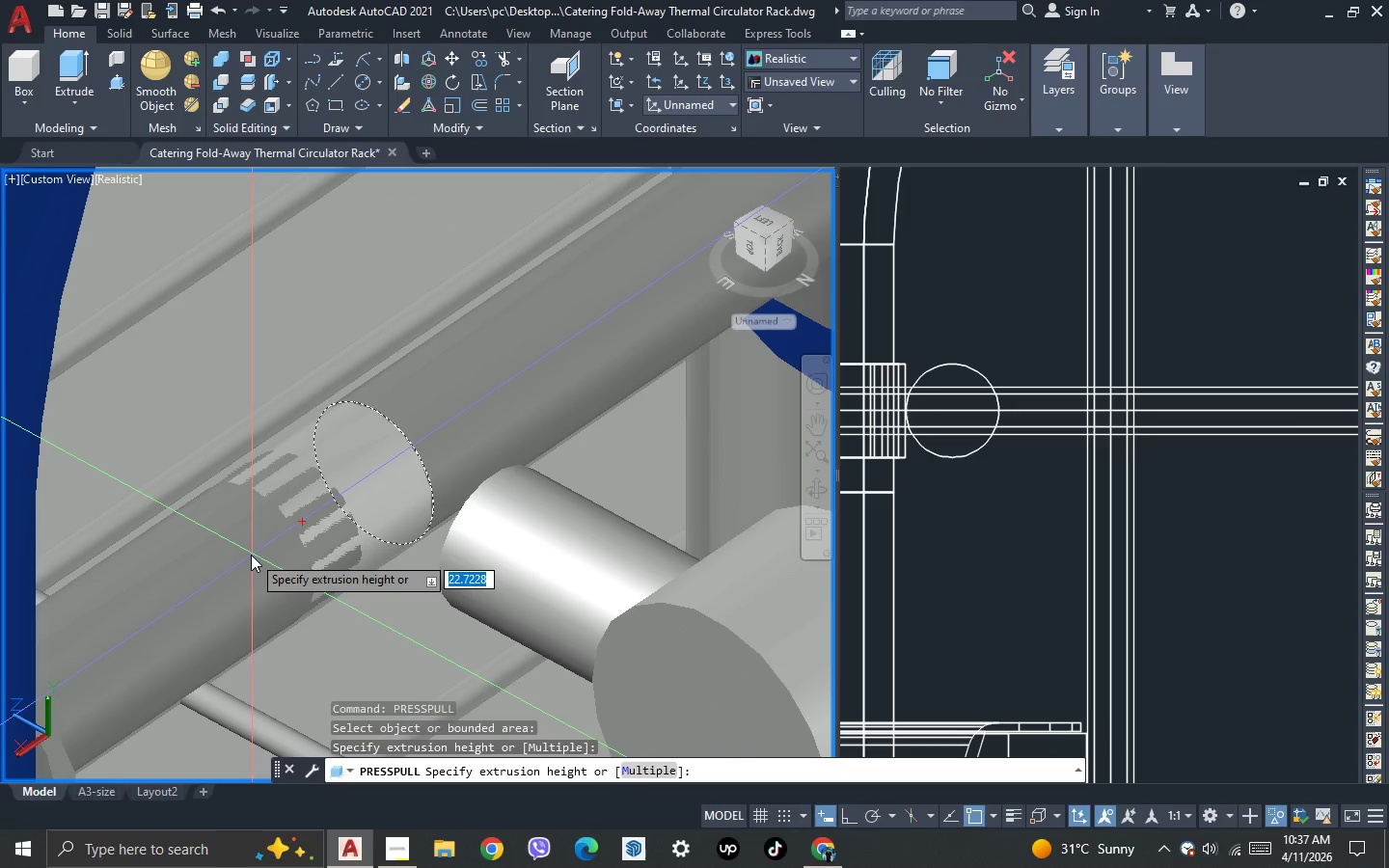 
left_click([251, 555])
 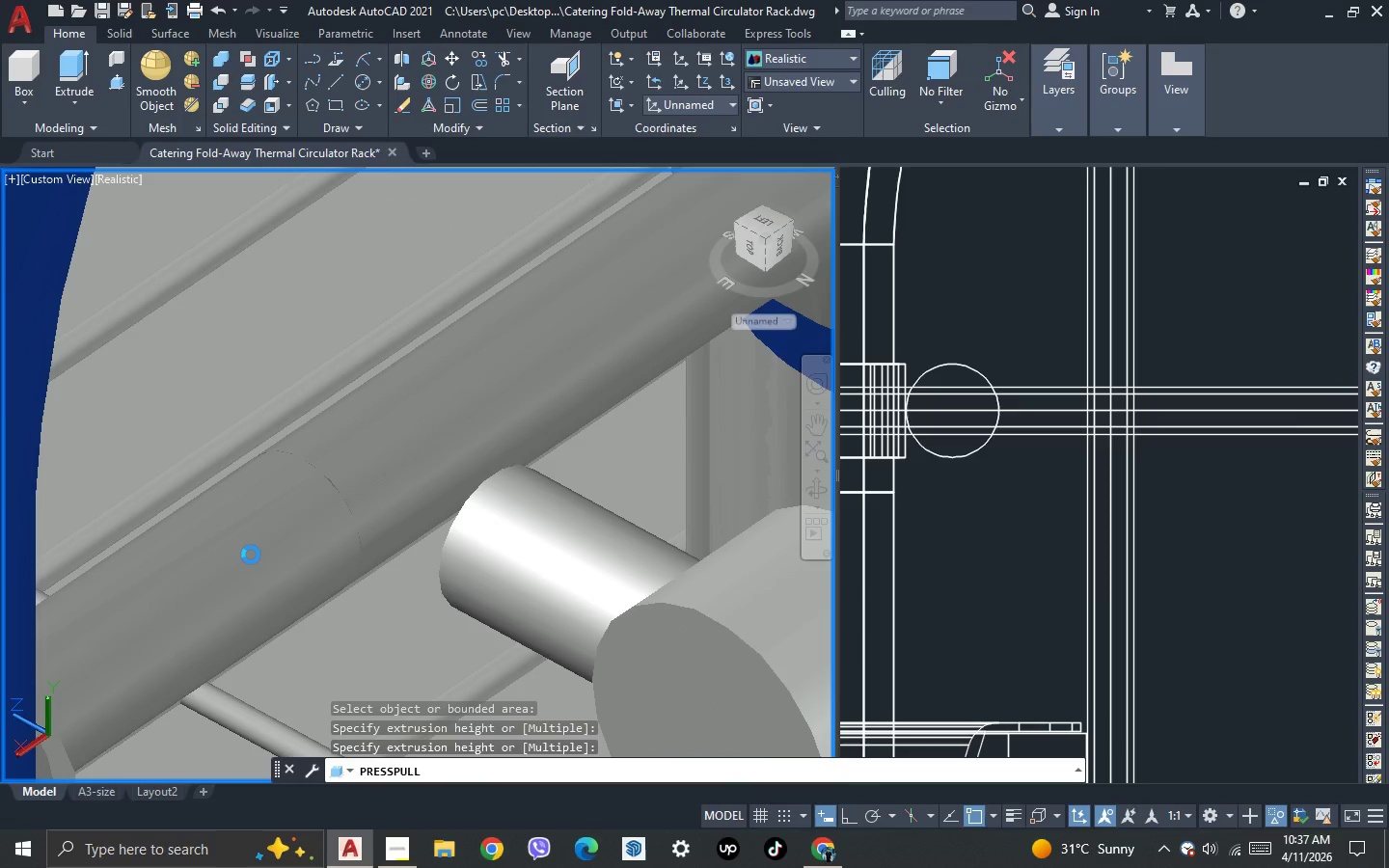 
key(Escape)
key(Escape)
type(unio)
 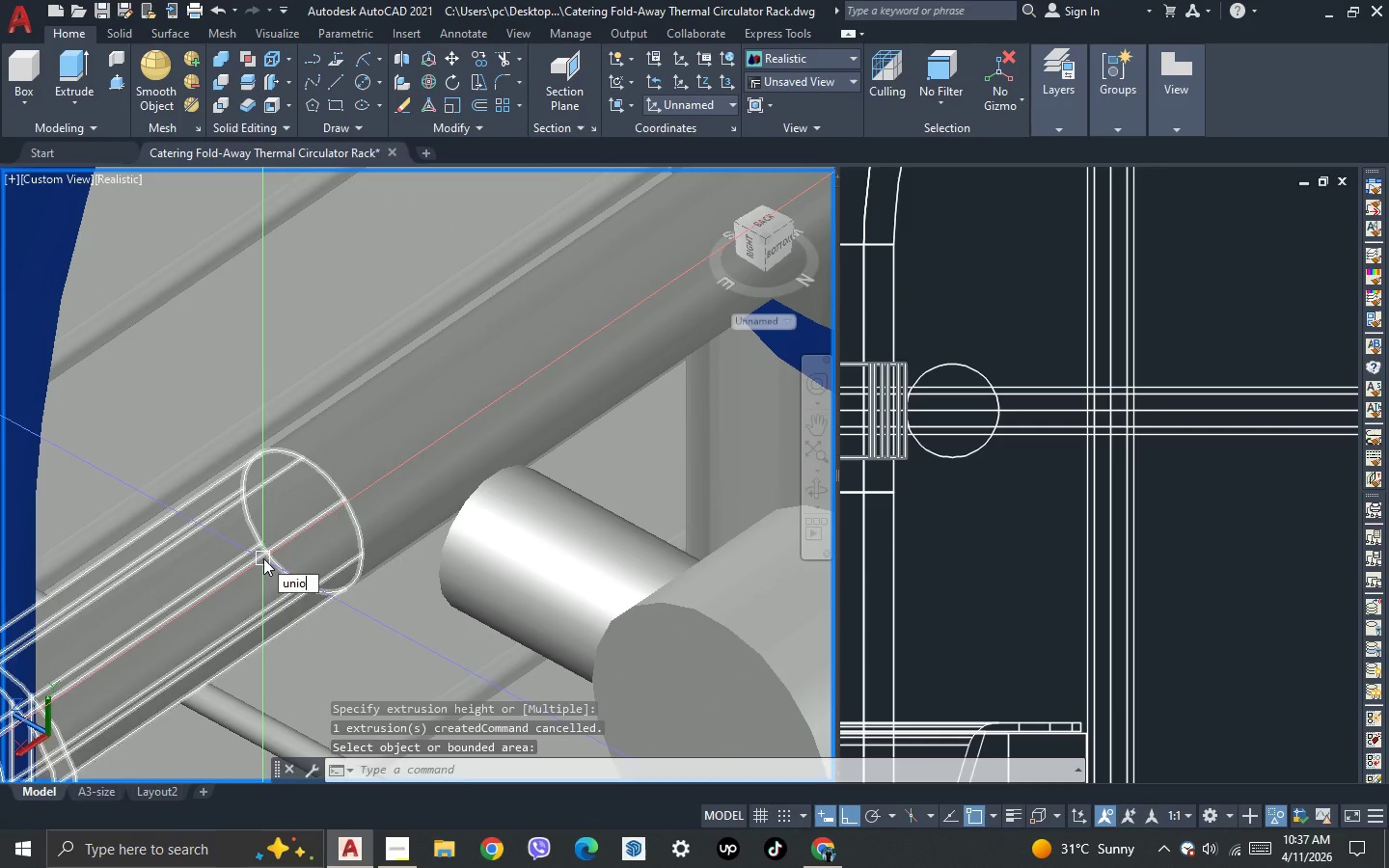 
key(Space)
 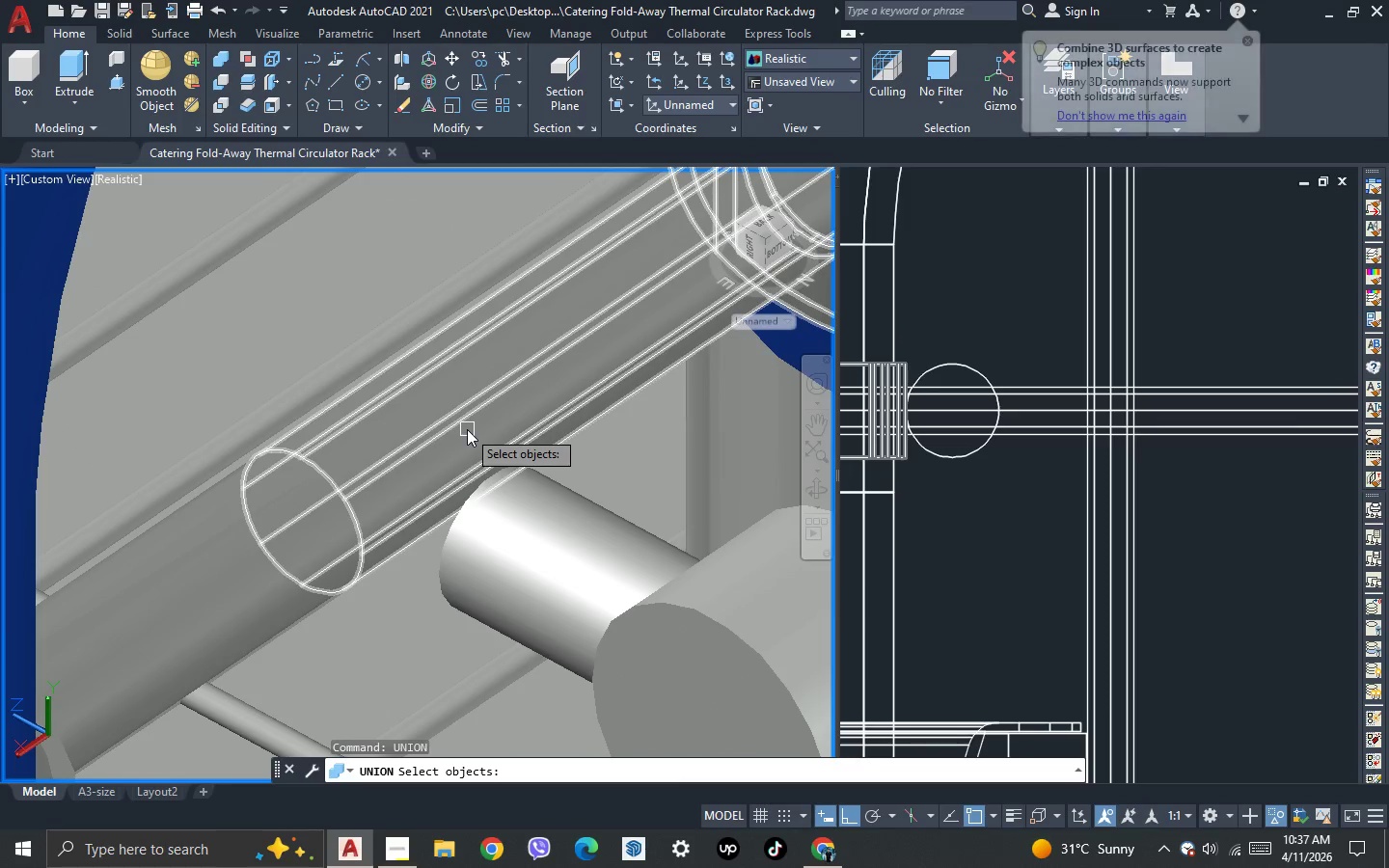 
left_click([467, 429])
 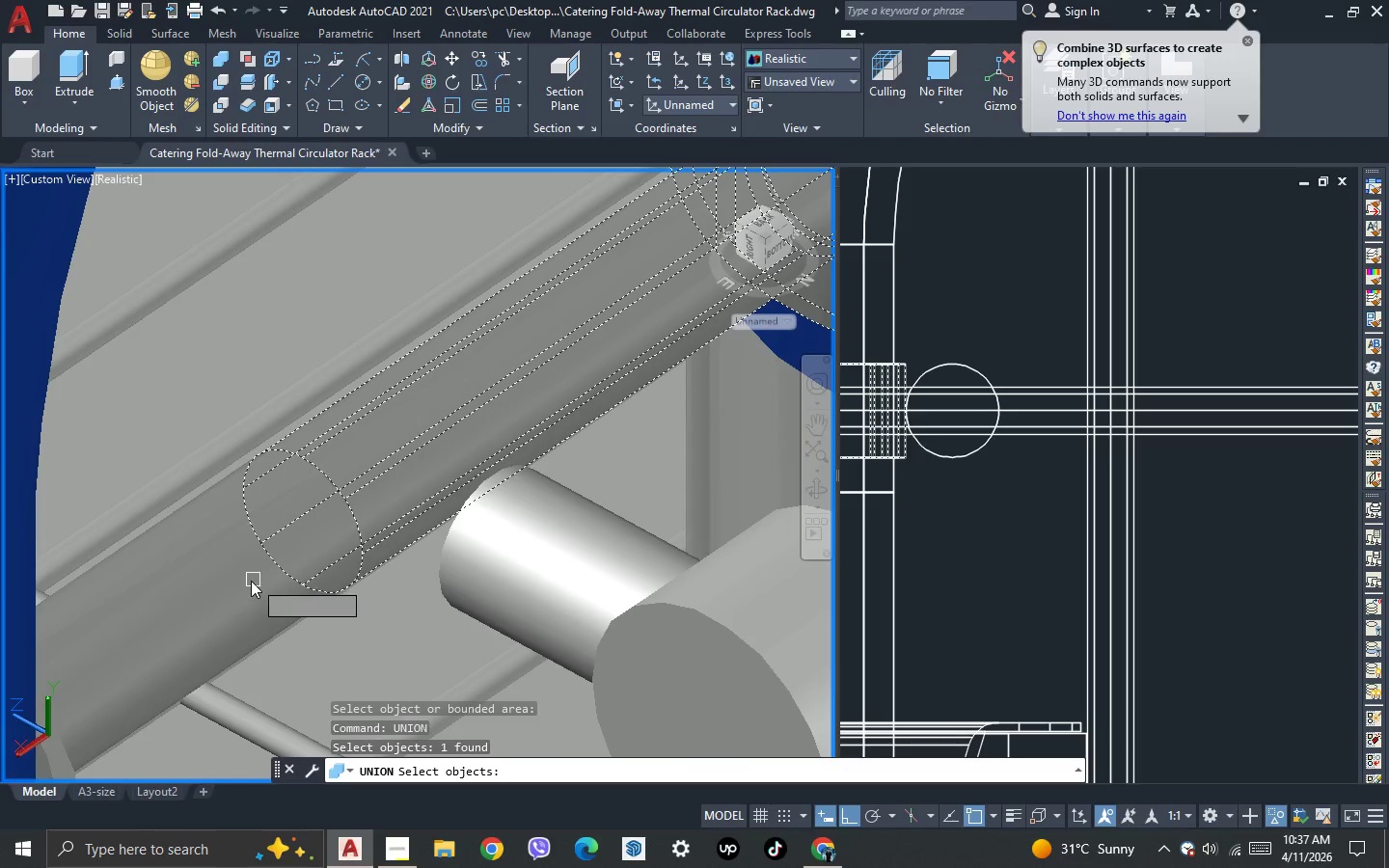 
left_click([248, 582])
 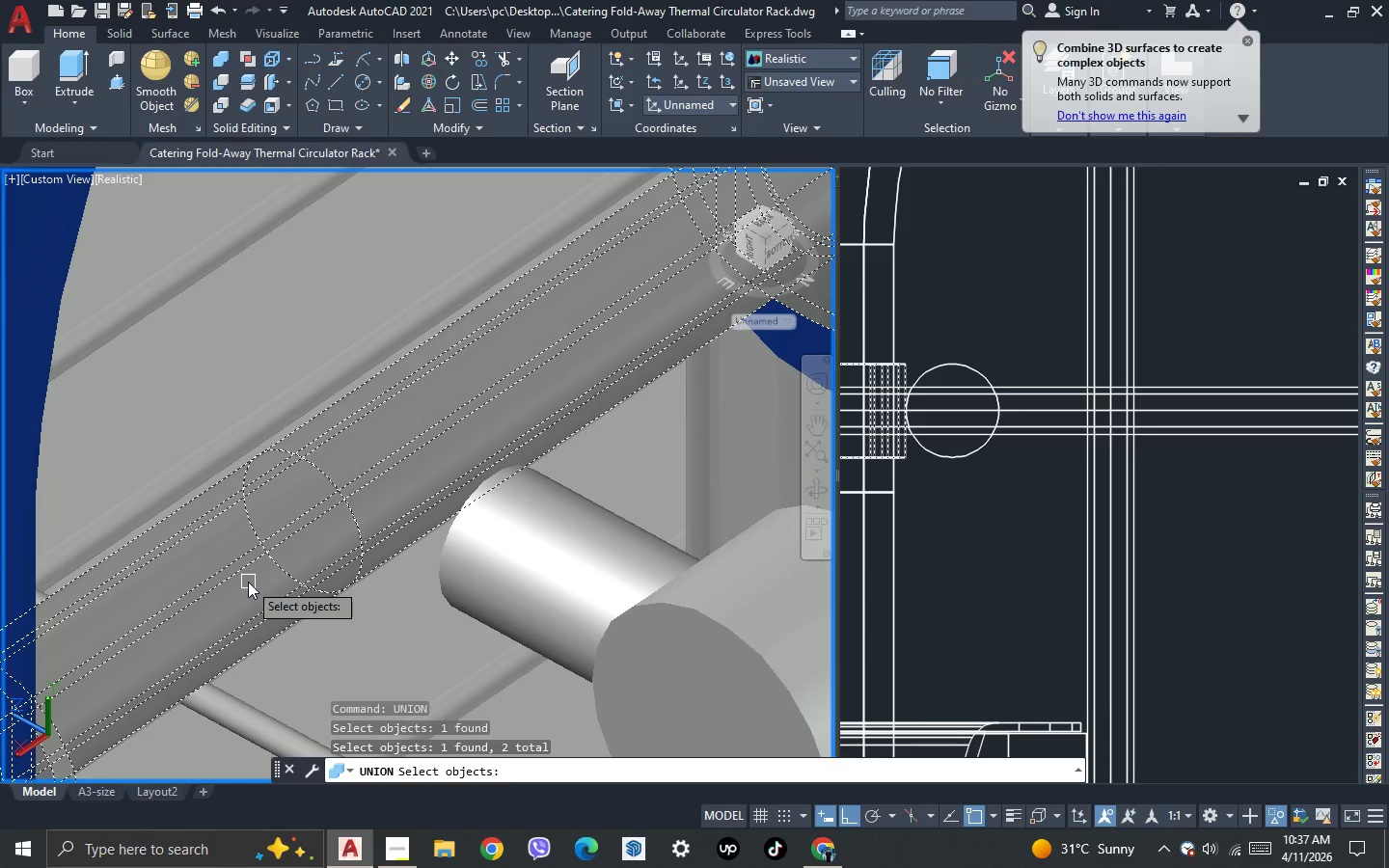 
key(Space)
 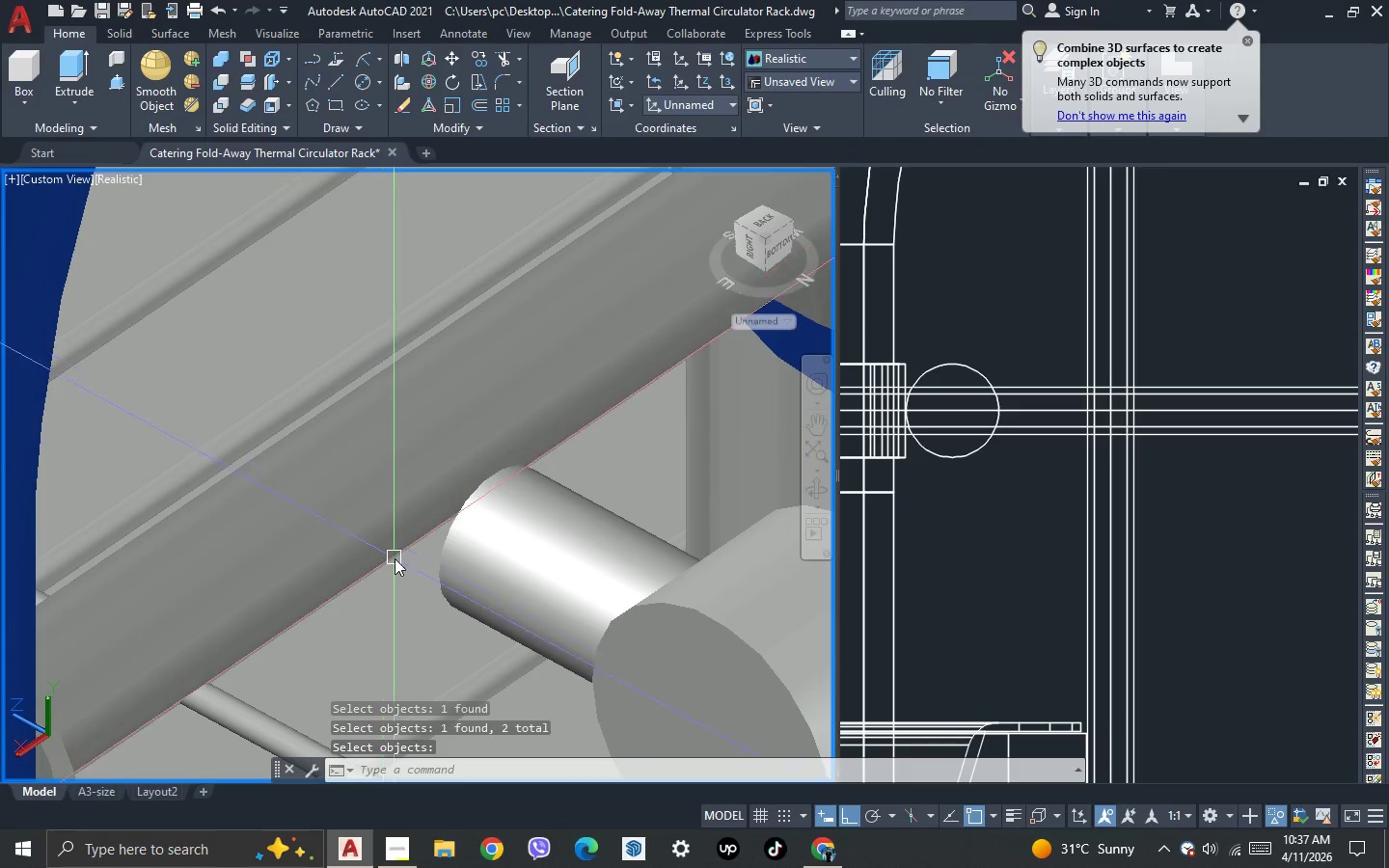 
scroll: coordinate [492, 434], scroll_direction: down, amount: 4.0
 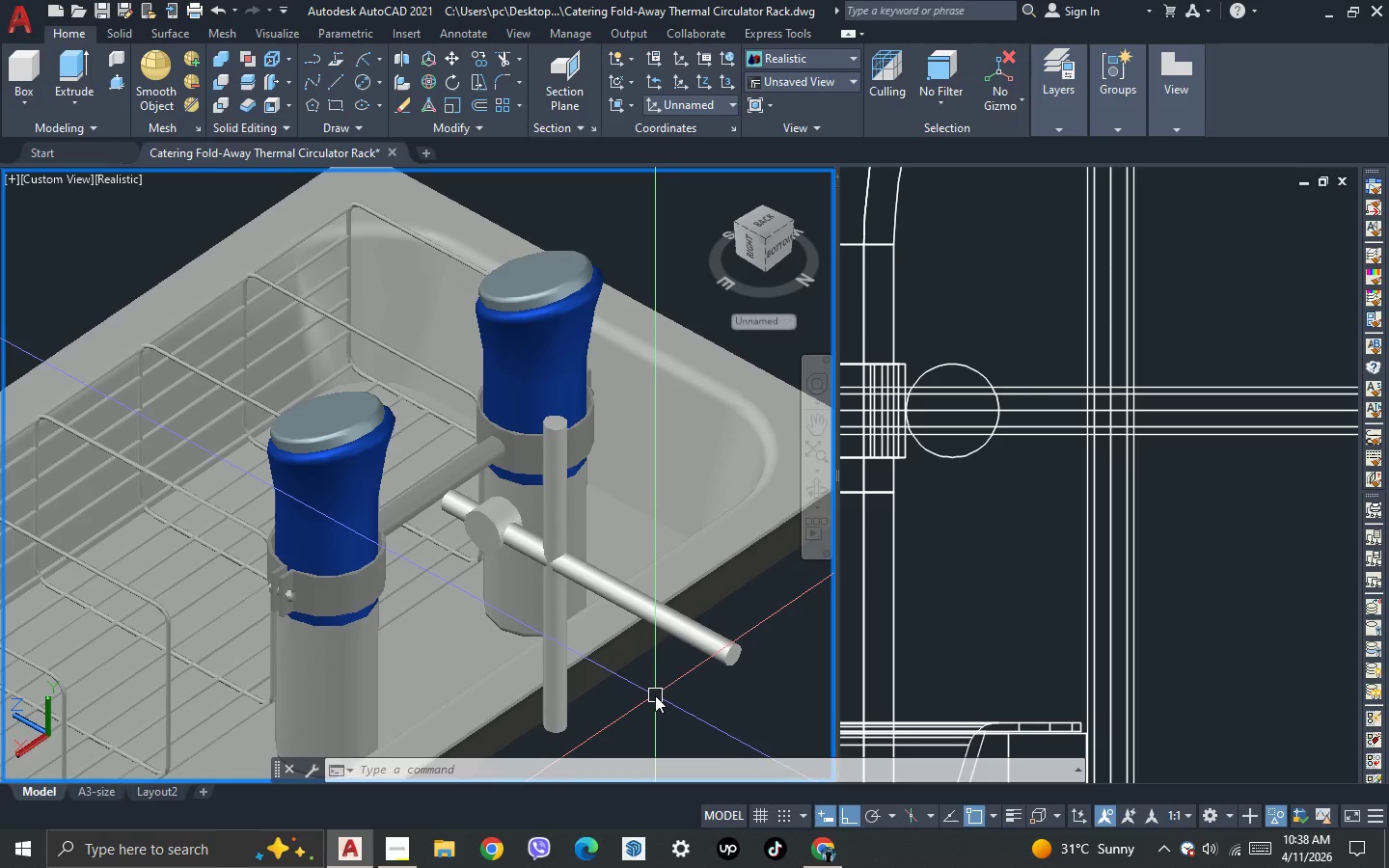 
wait(27.58)
 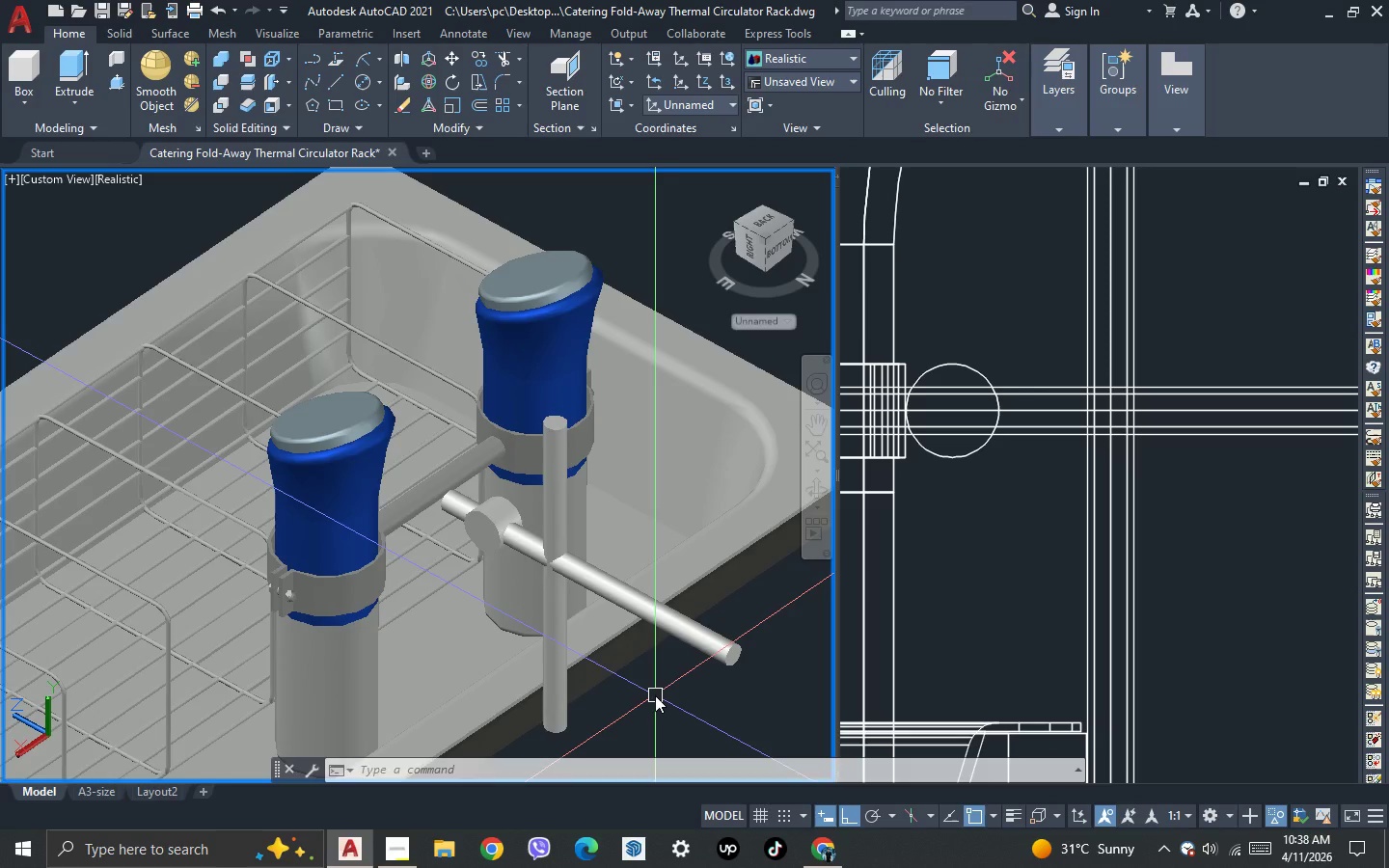 
scroll: coordinate [444, 505], scroll_direction: up, amount: 4.0
 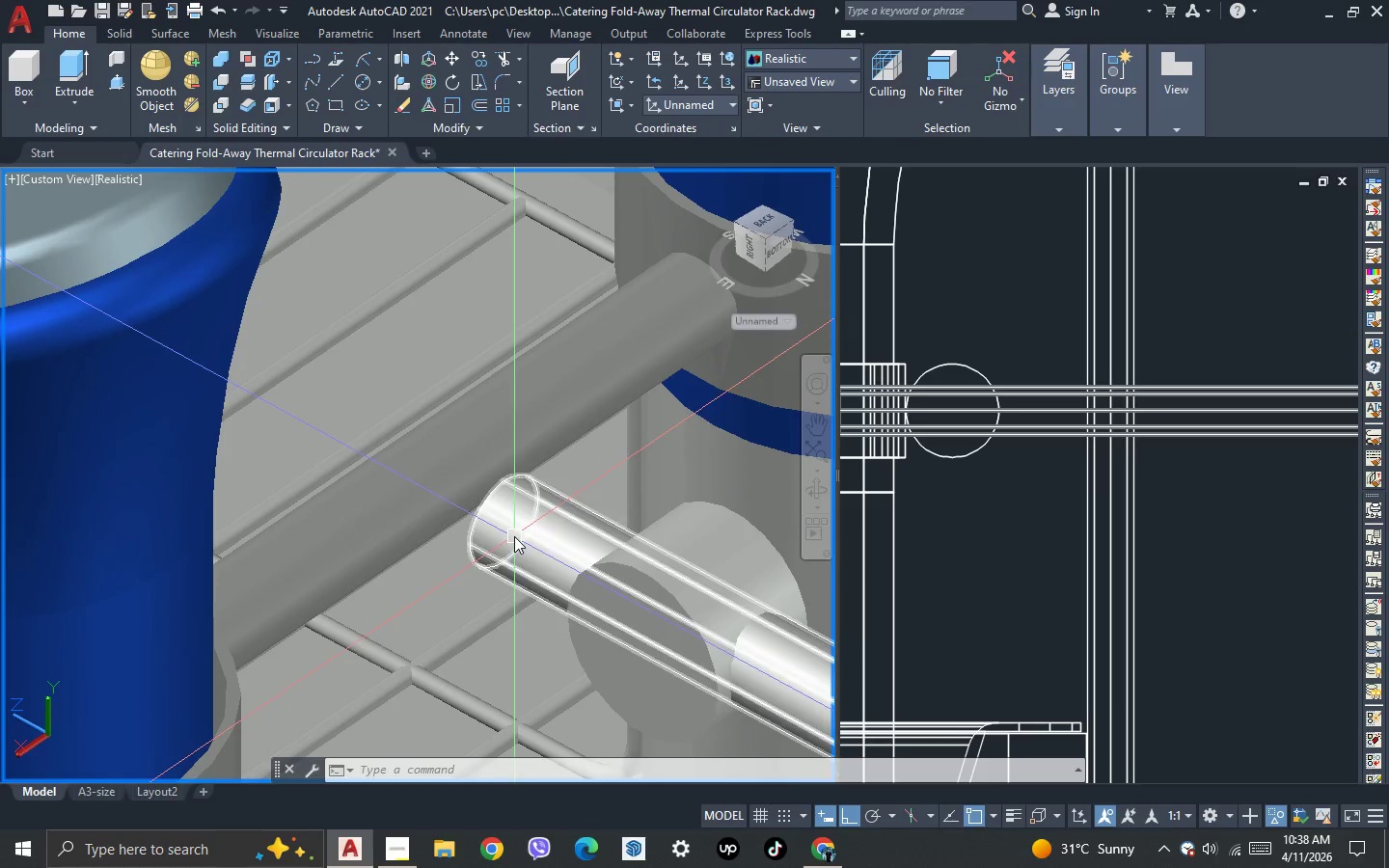 
left_click([514, 536])
 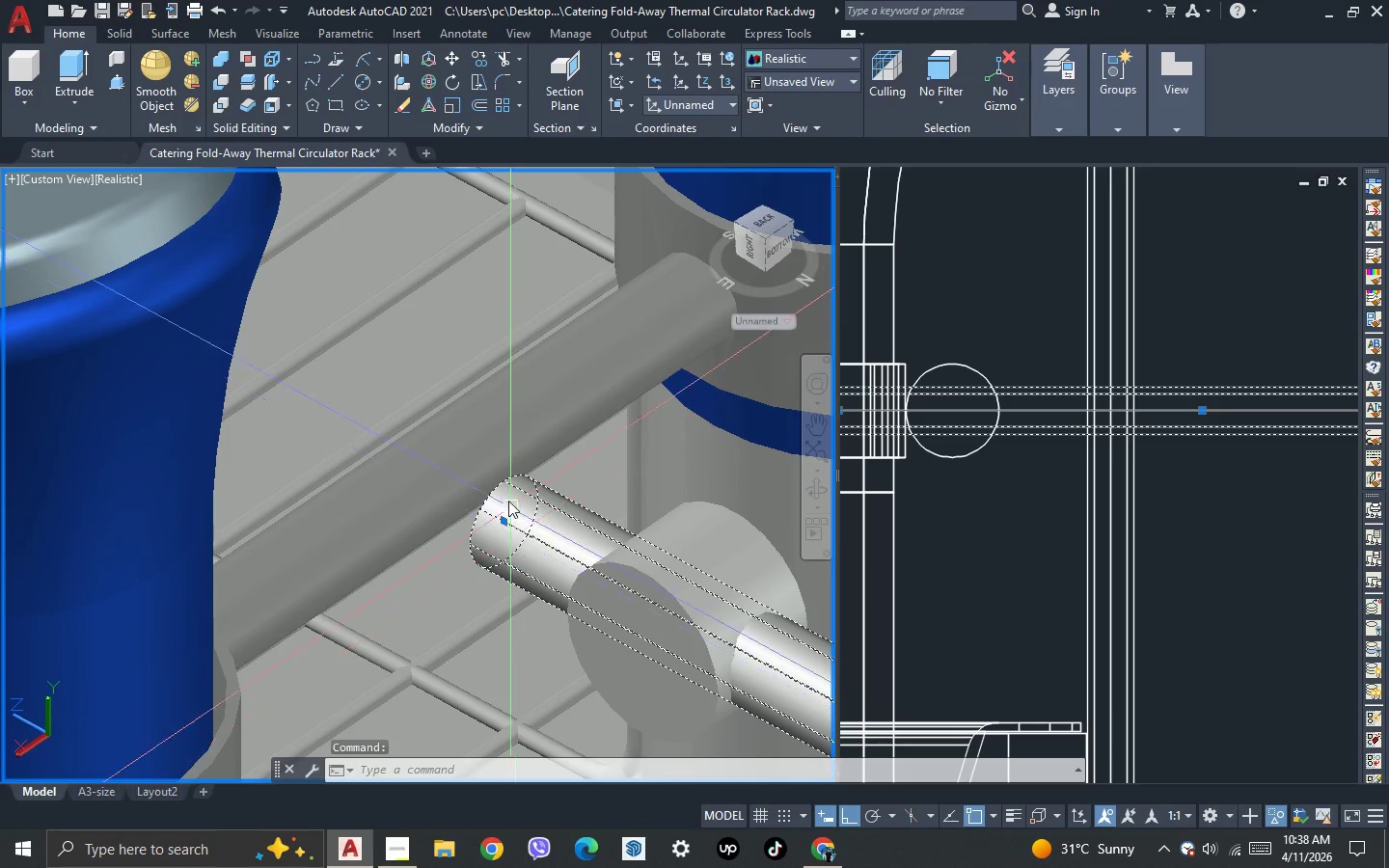 
scroll: coordinate [482, 449], scroll_direction: down, amount: 4.0
 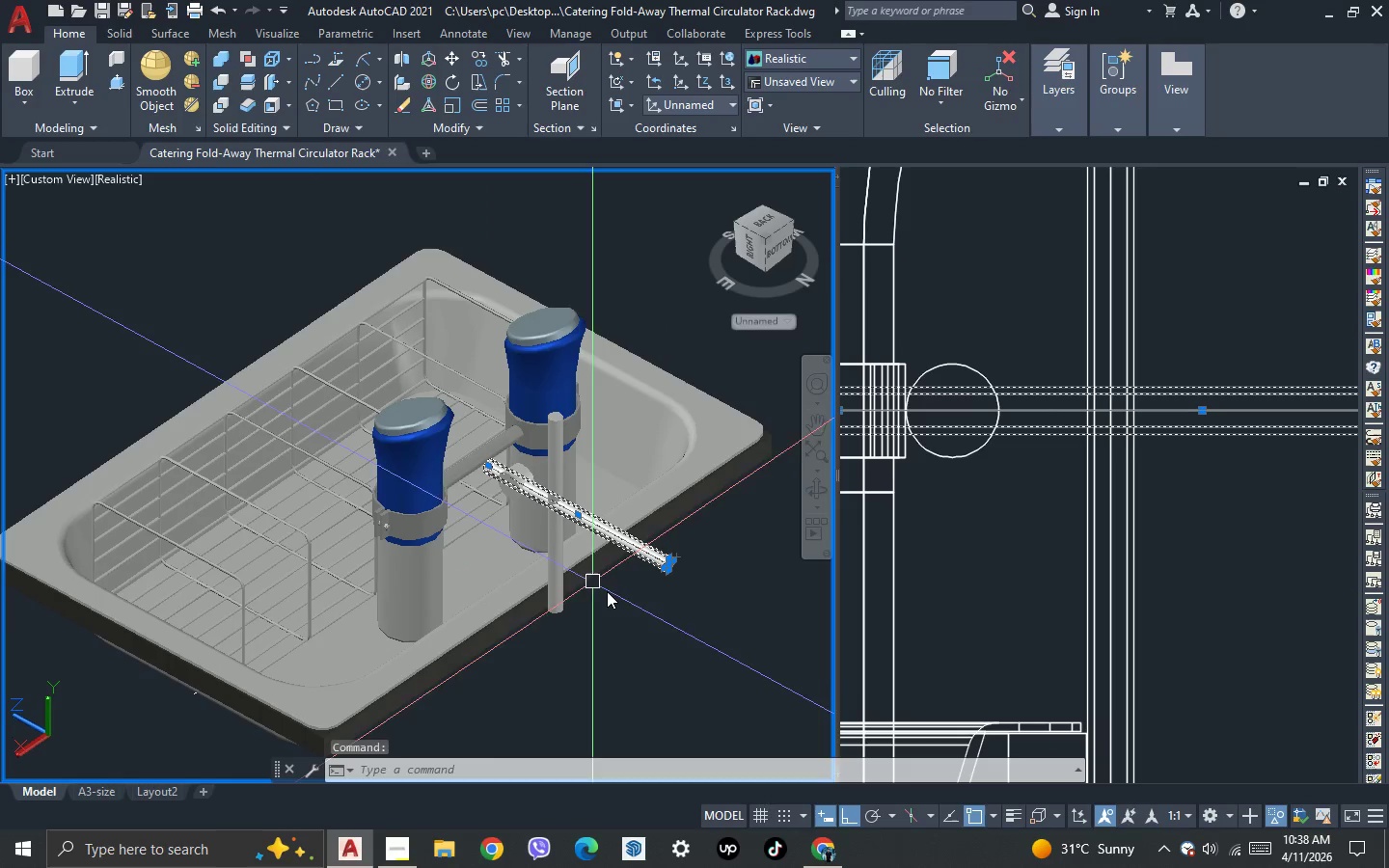 
scroll: coordinate [609, 594], scroll_direction: up, amount: 1.0
 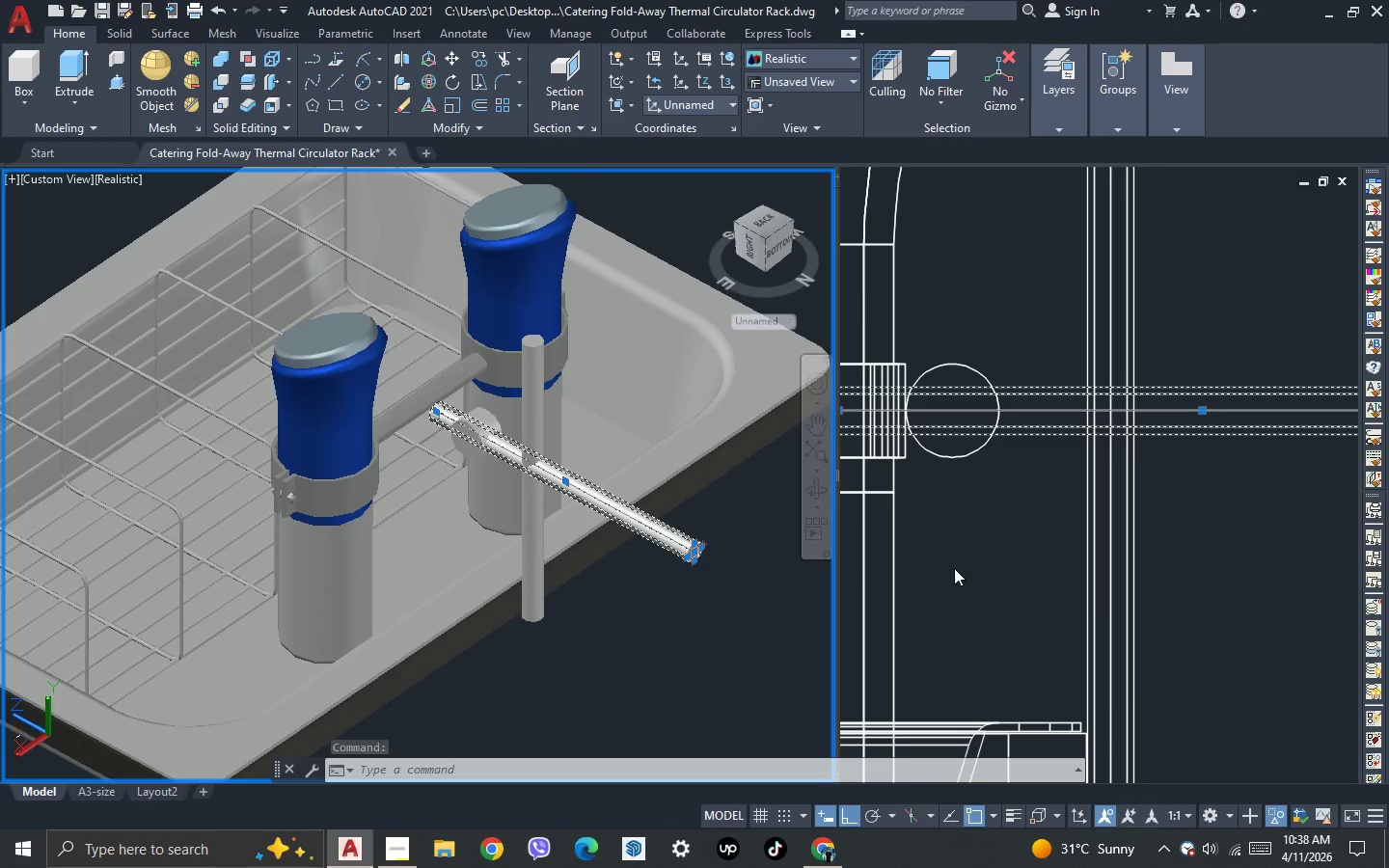 
left_click([982, 552])
 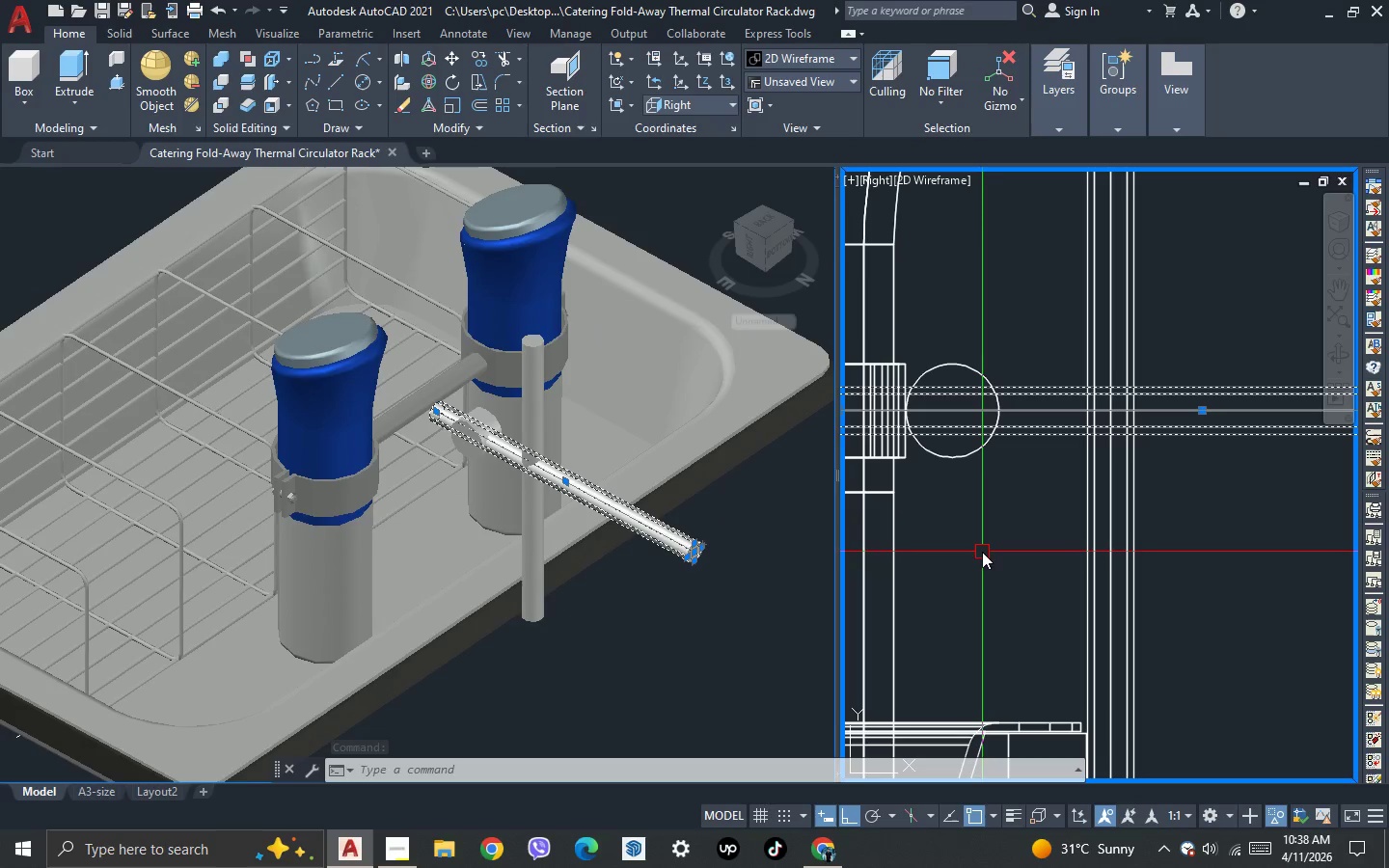 
scroll: coordinate [1007, 400], scroll_direction: up, amount: 3.0
 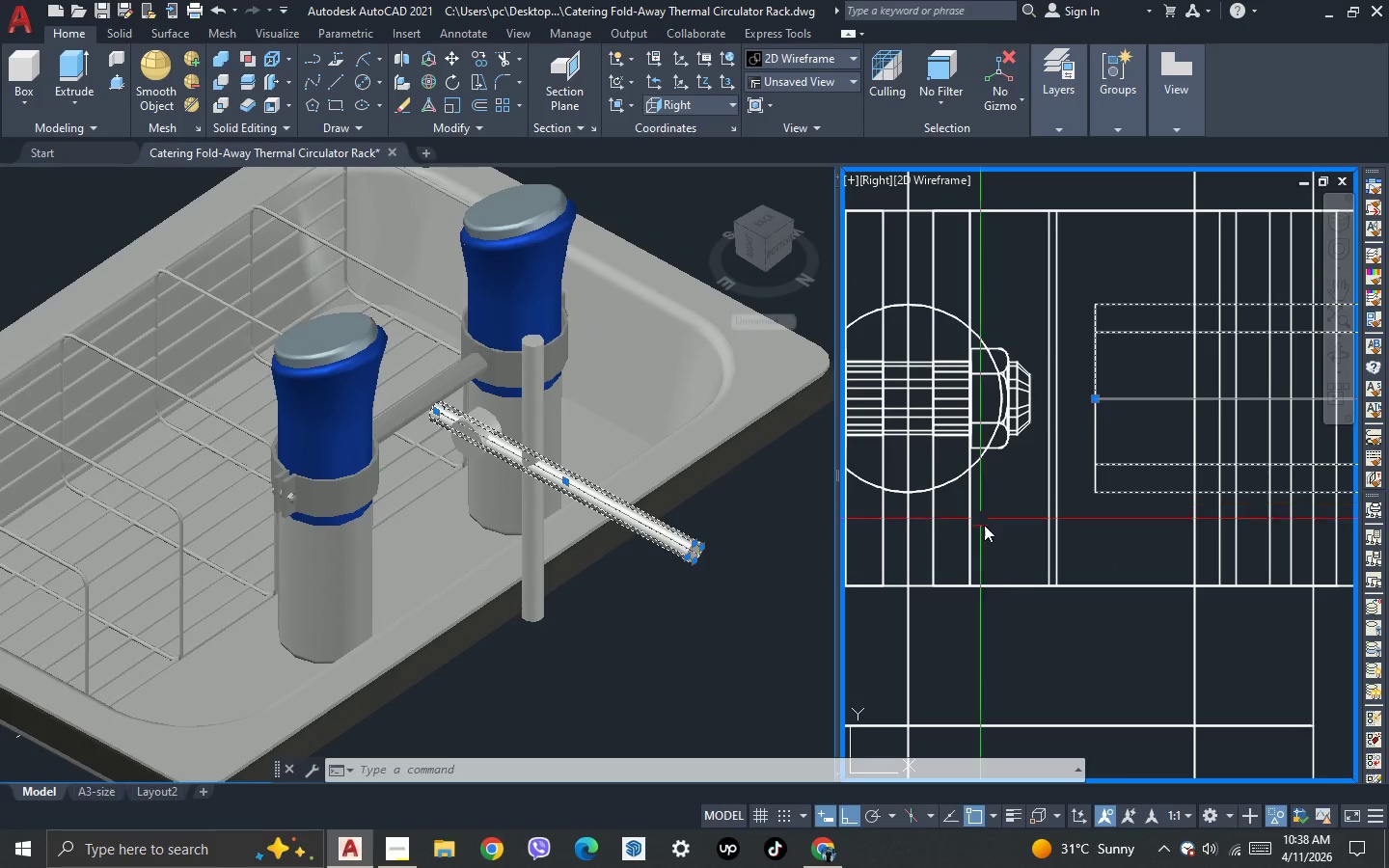 
key(M)
 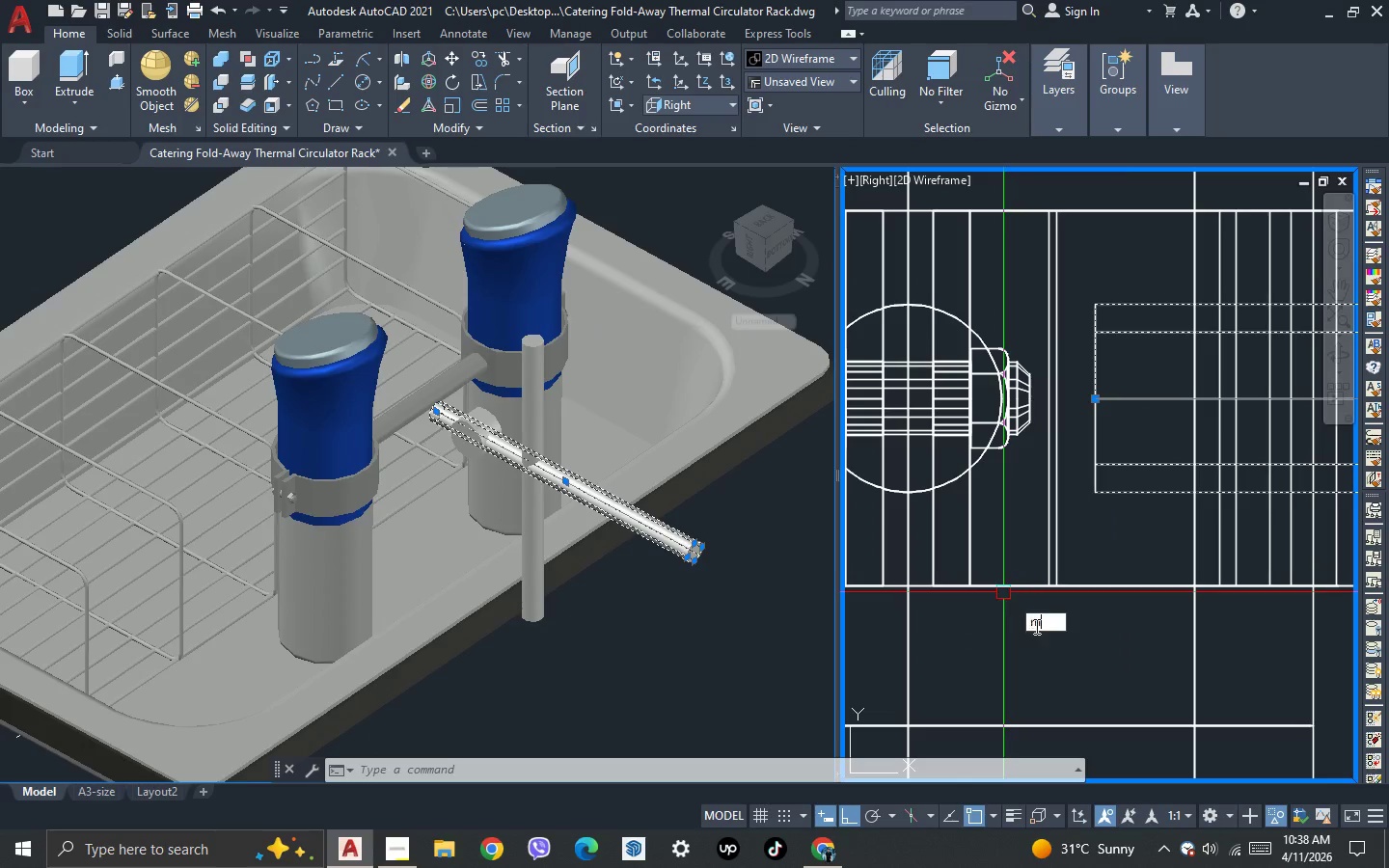 
key(Space)
 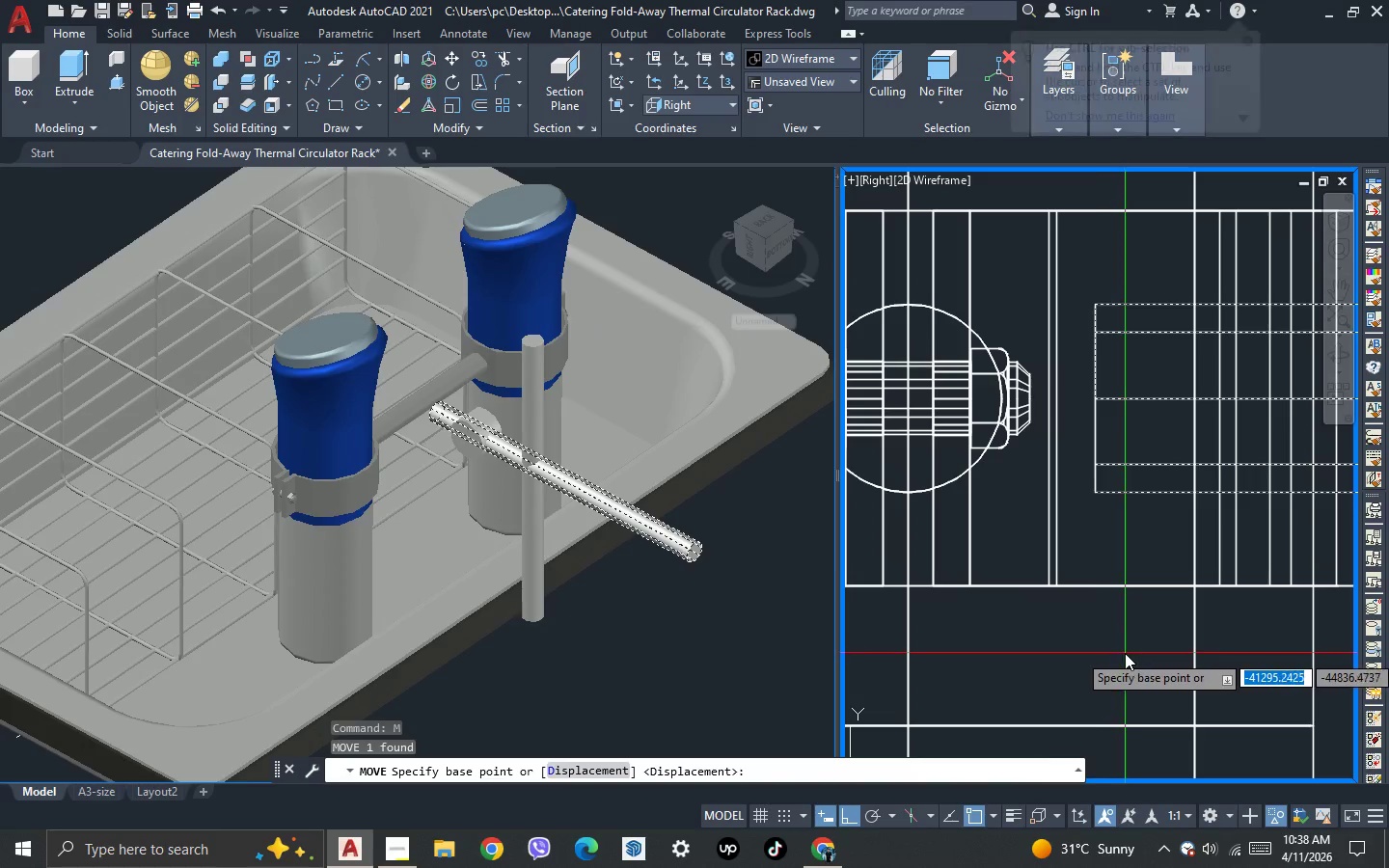 
left_click([1124, 653])
 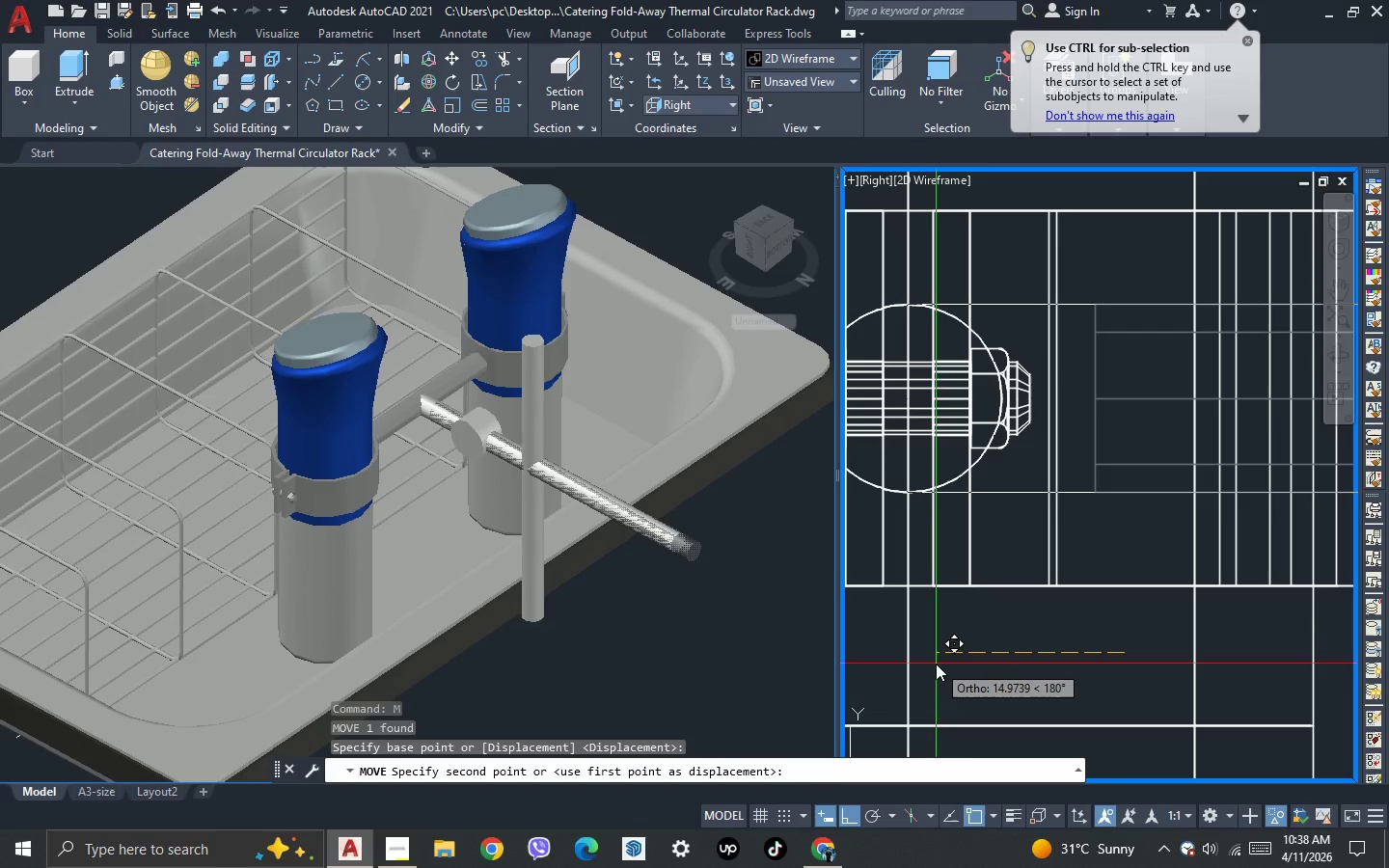 
wait(6.05)
 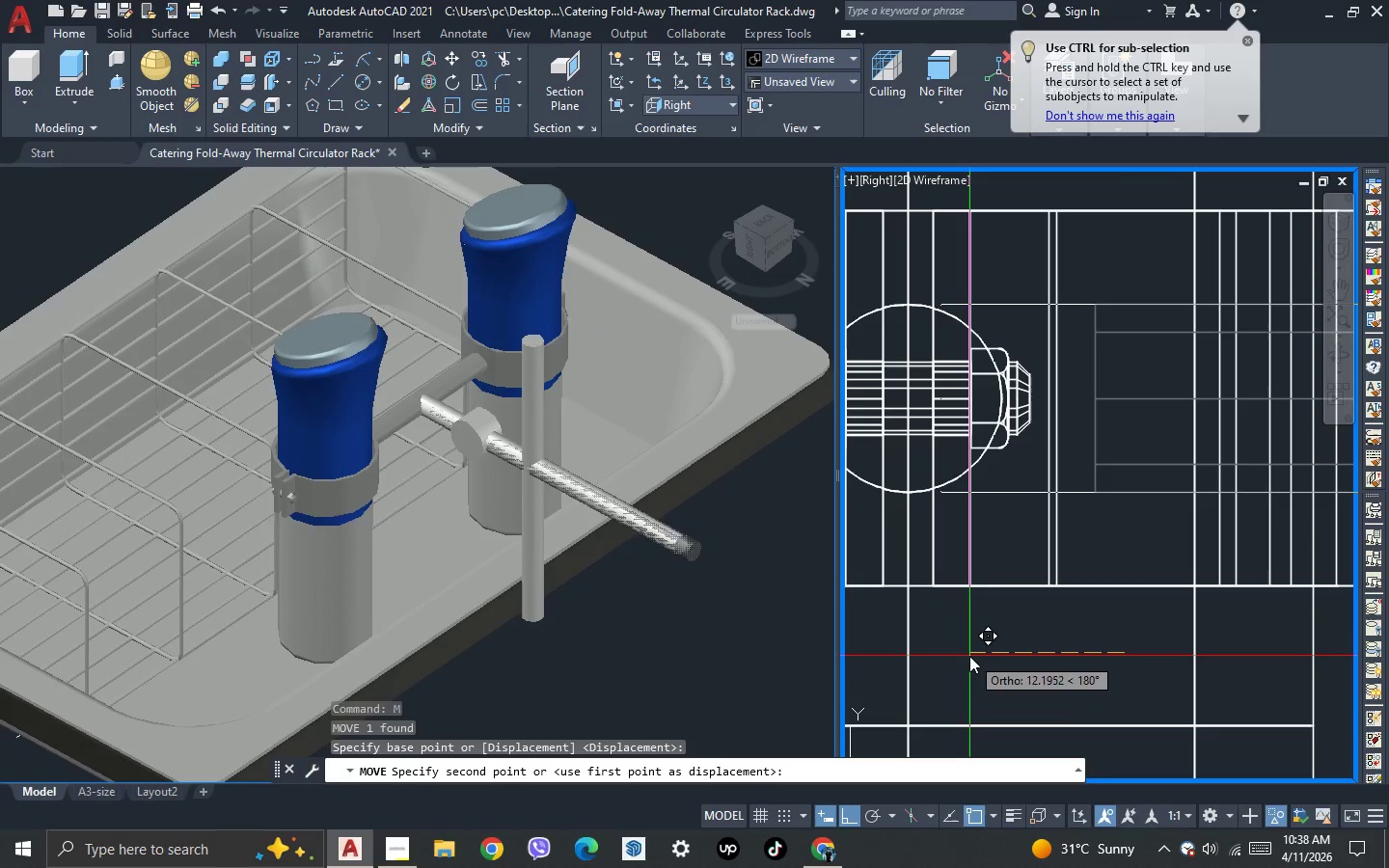 
left_click([934, 664])
 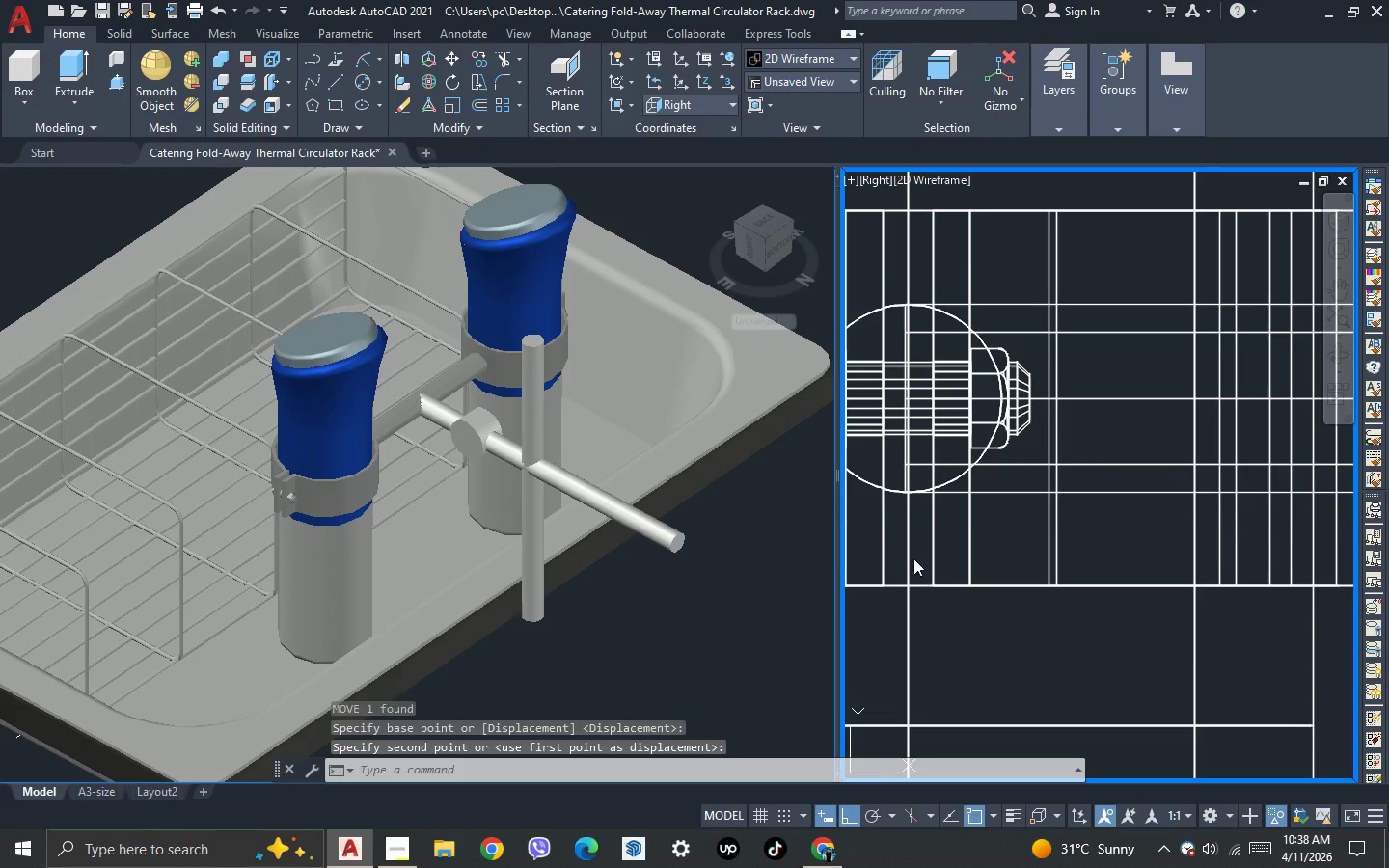 
scroll: coordinate [868, 443], scroll_direction: up, amount: 5.0
 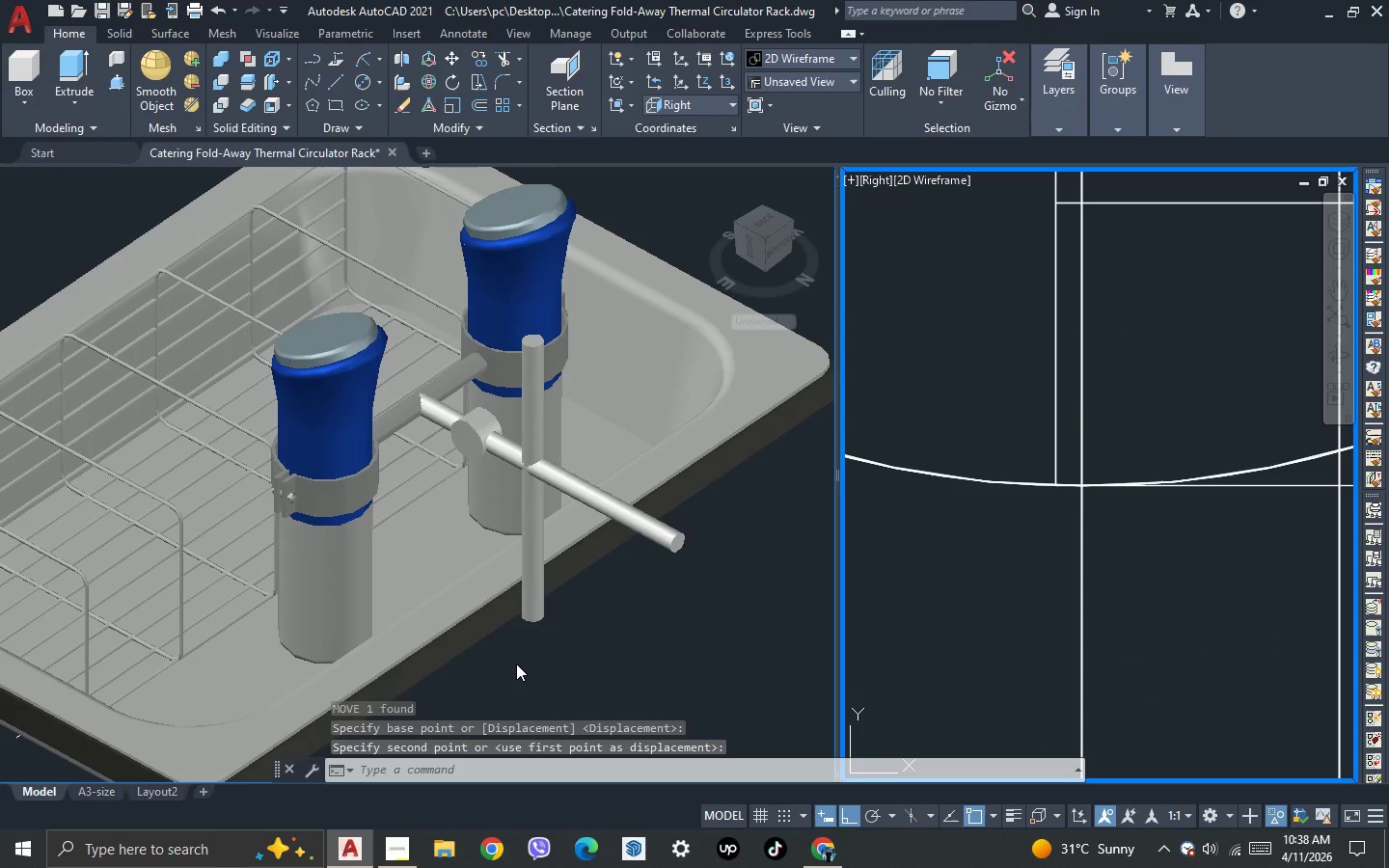 
type(unio )
 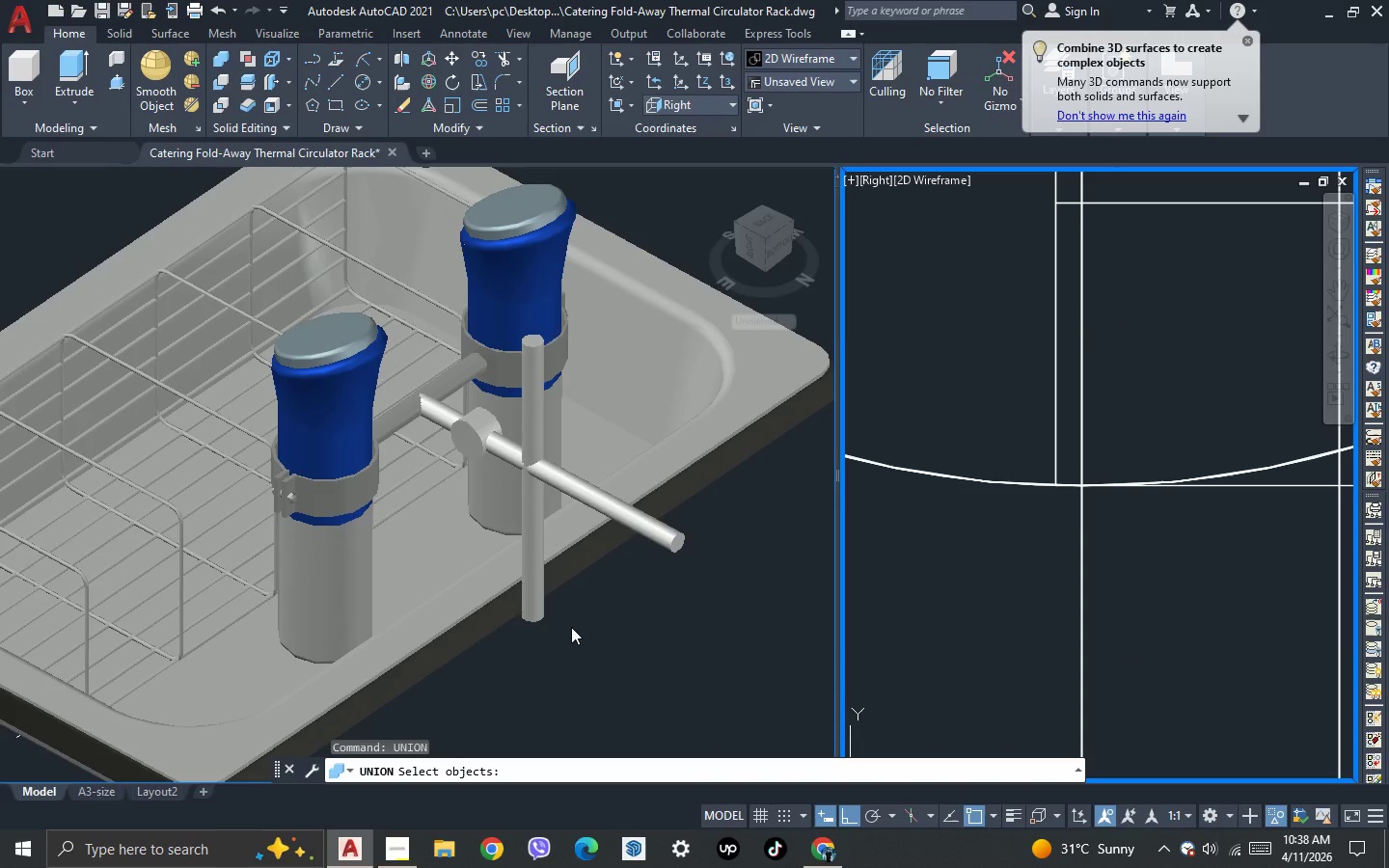 
left_click([625, 639])
 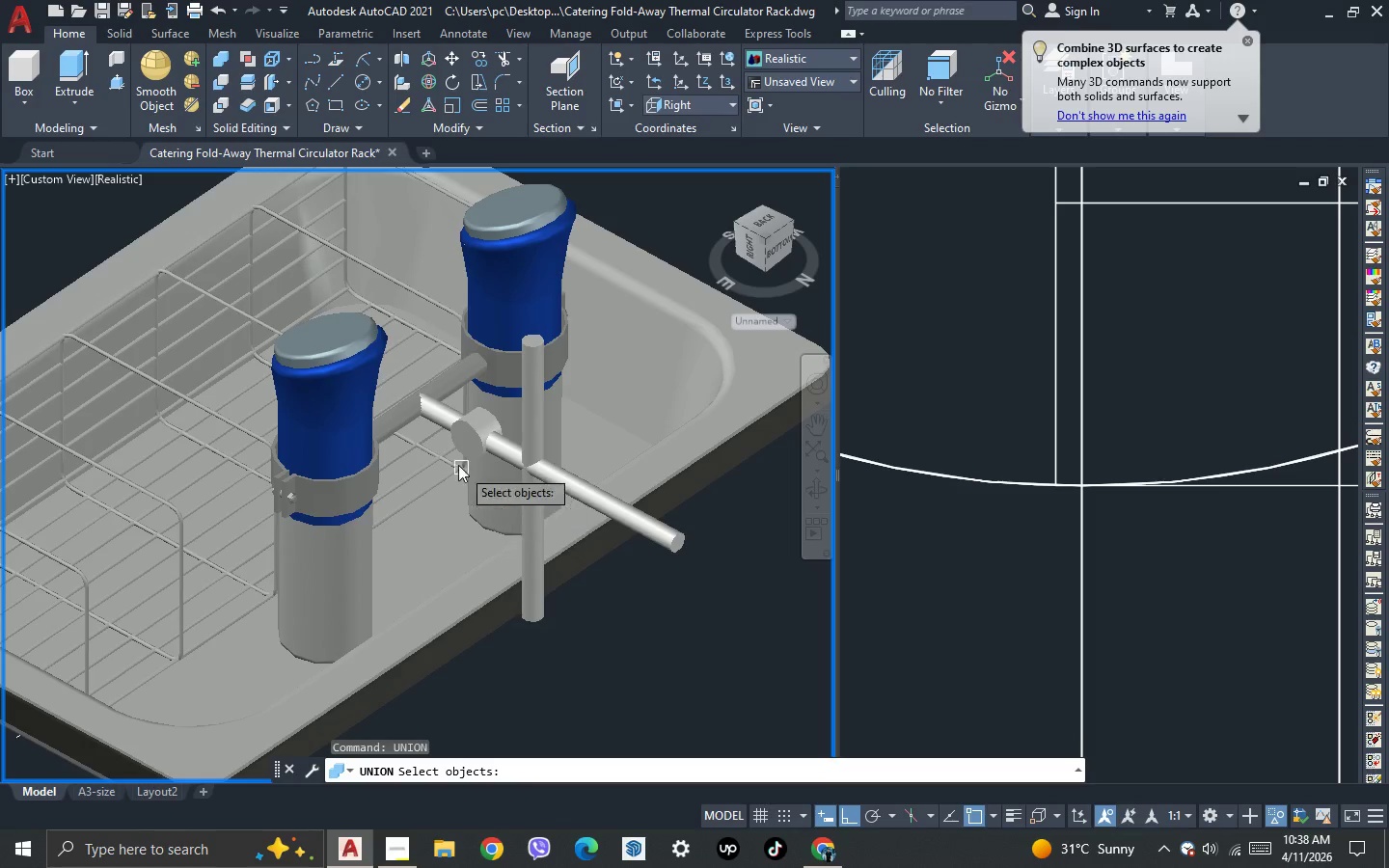 
scroll: coordinate [442, 445], scroll_direction: up, amount: 1.0
 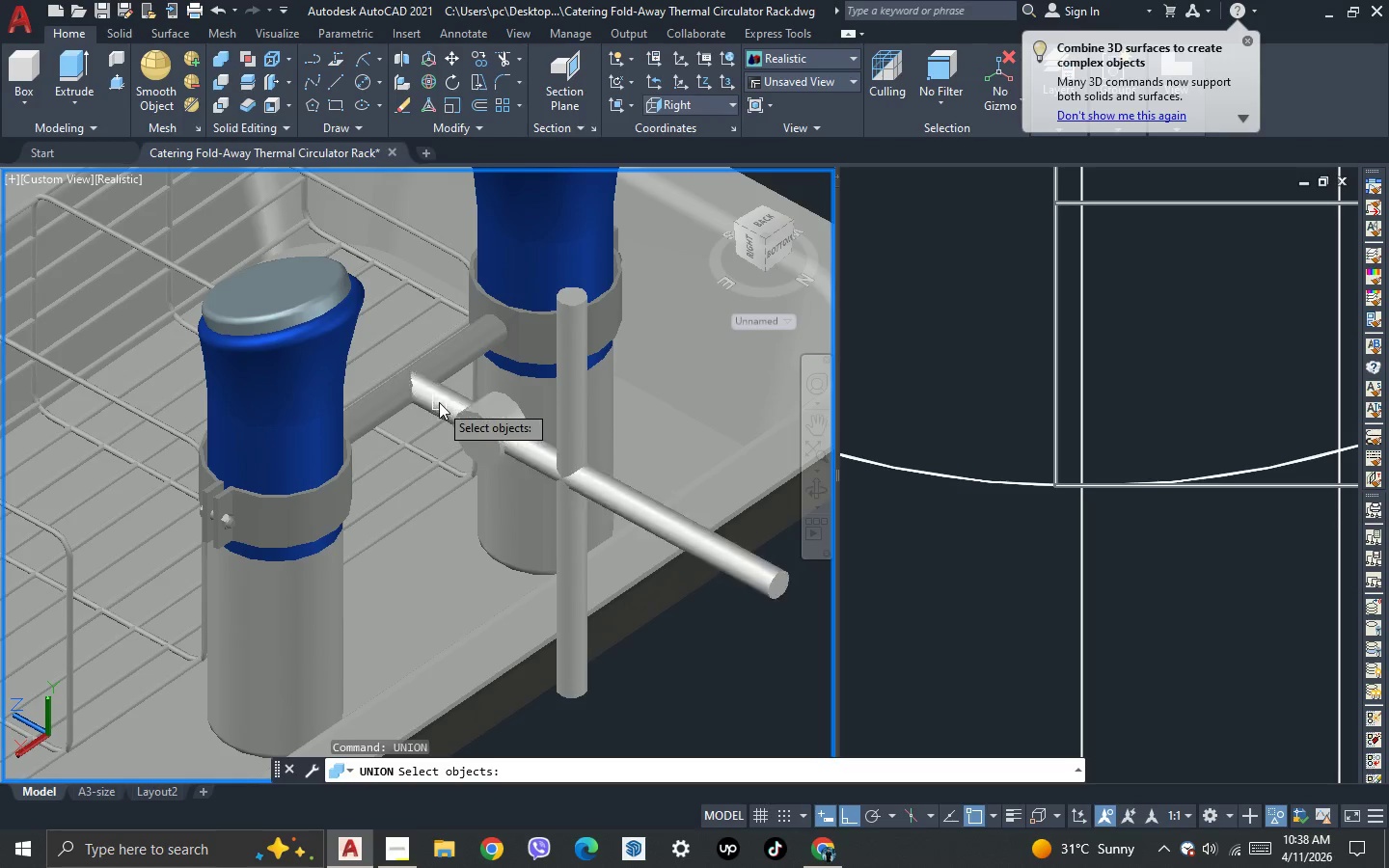 
left_click([439, 402])
 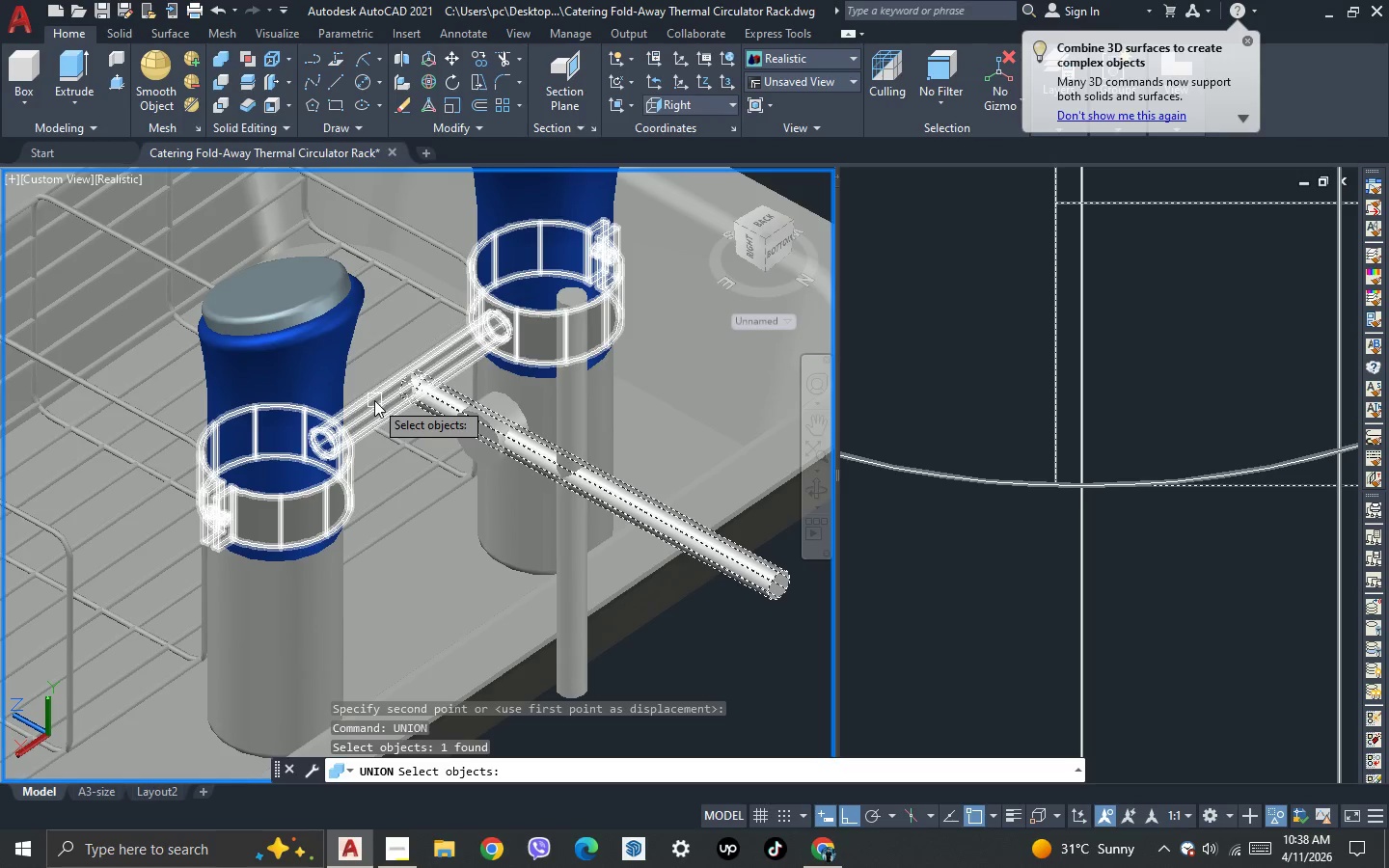 
left_click([373, 400])
 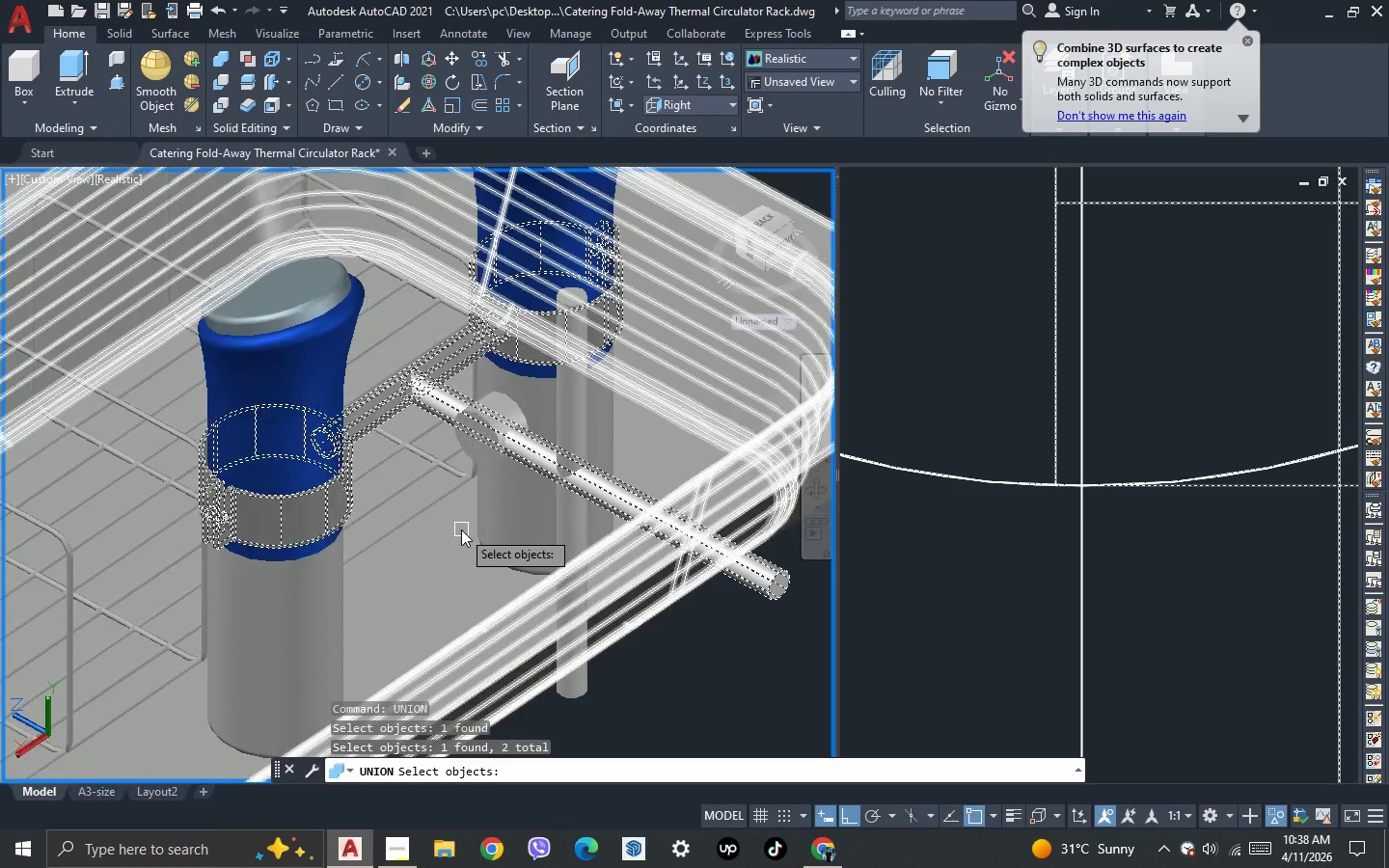 
key(Space)
 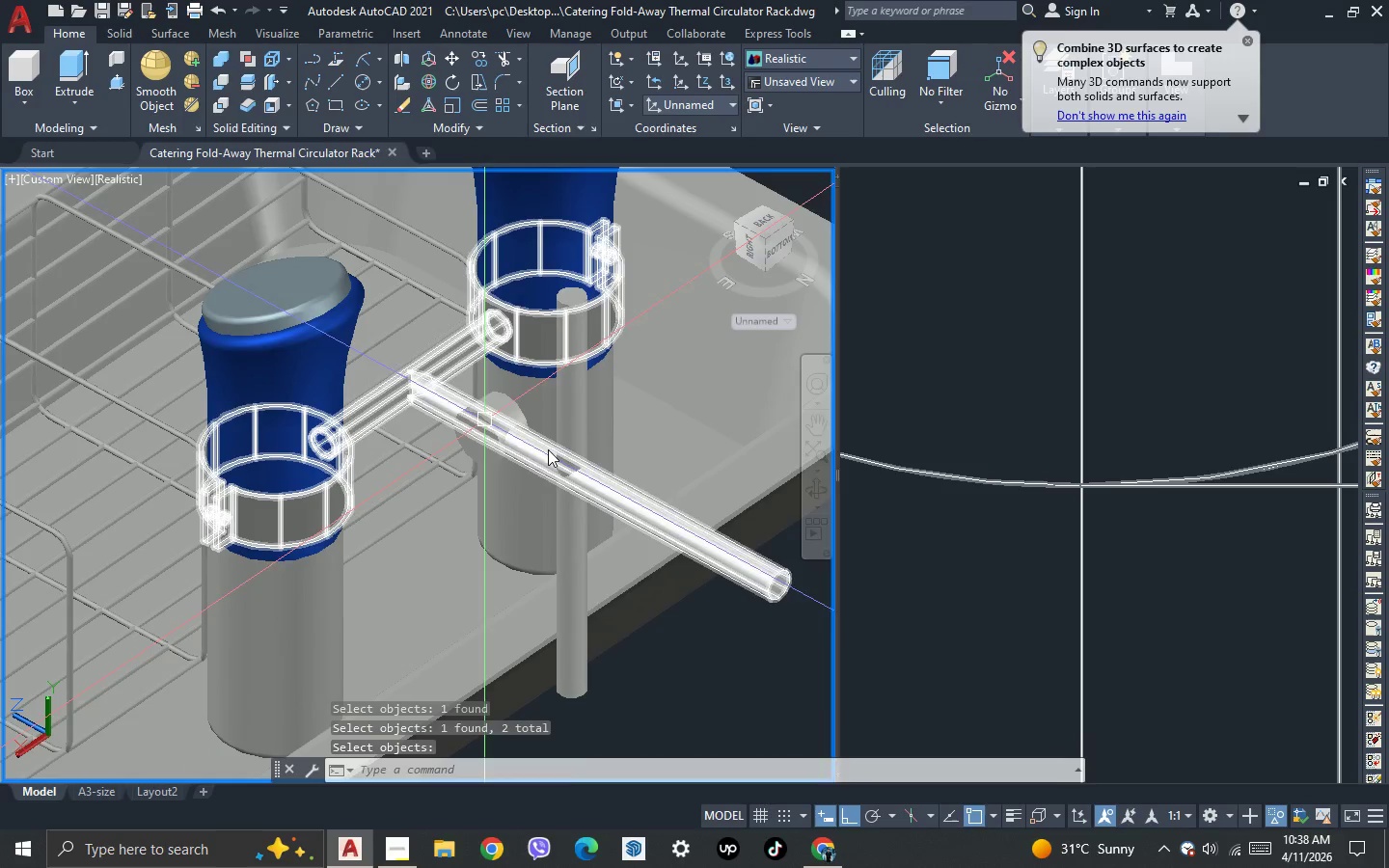 
scroll: coordinate [896, 593], scroll_direction: down, amount: 5.0
 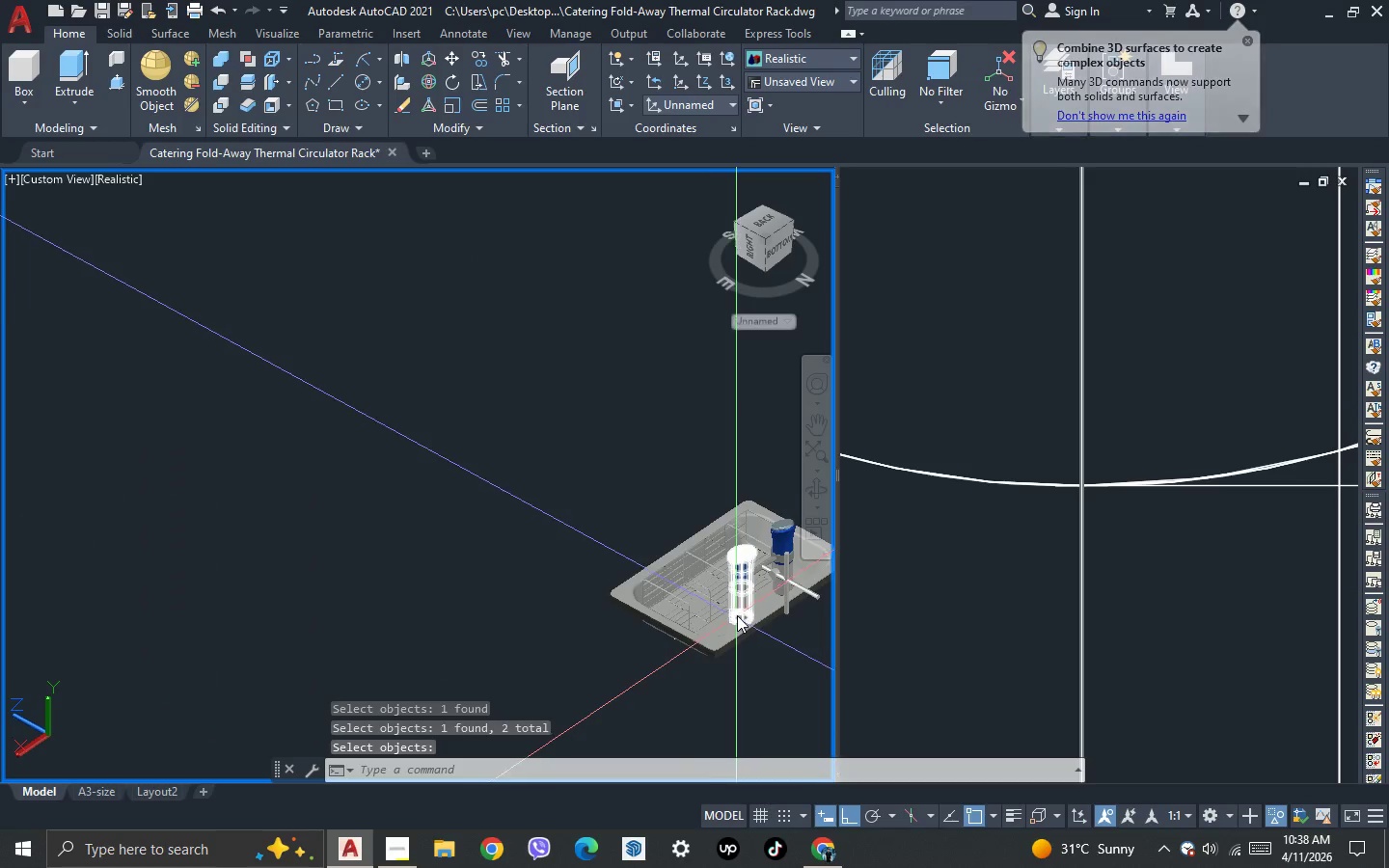 
scroll: coordinate [689, 573], scroll_direction: up, amount: 3.0
 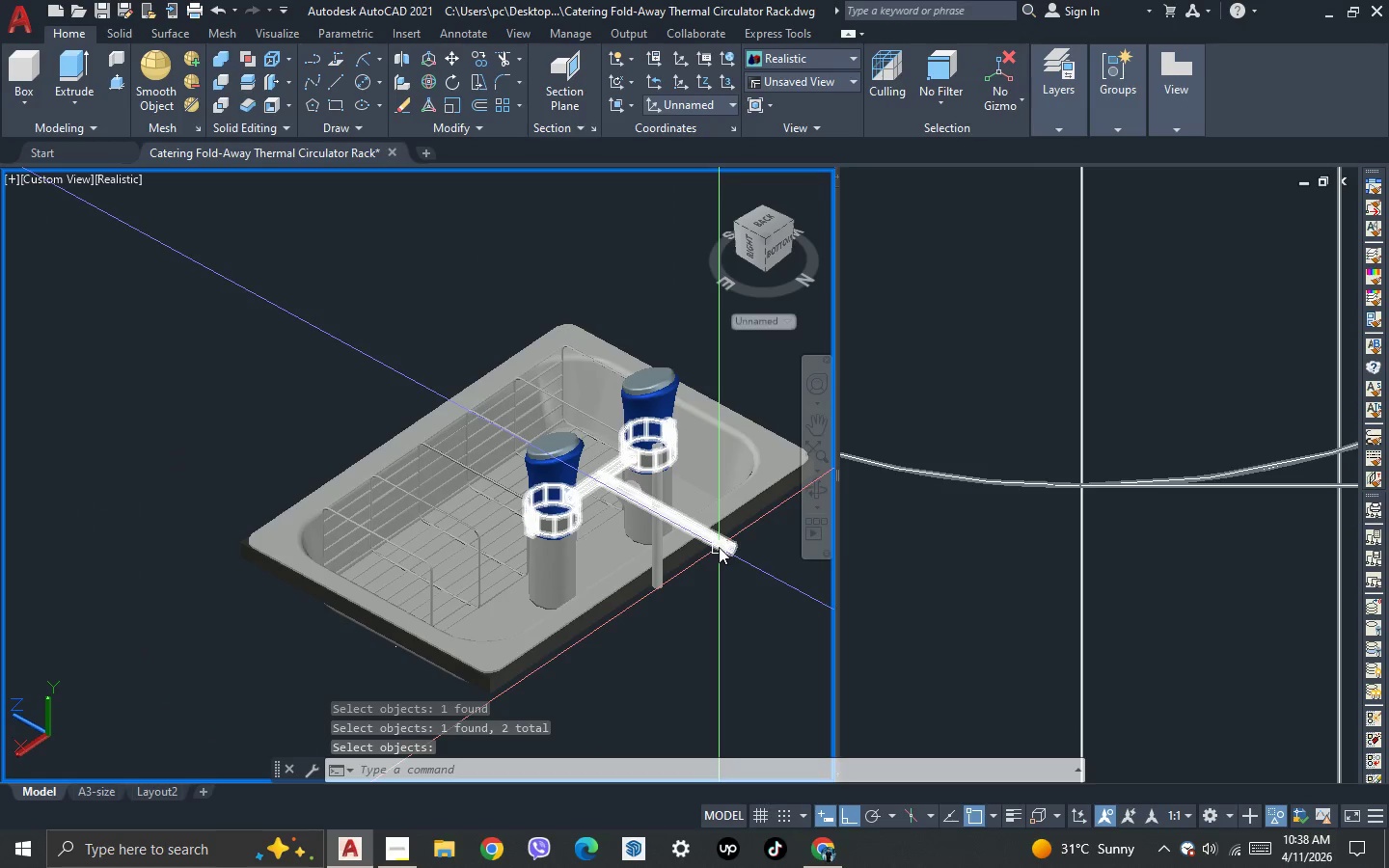 
left_click([719, 547])
 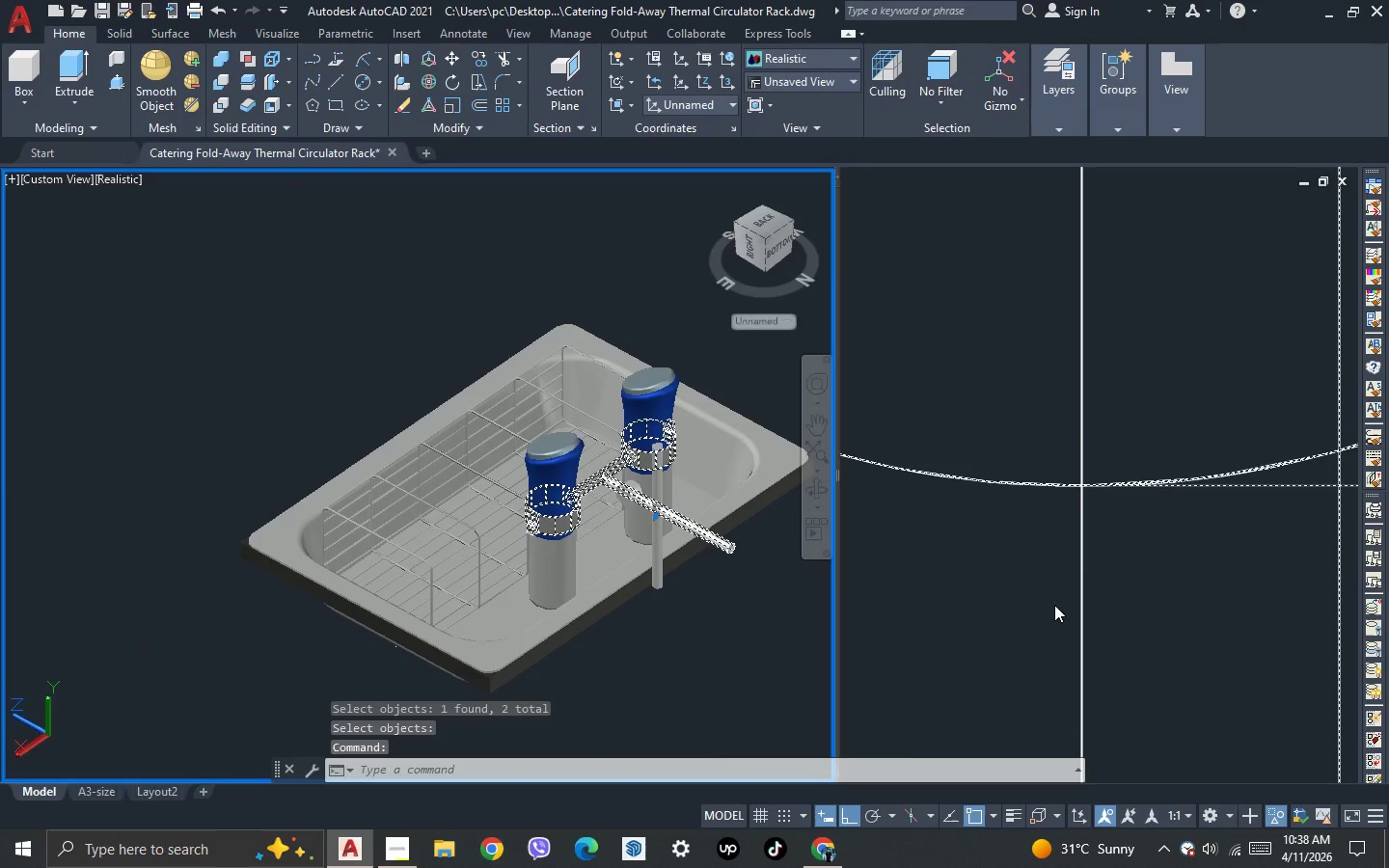 
left_click([1054, 605])
 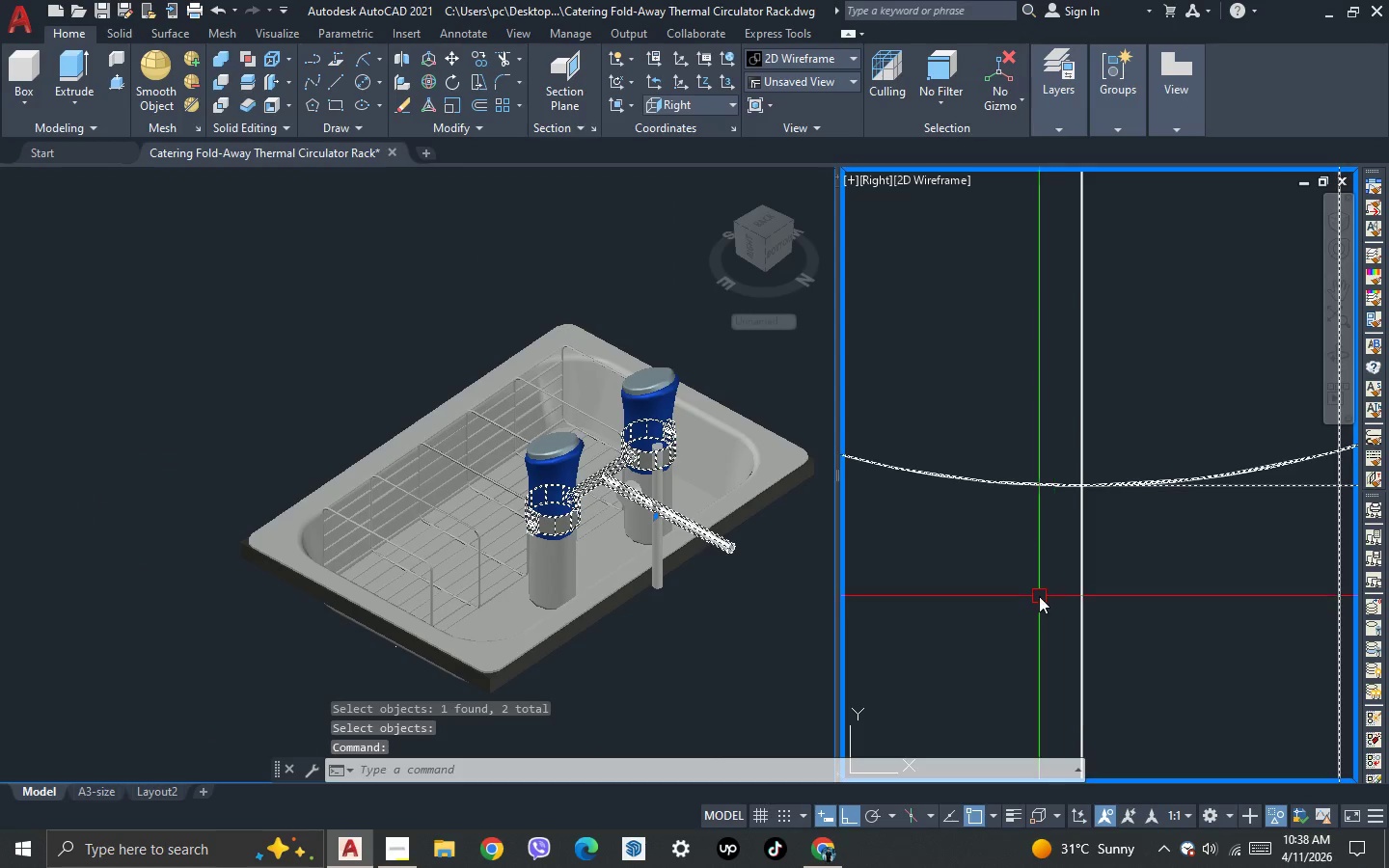 
scroll: coordinate [1014, 547], scroll_direction: down, amount: 9.0
 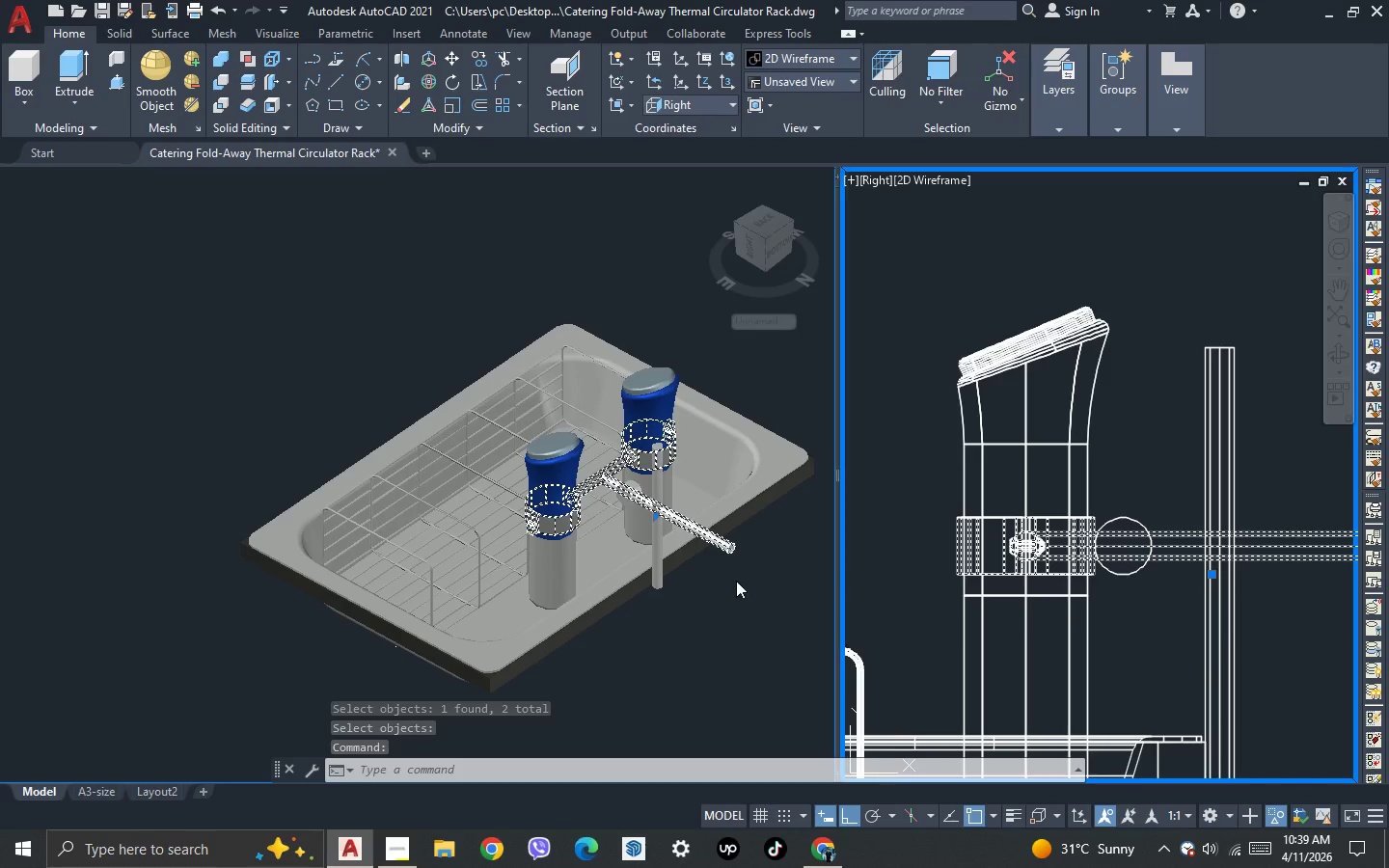 
left_click([755, 616])
 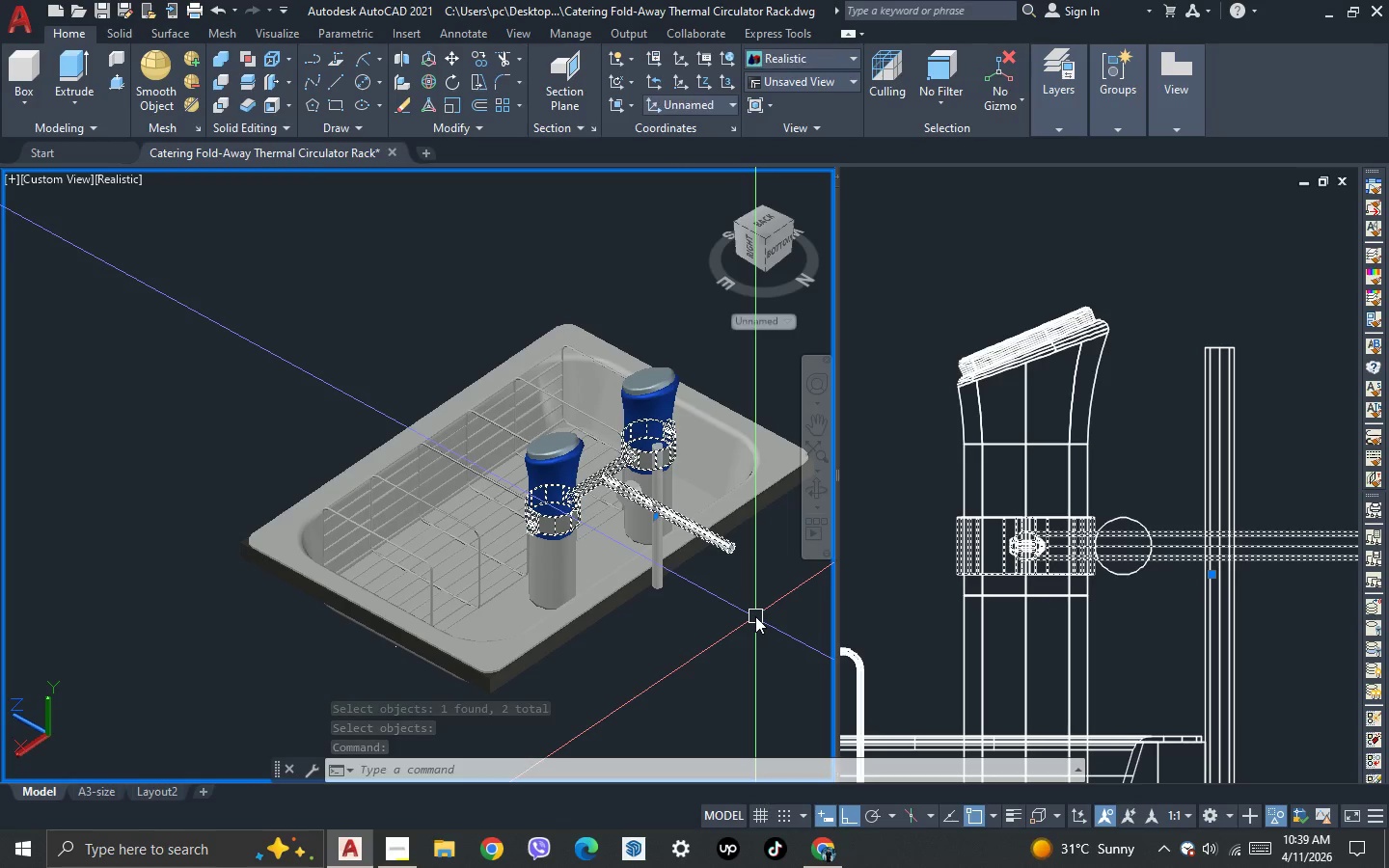 
key(Escape)
 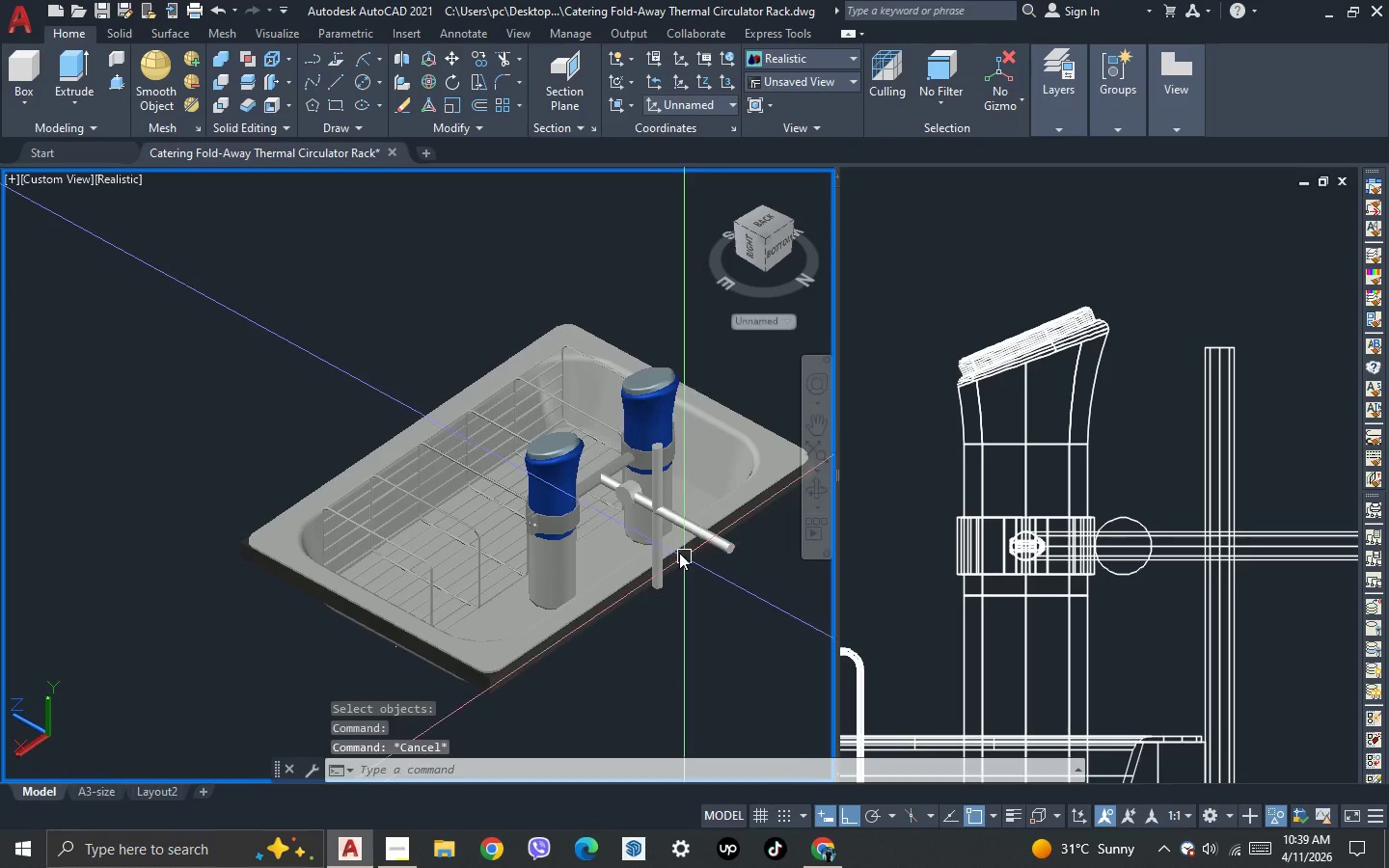 
scroll: coordinate [672, 542], scroll_direction: up, amount: 2.0
 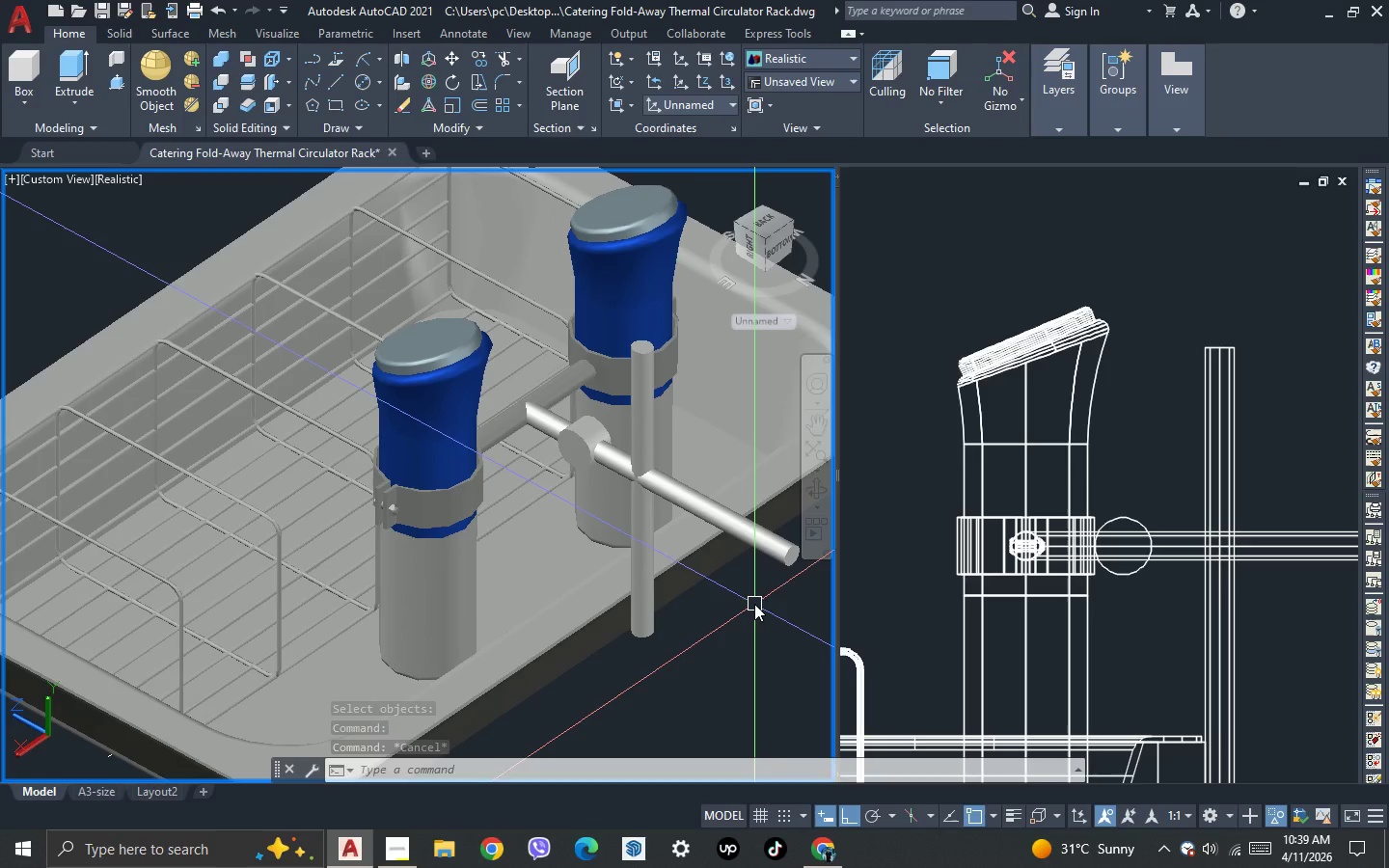 
wait(8.45)
 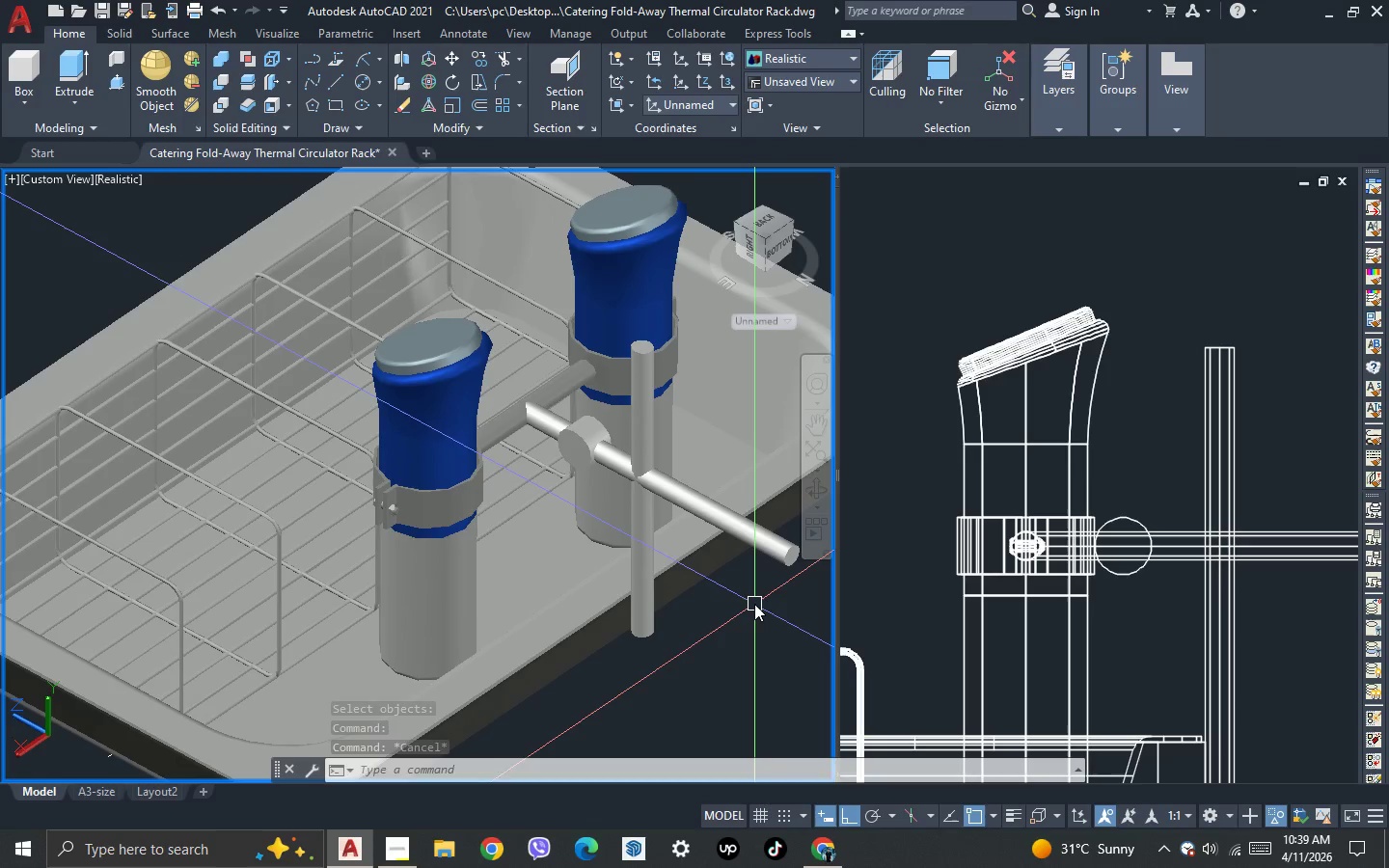 
key(Escape)
 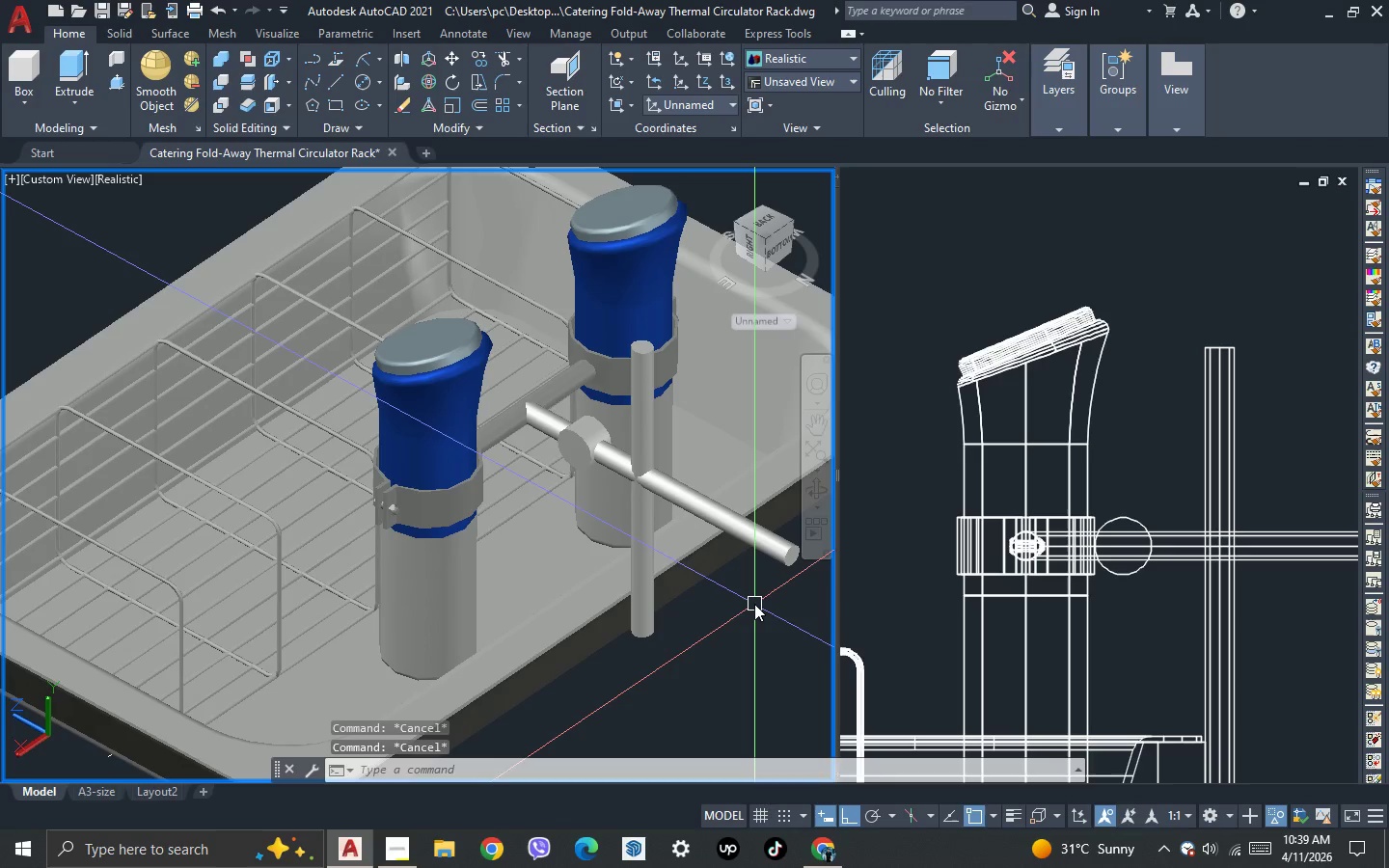 
key(Control+Z)
 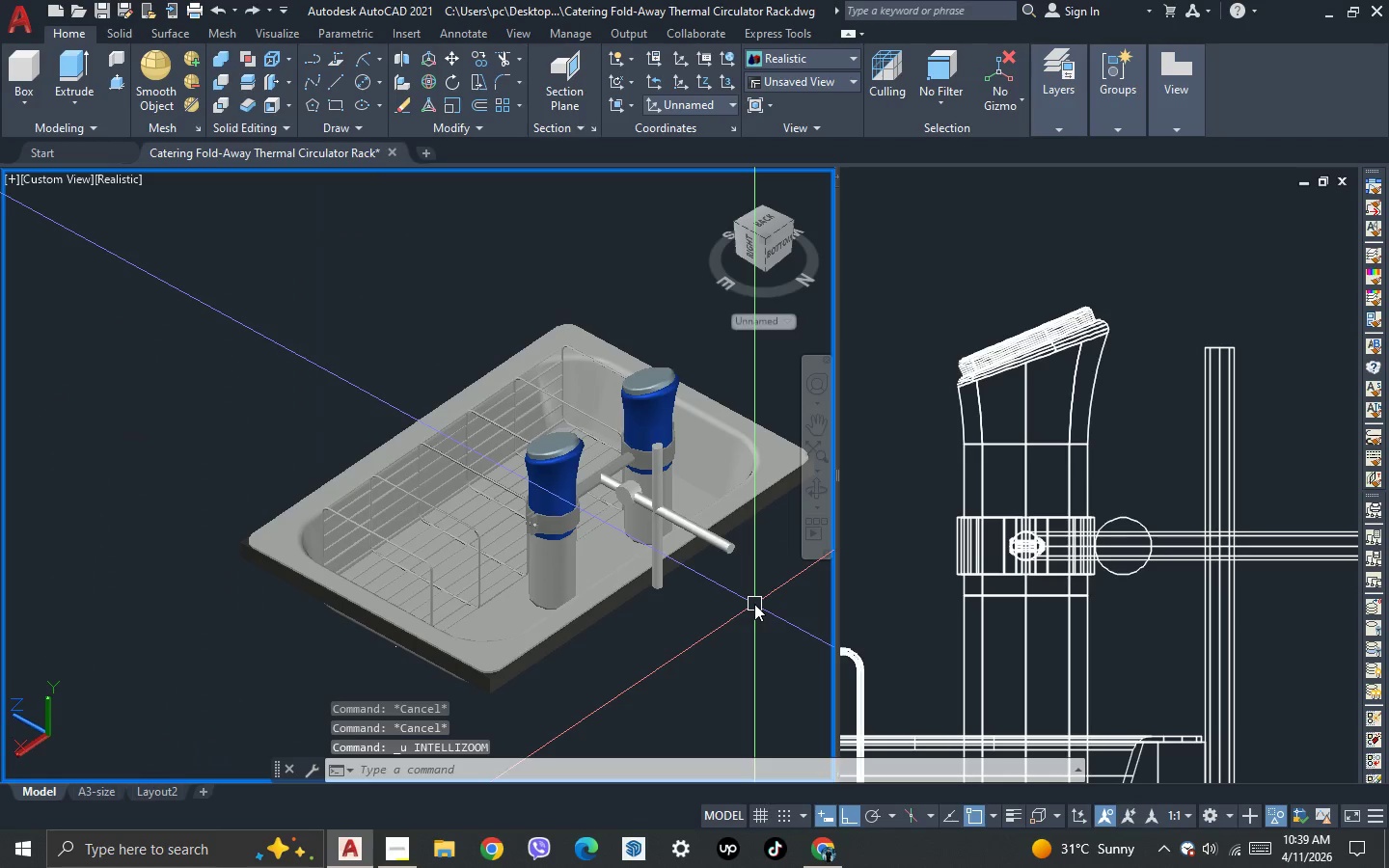 
key(Control+Z)
 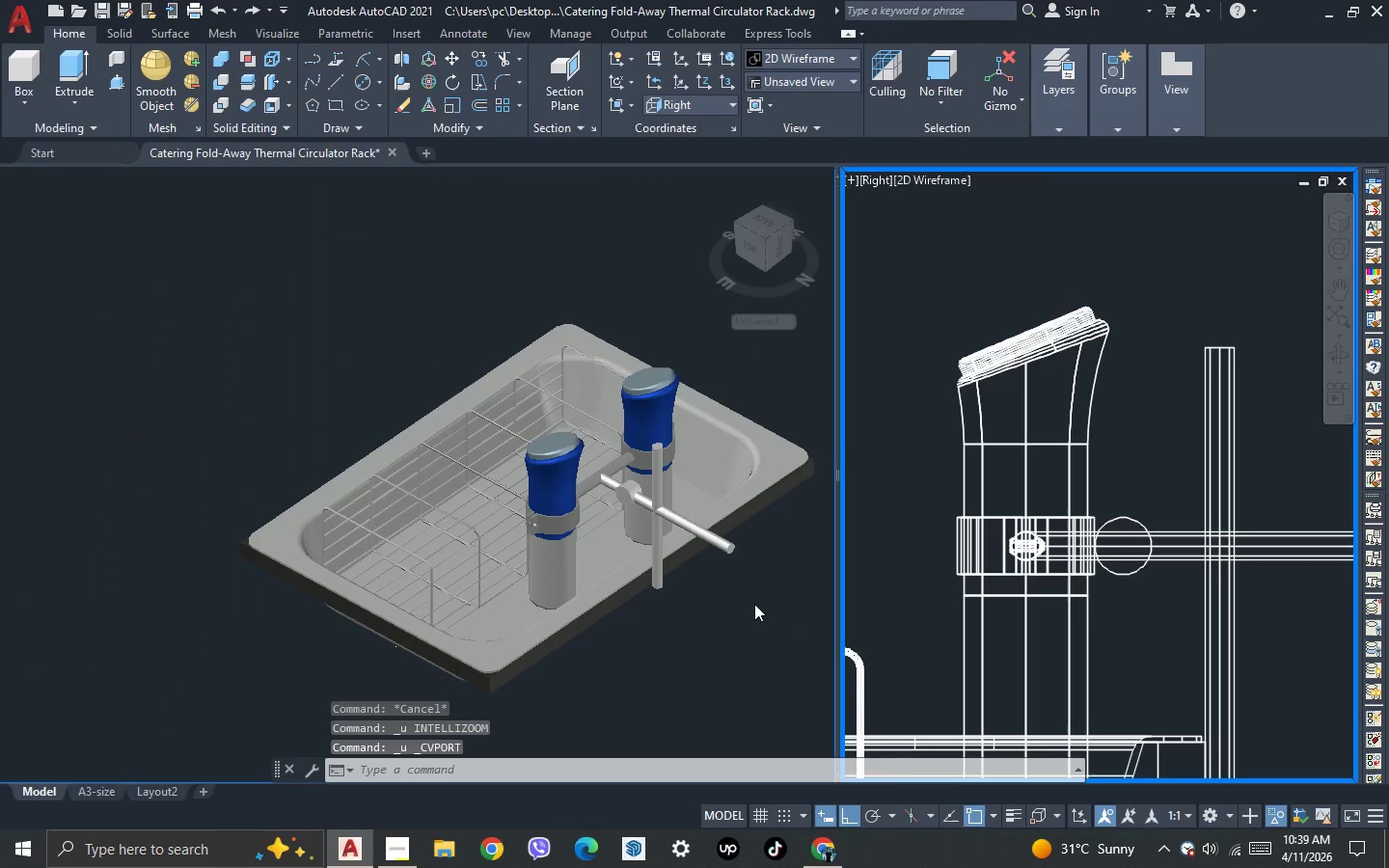 
key(Control+Z)
 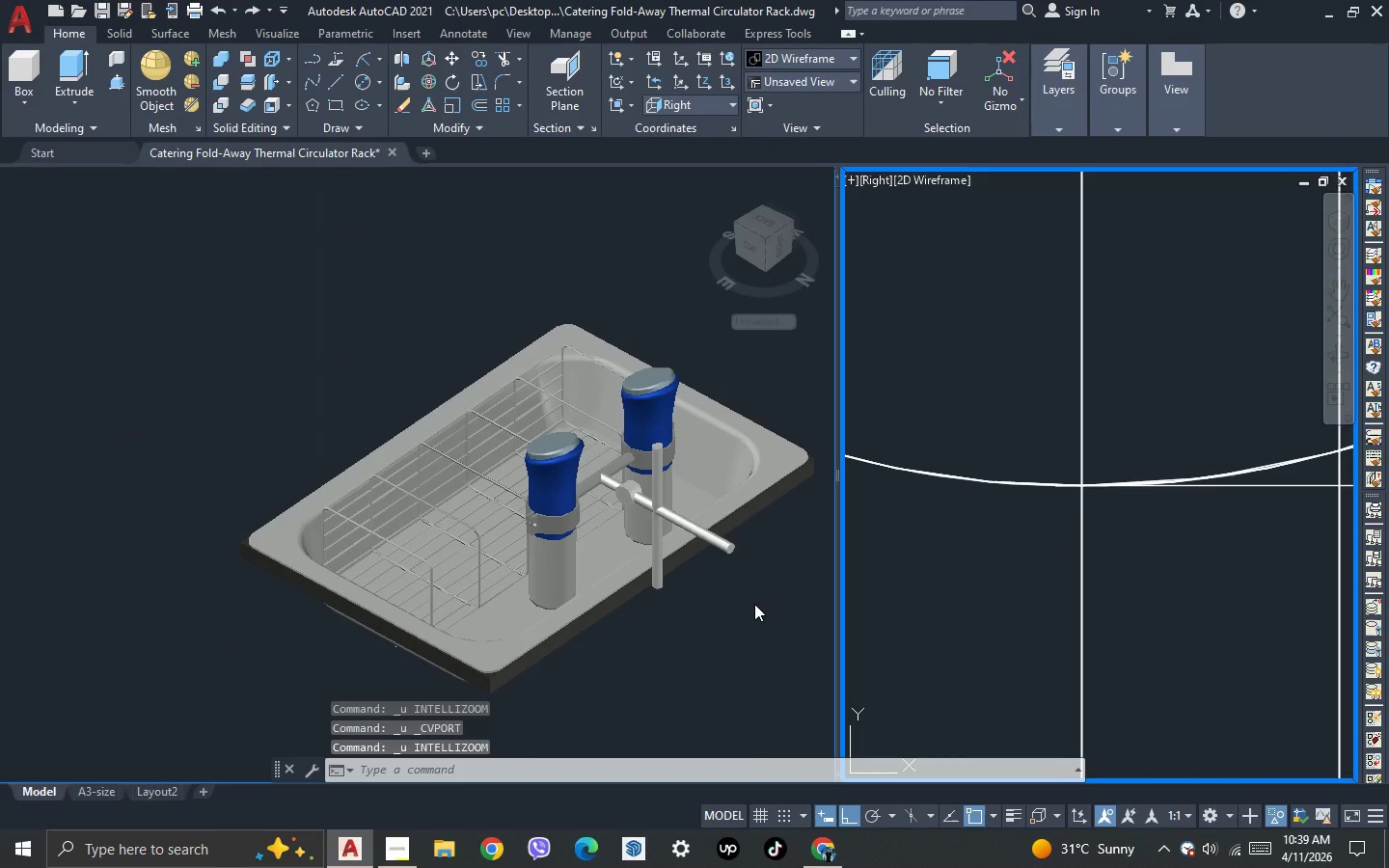 
key(Control+Z)
 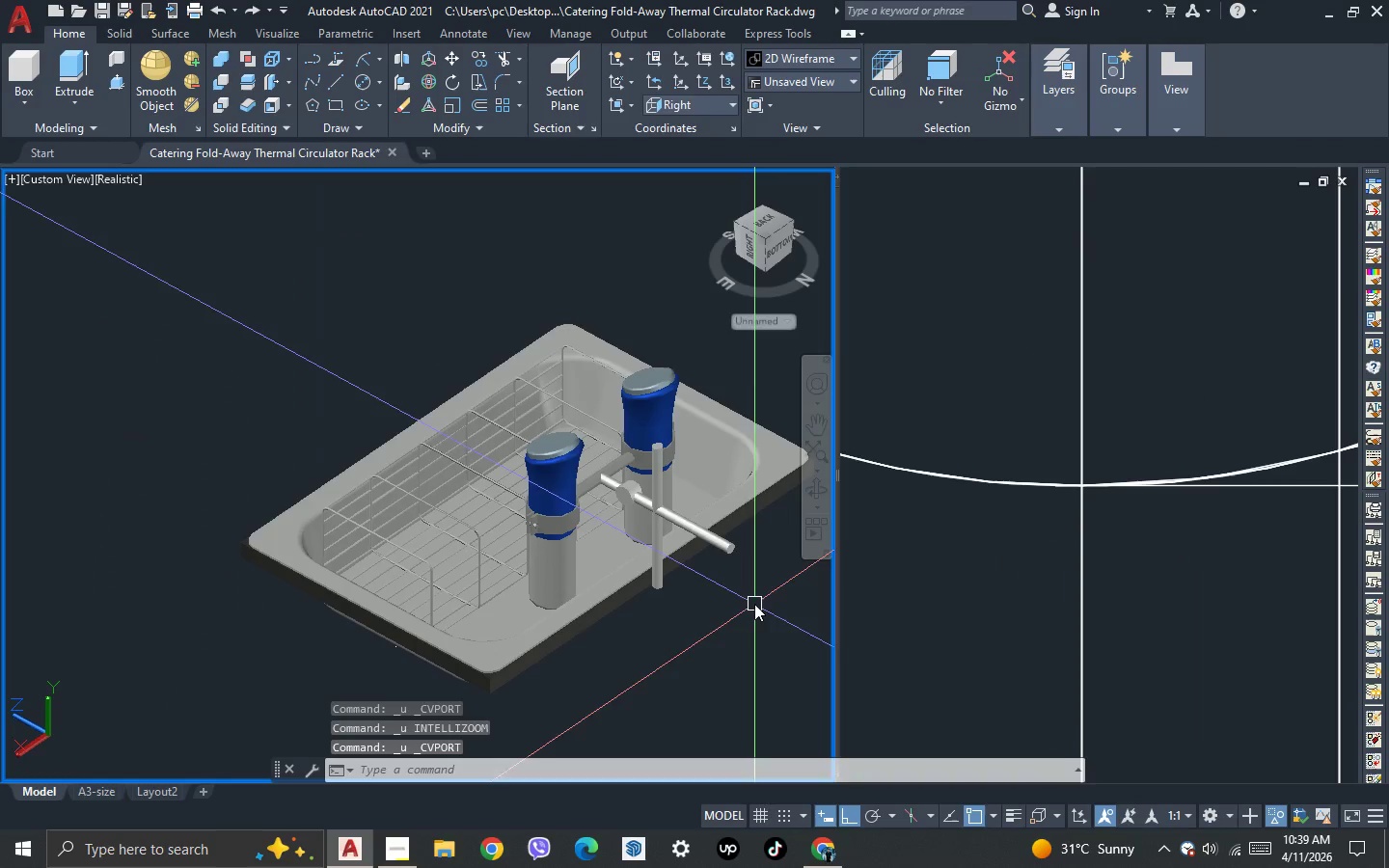 
key(Control+Z)
 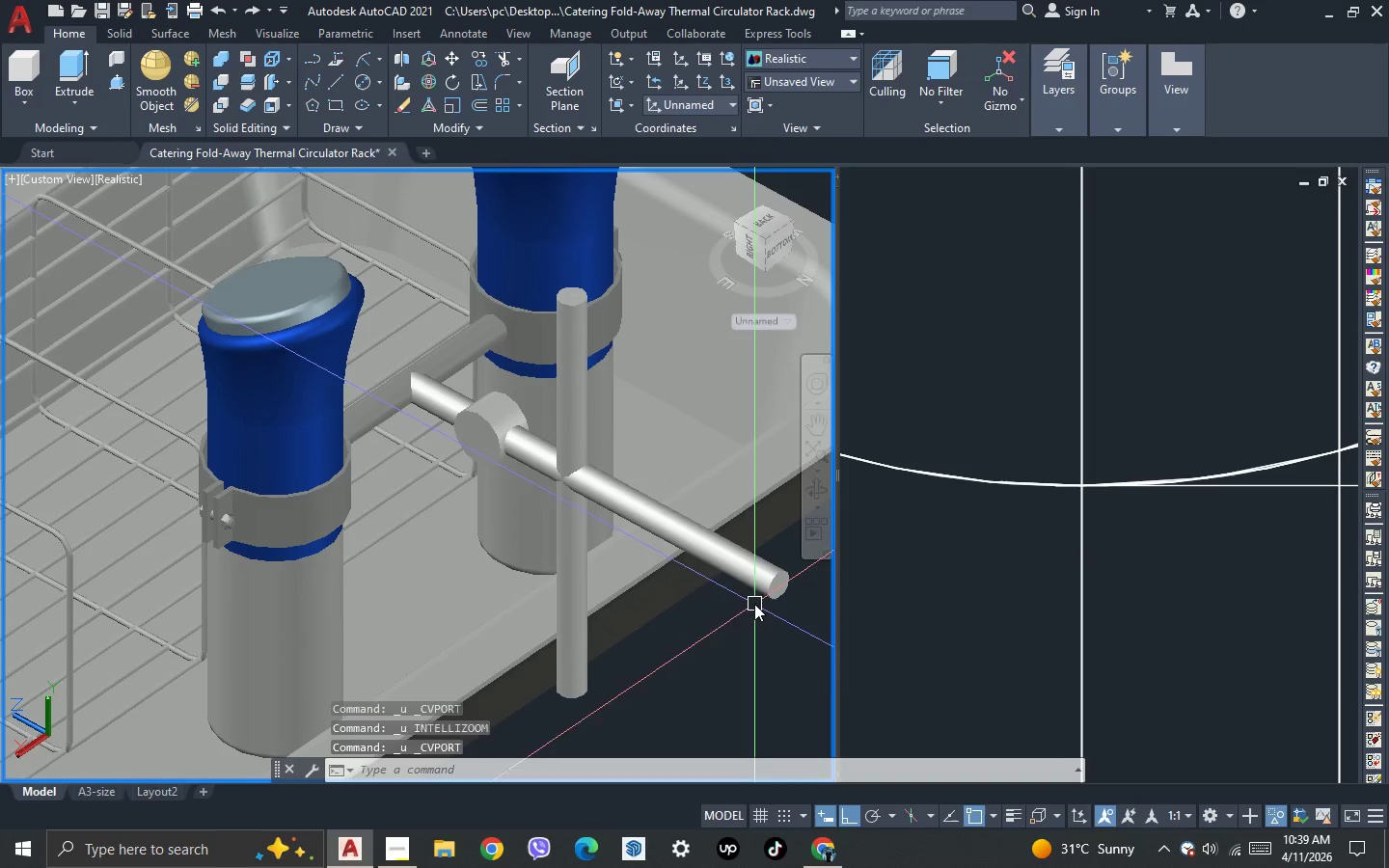 
key(Control+Z)
 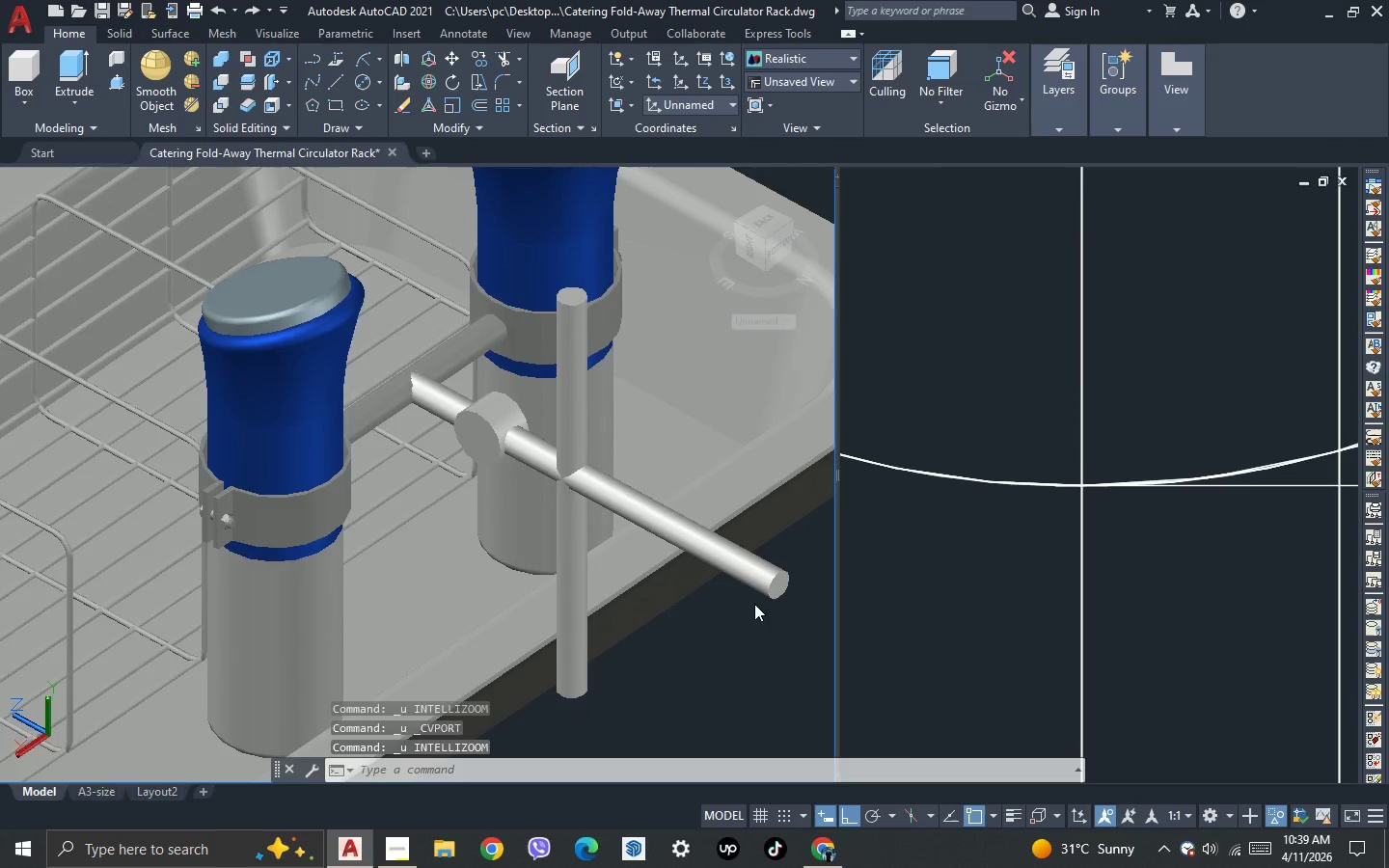 
key(Control+Z)
 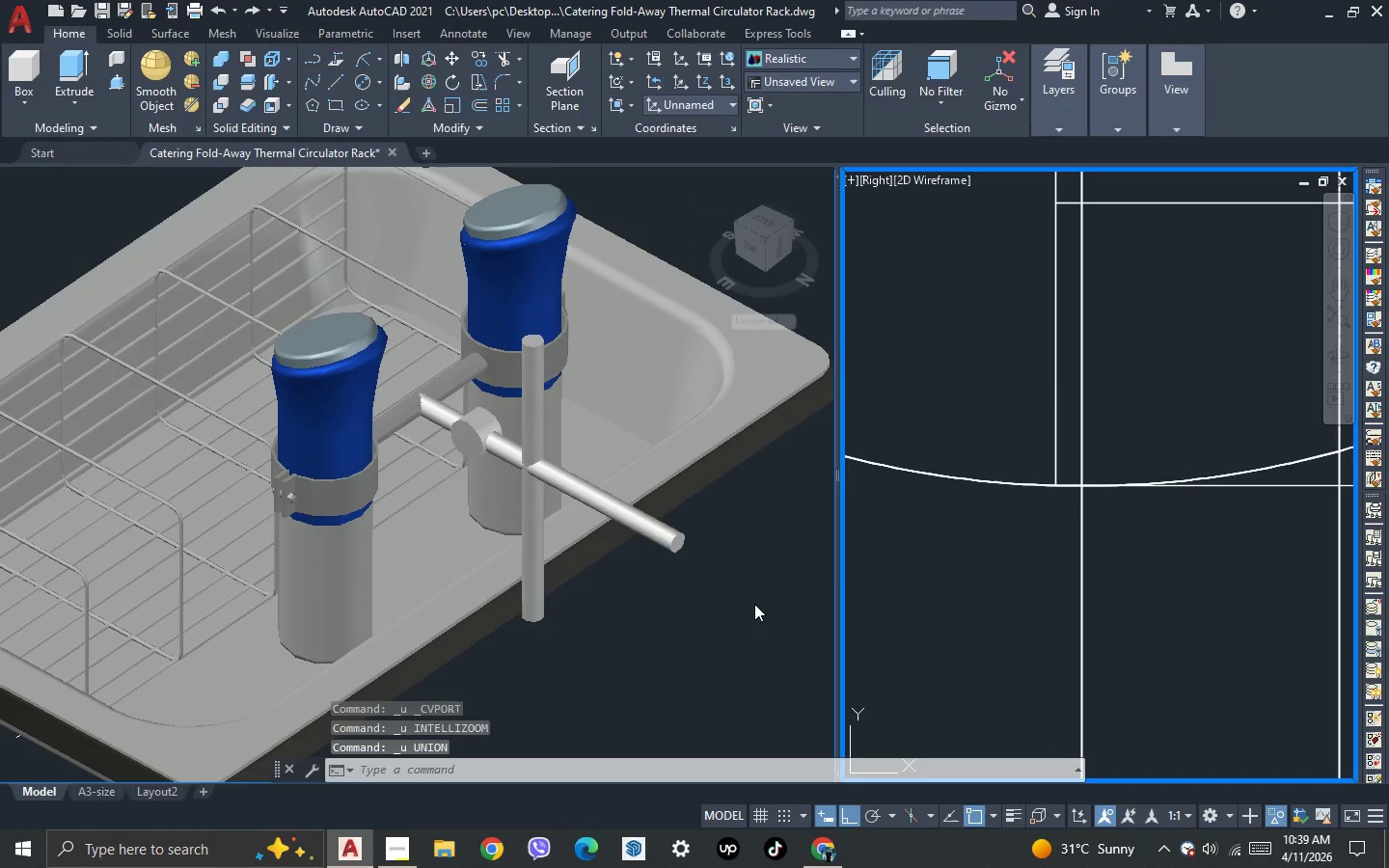 
key(Control+Z)
 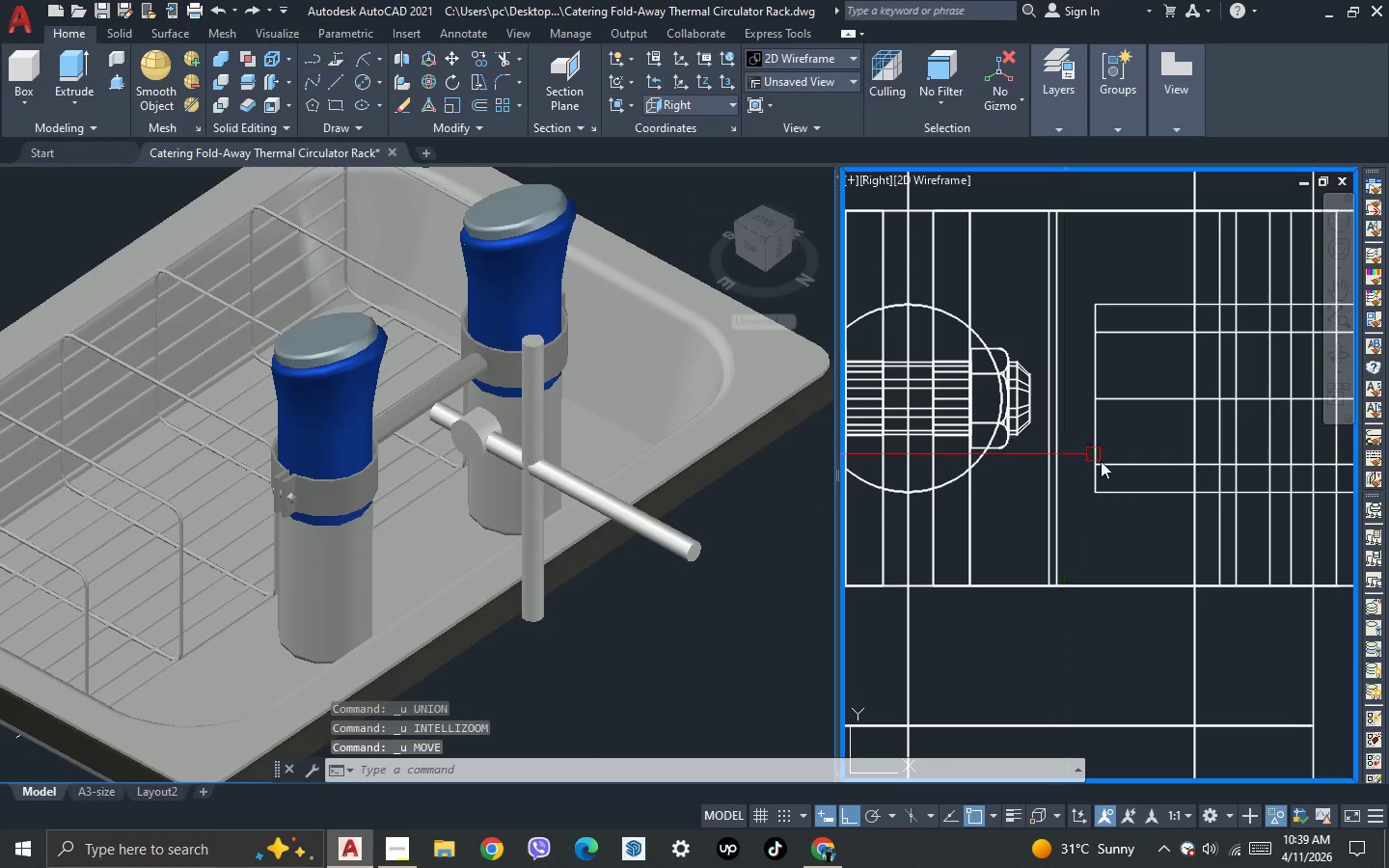 
left_click([1106, 472])
 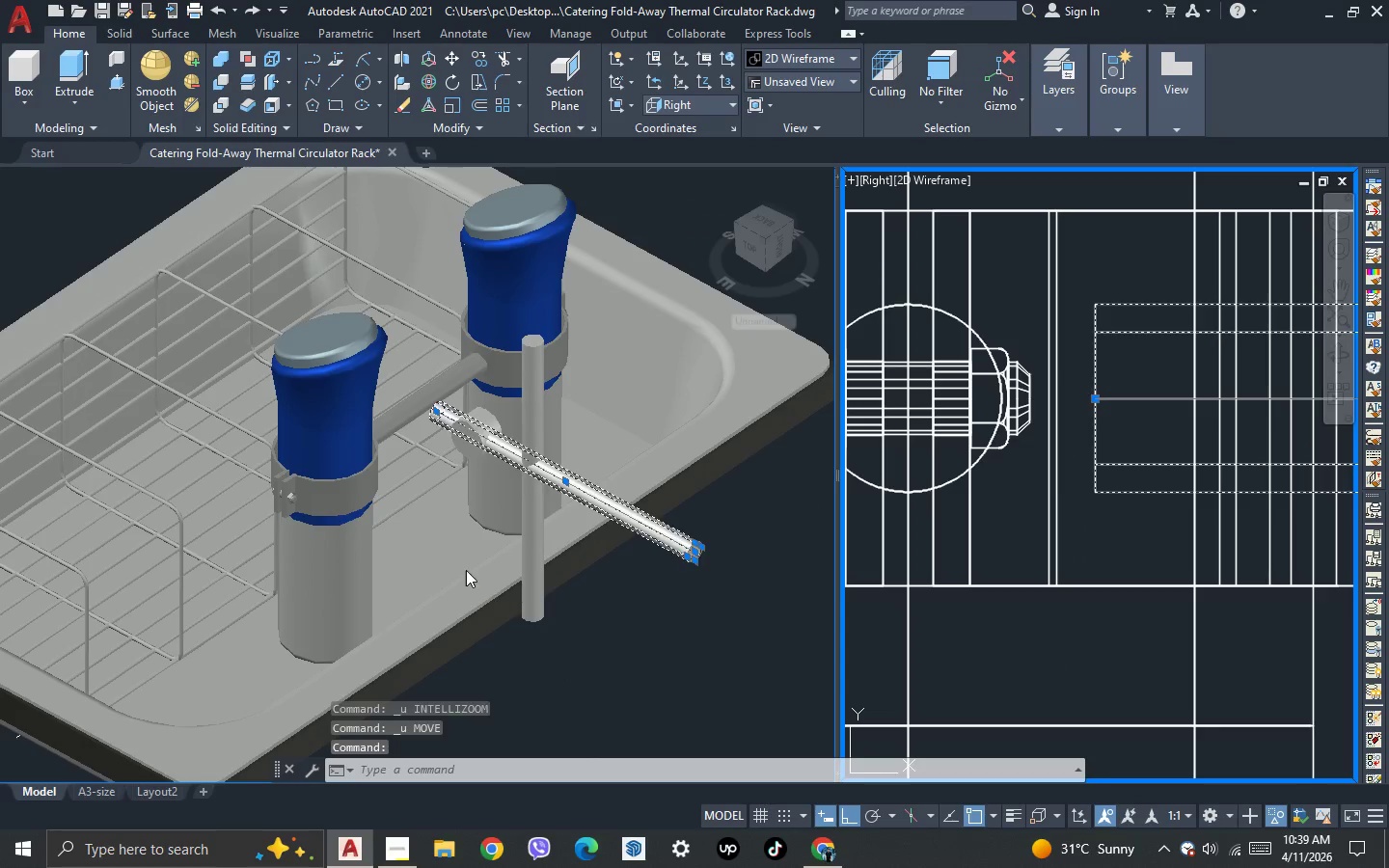 
key(Escape)
 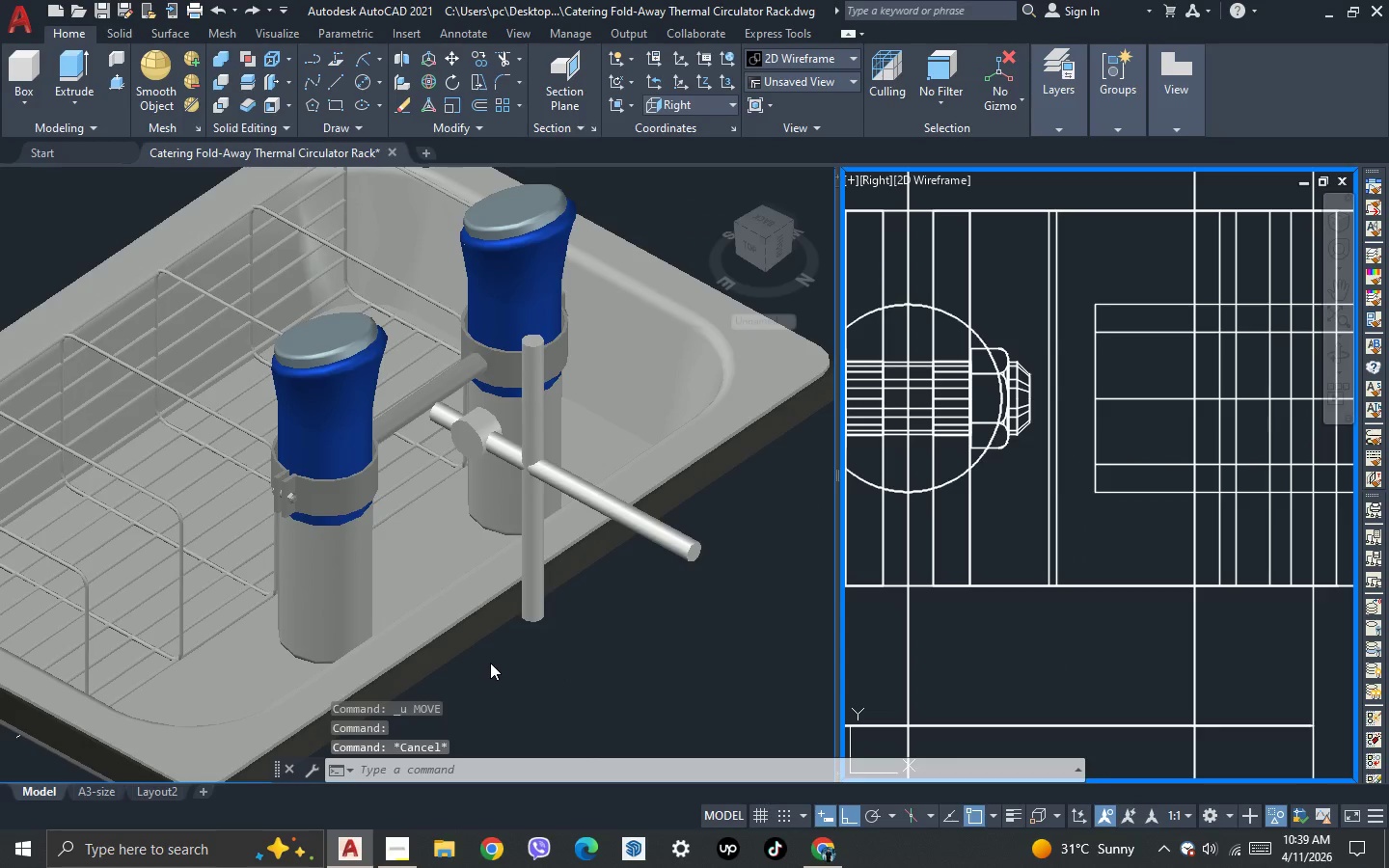 
left_click([490, 663])
 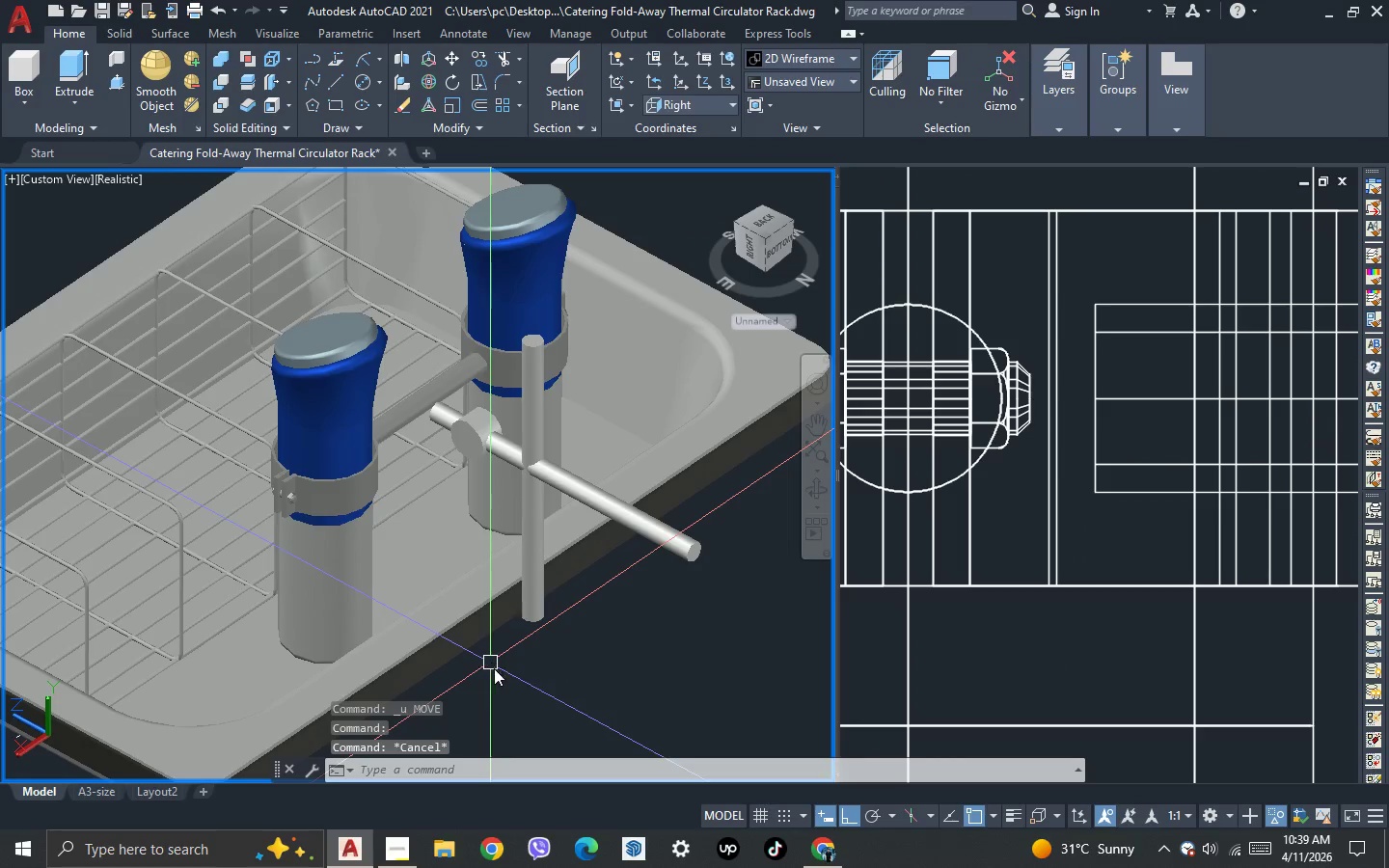 
key(3)
 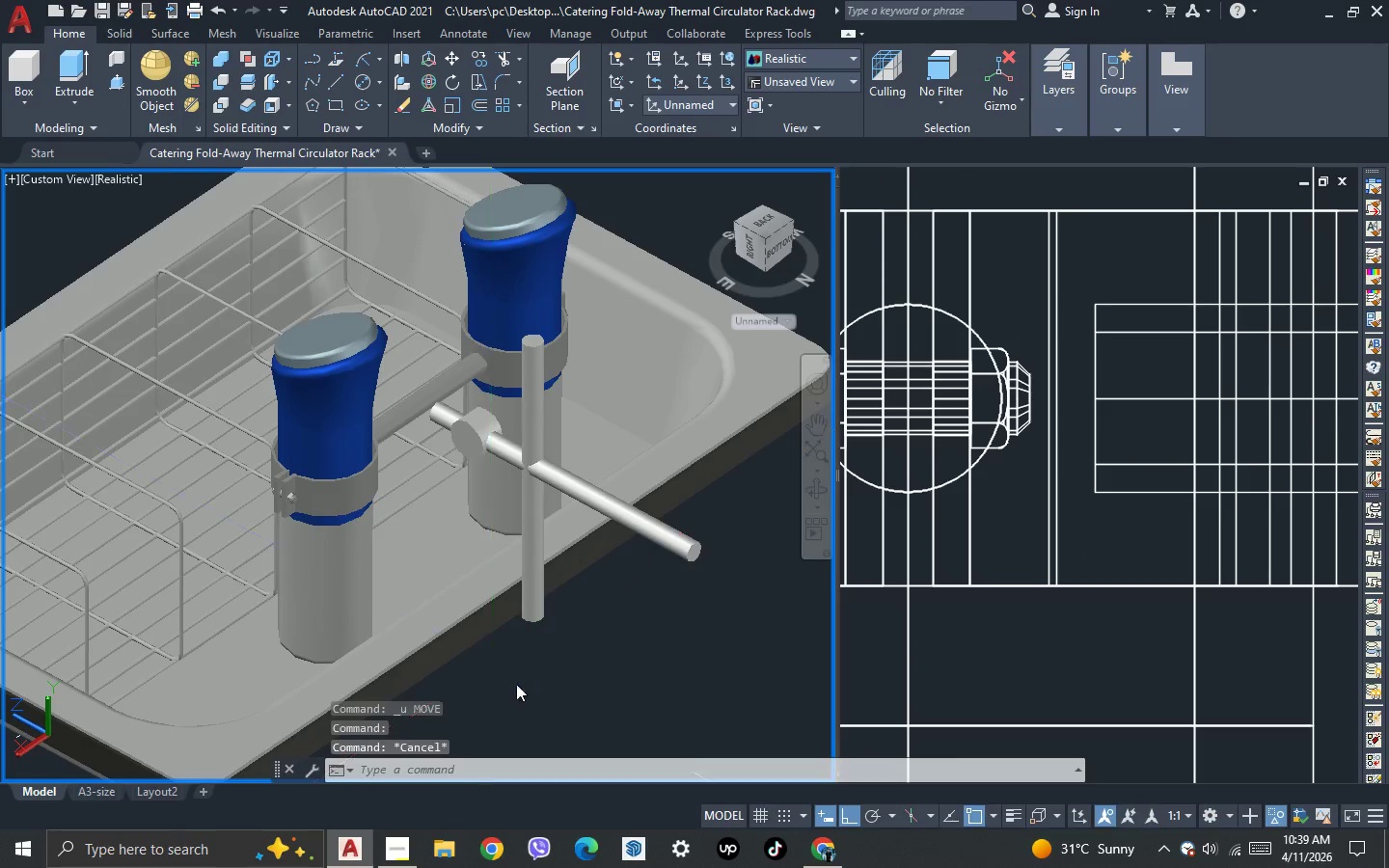 
key(Space)
 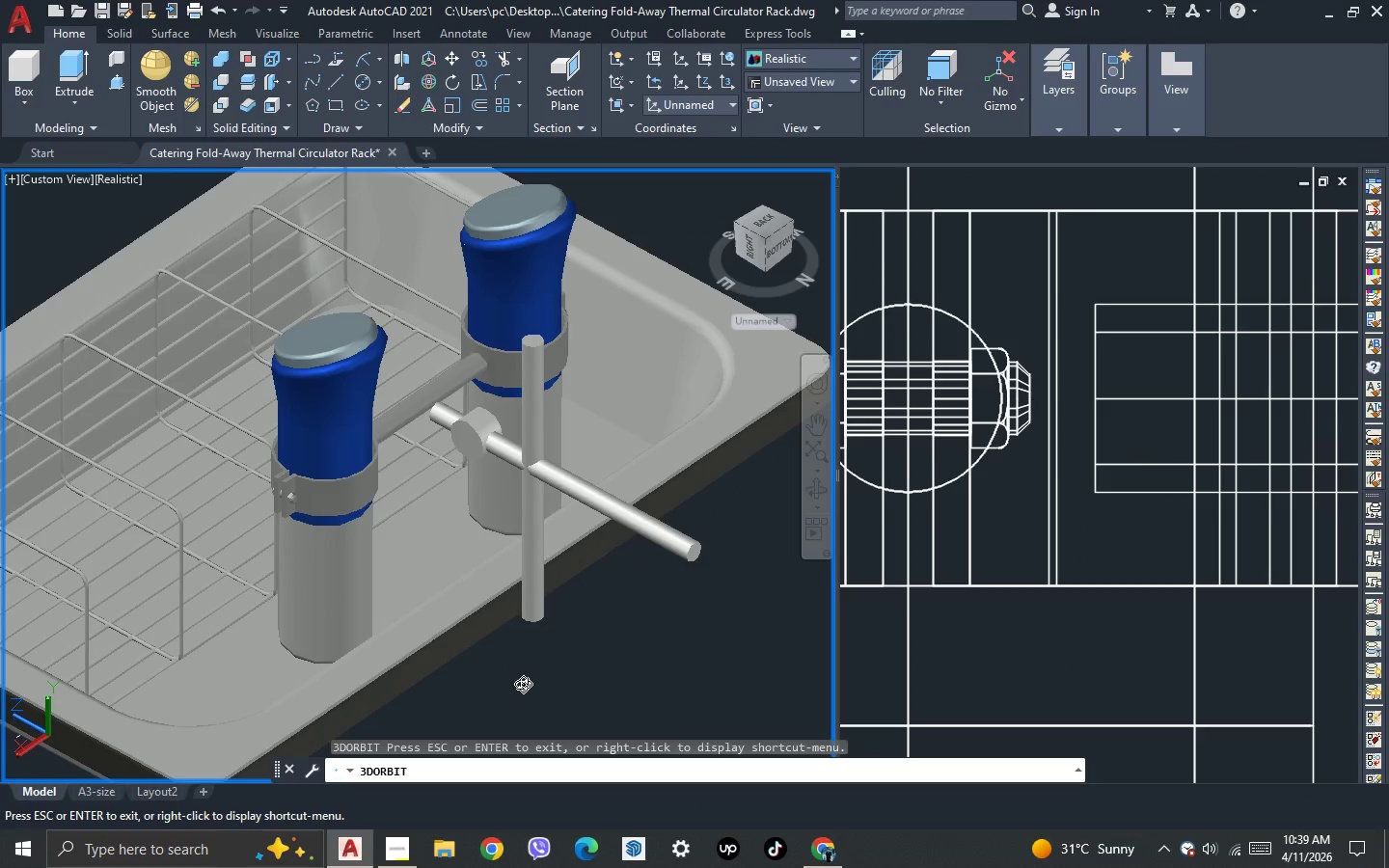 
left_click_drag(start_coordinate=[523, 684], to_coordinate=[772, 709])
 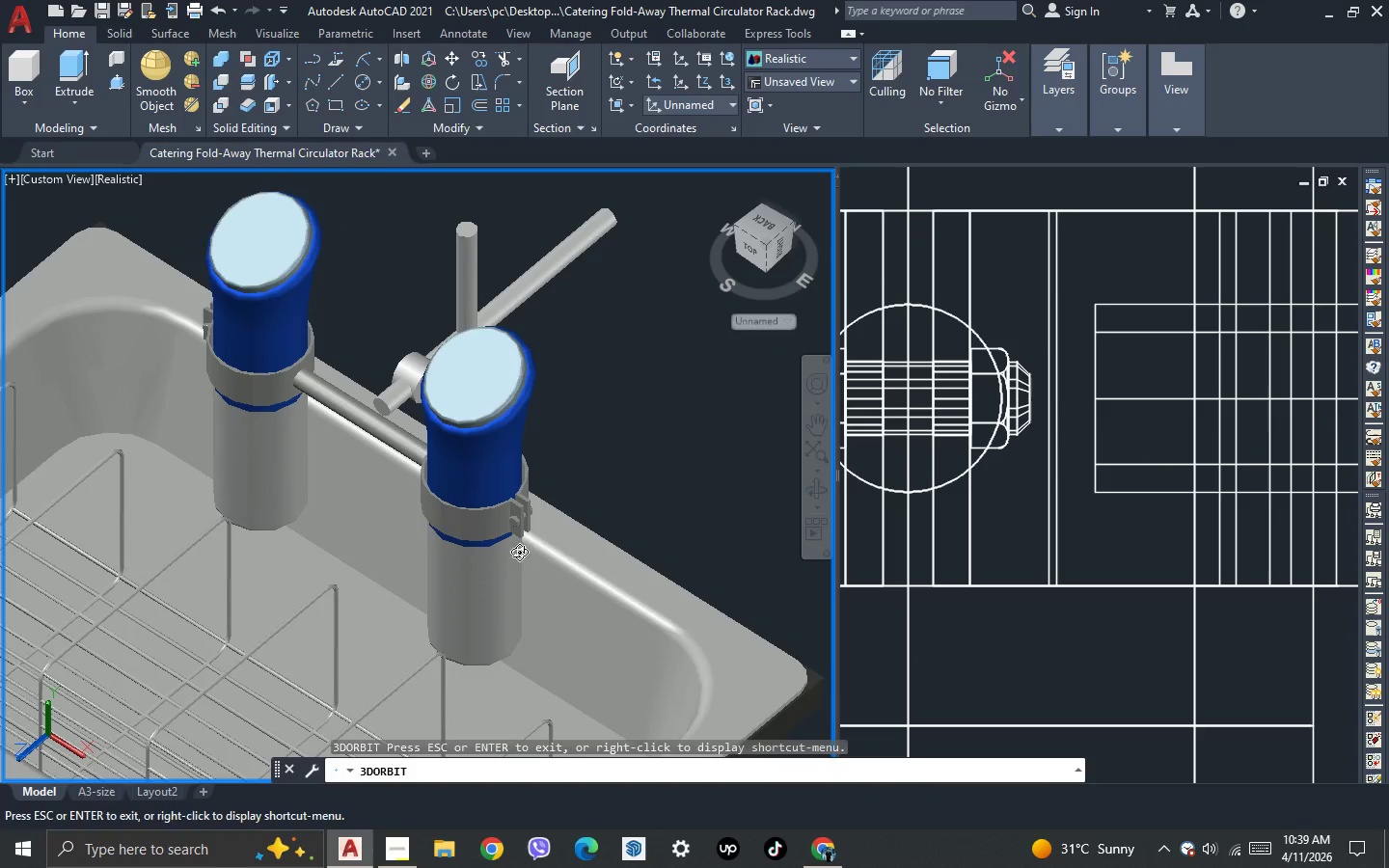 
key(Escape)
 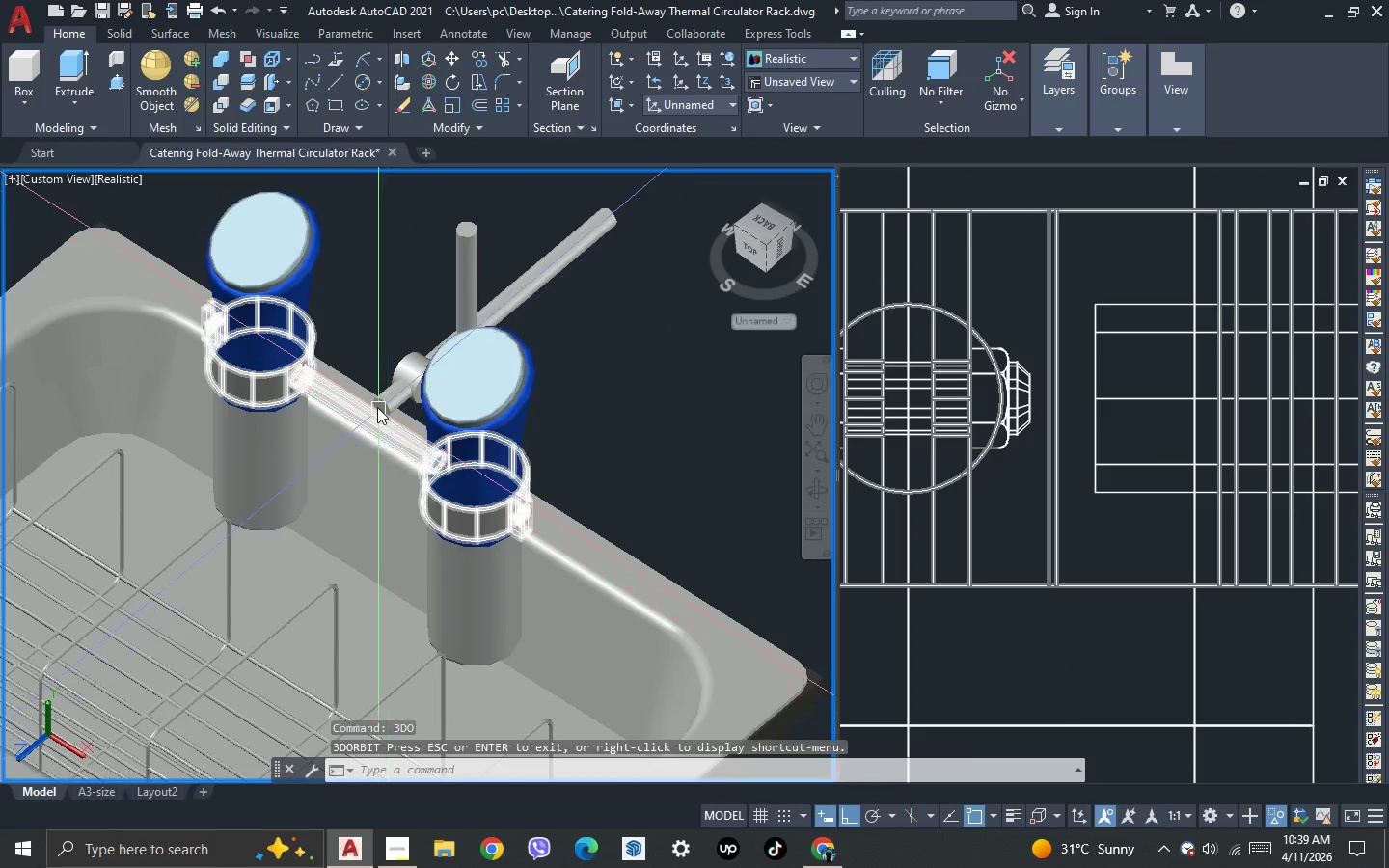 
scroll: coordinate [377, 407], scroll_direction: up, amount: 4.0
 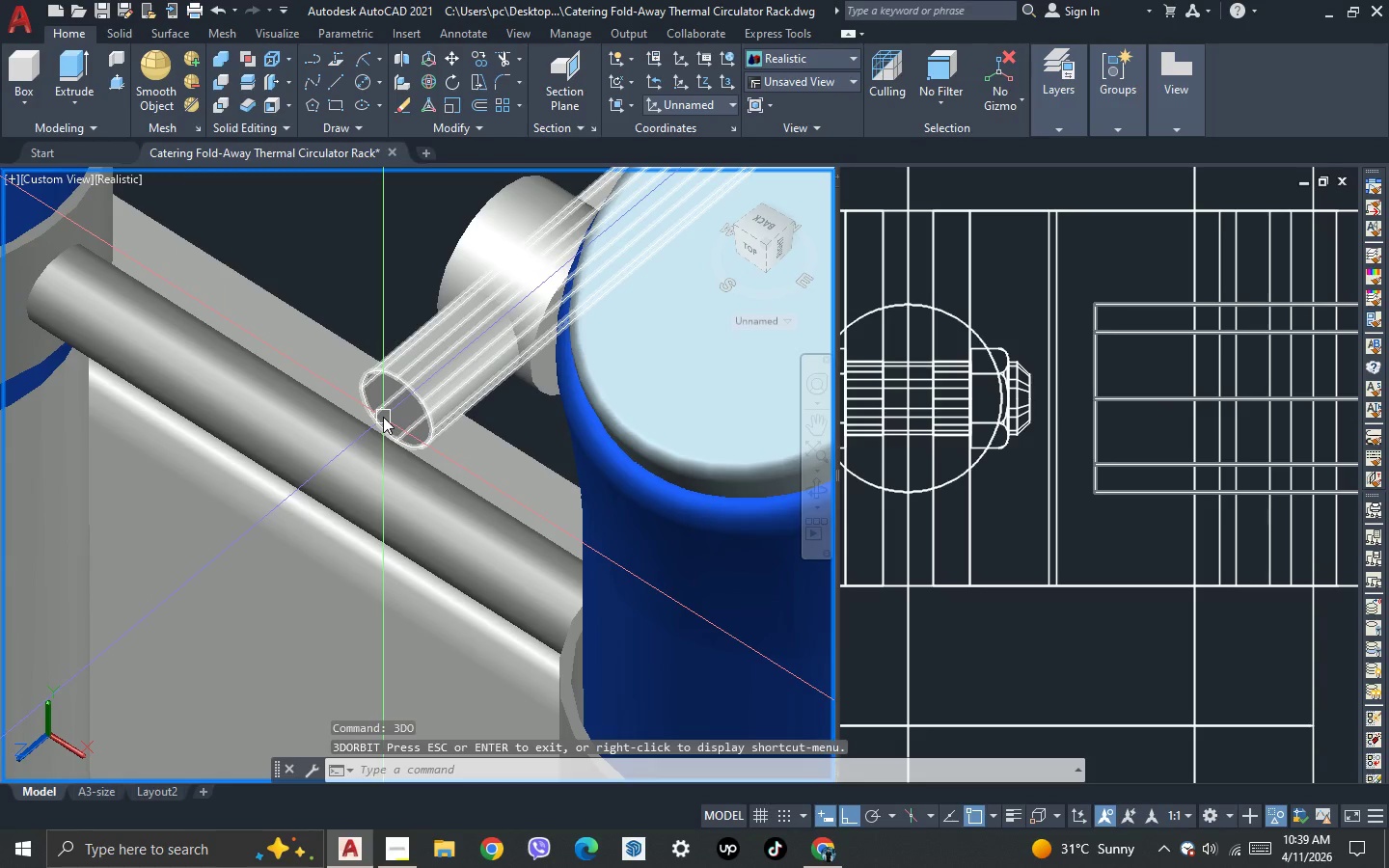 
scroll: coordinate [322, 386], scroll_direction: down, amount: 3.0
 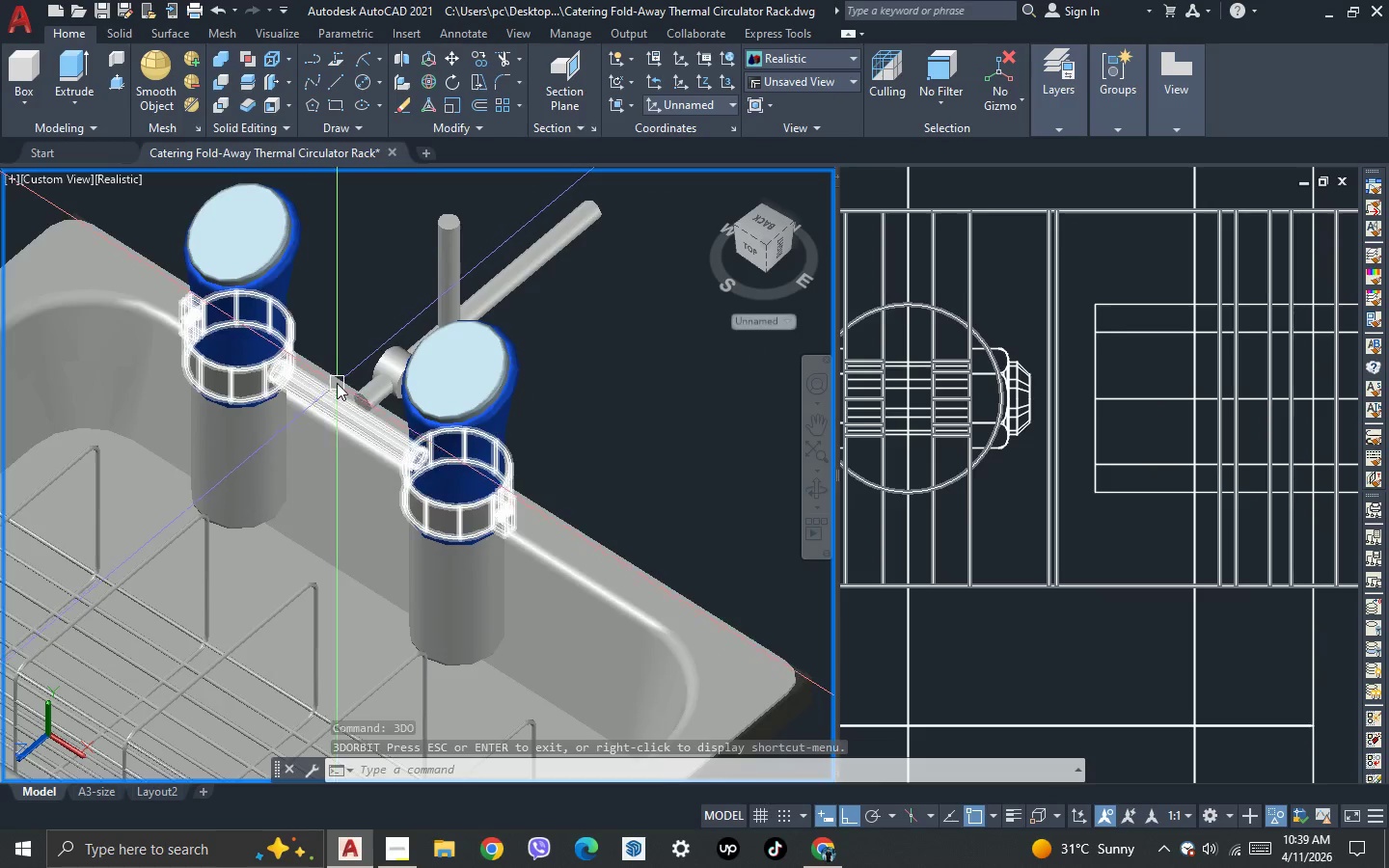 
scroll: coordinate [342, 382], scroll_direction: up, amount: 2.0
 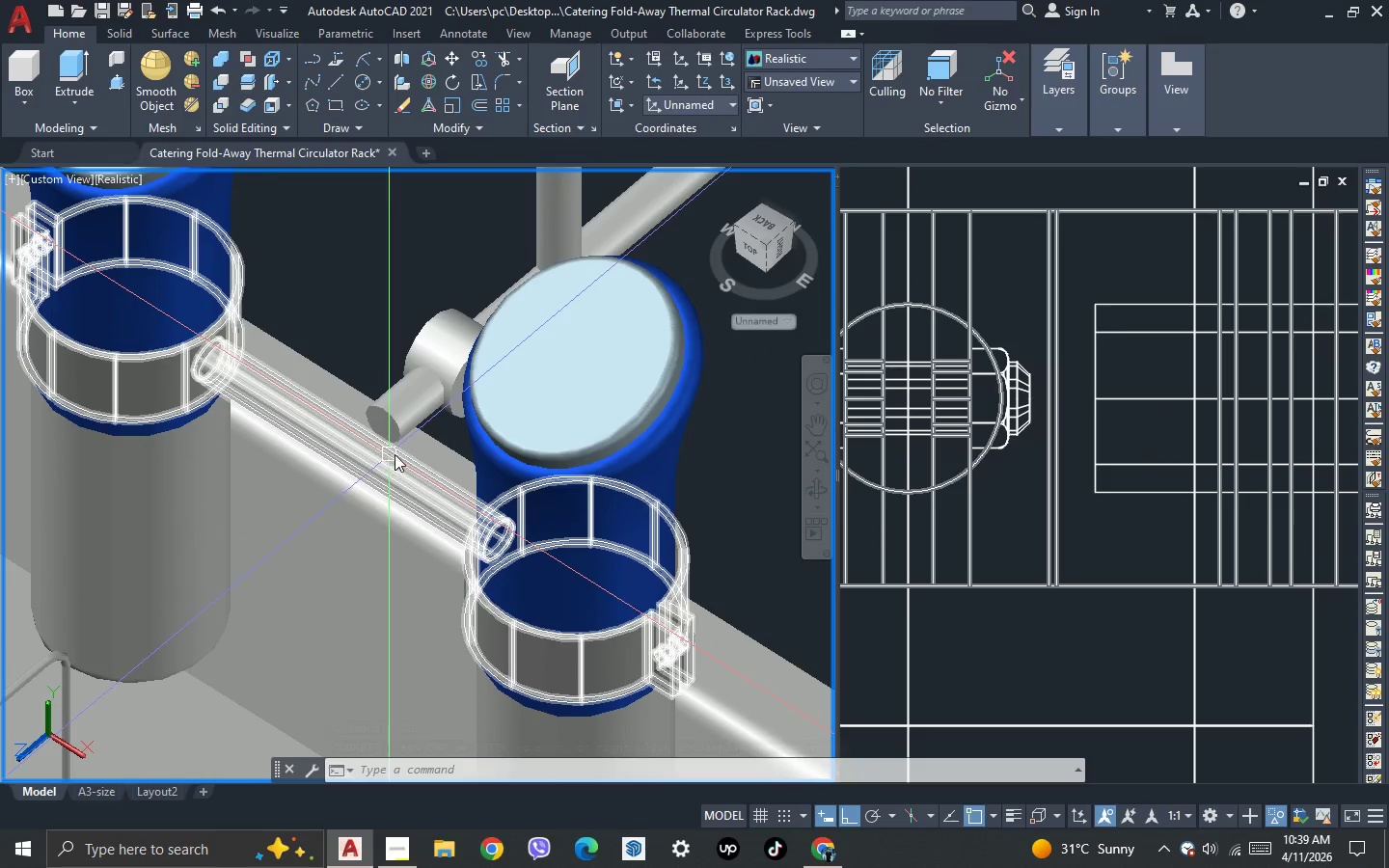 
left_click([969, 477])
 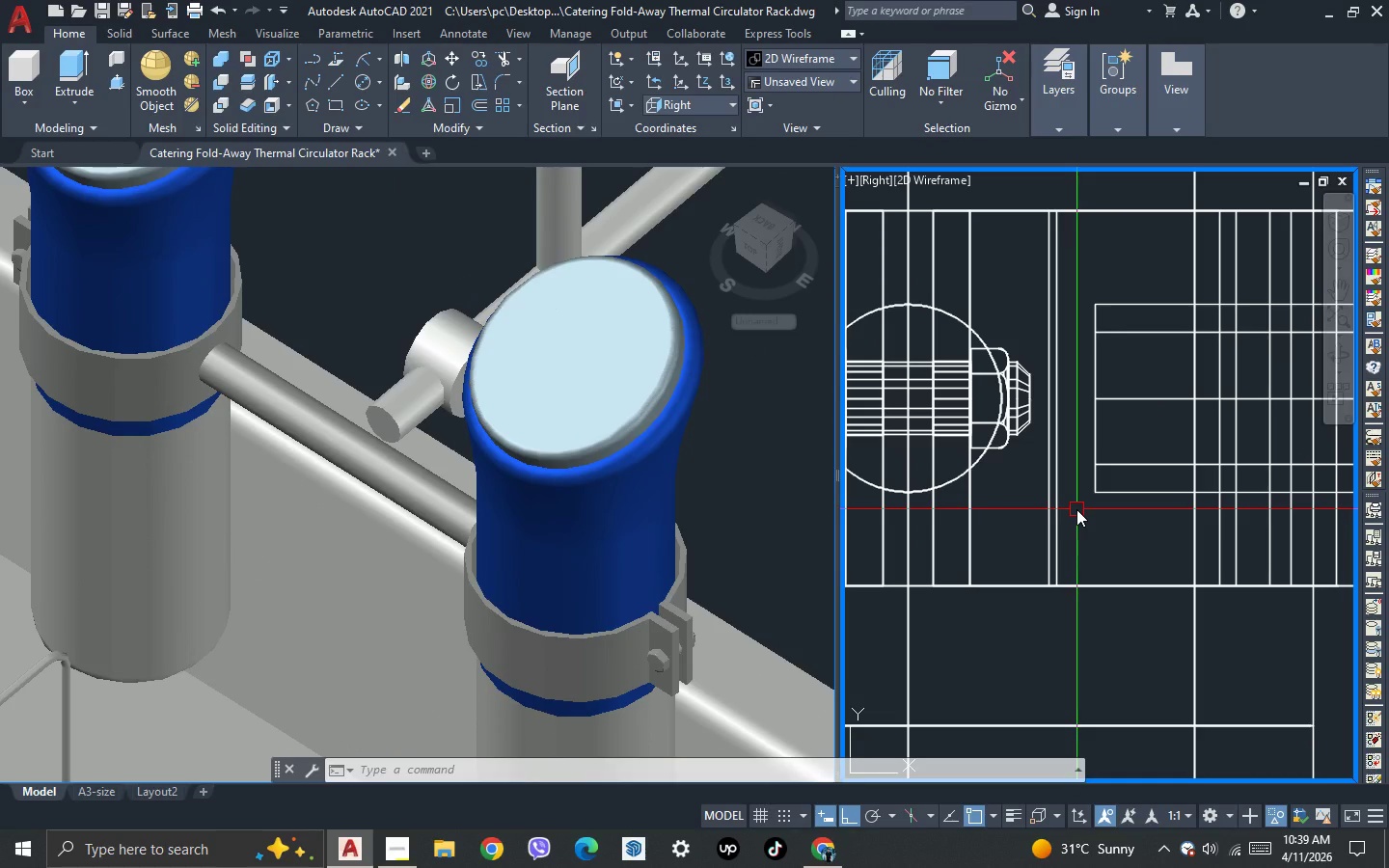 
type(ro)
 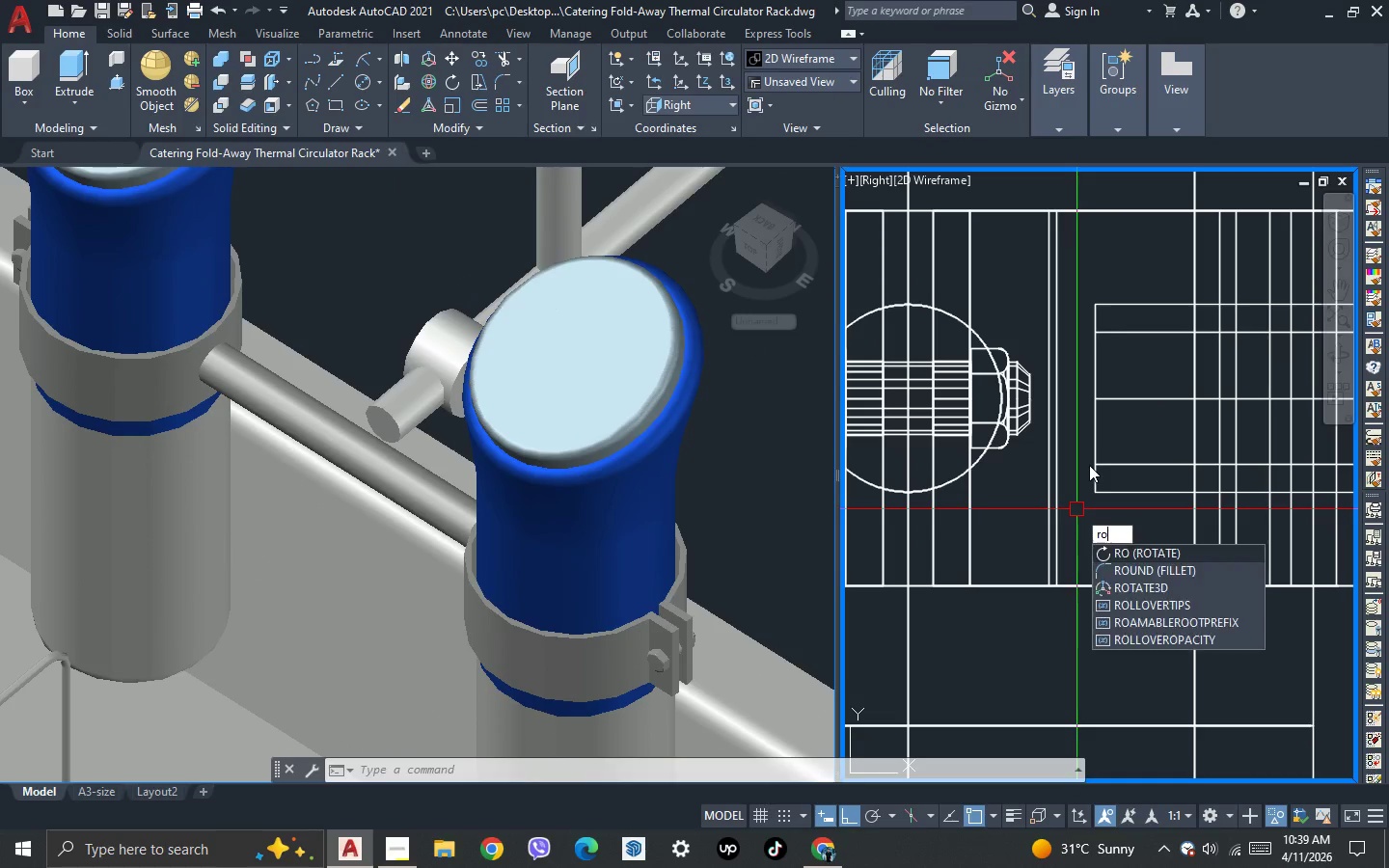 
key(Space)
 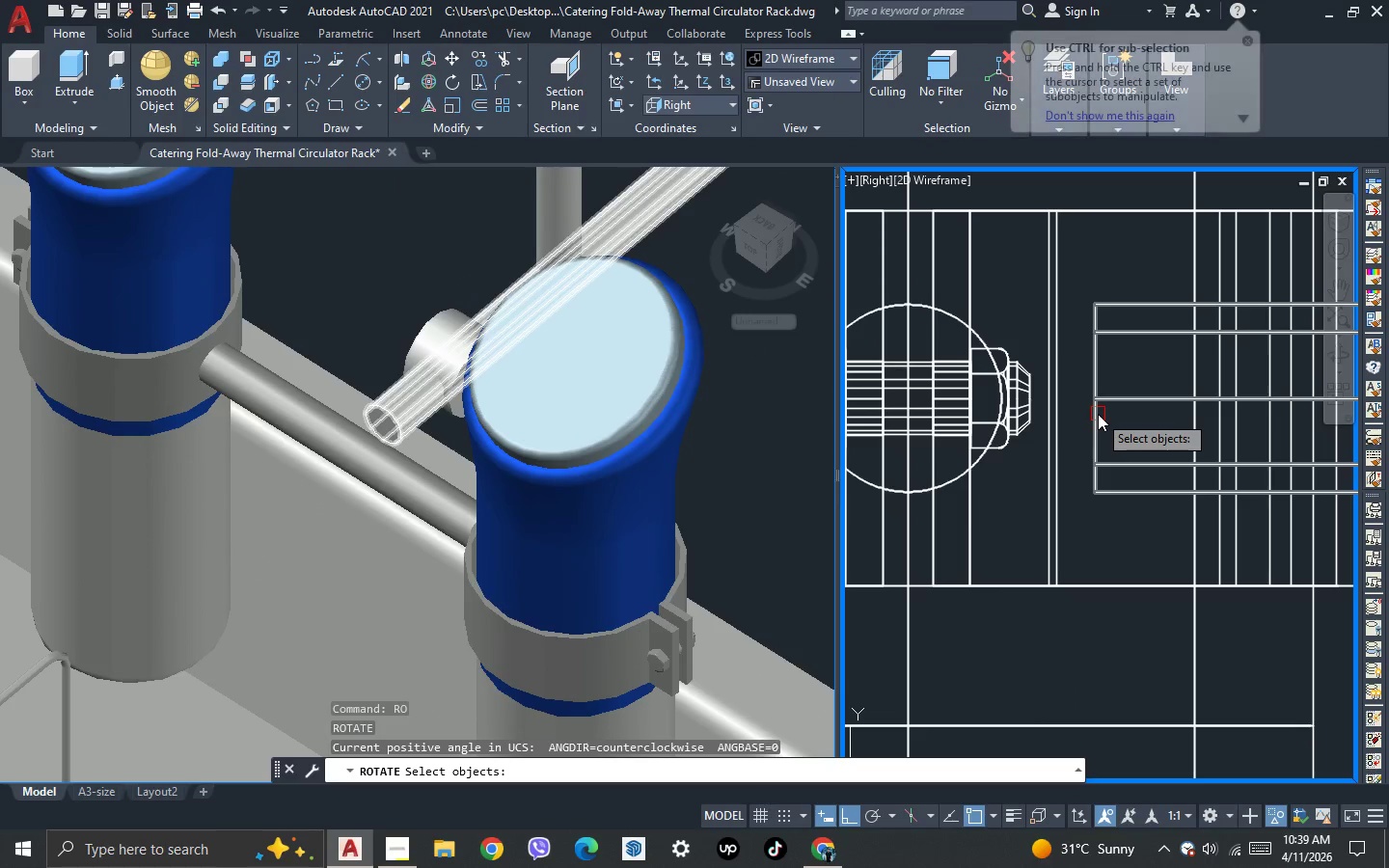 
left_click([1098, 414])
 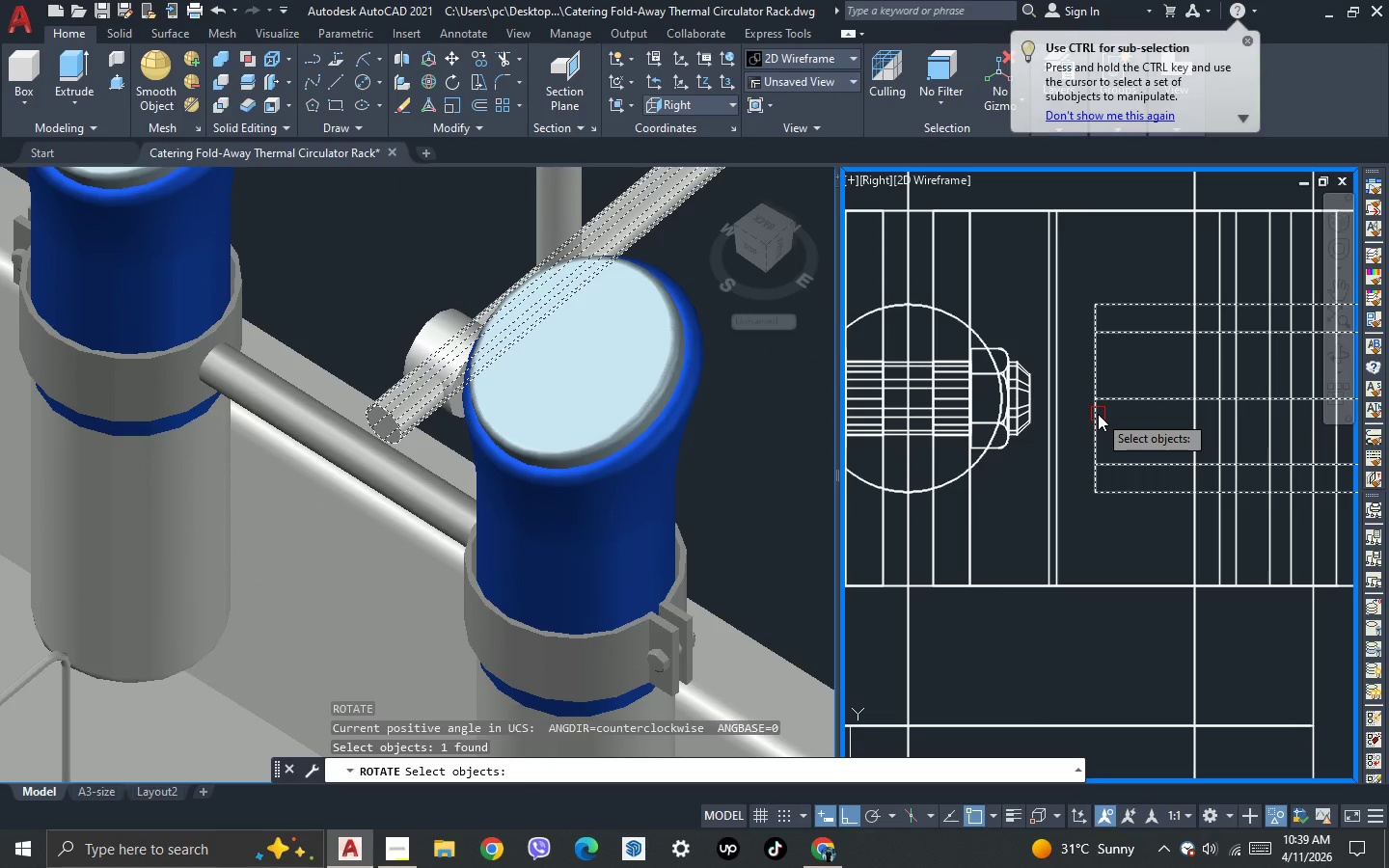 
key(Space)
 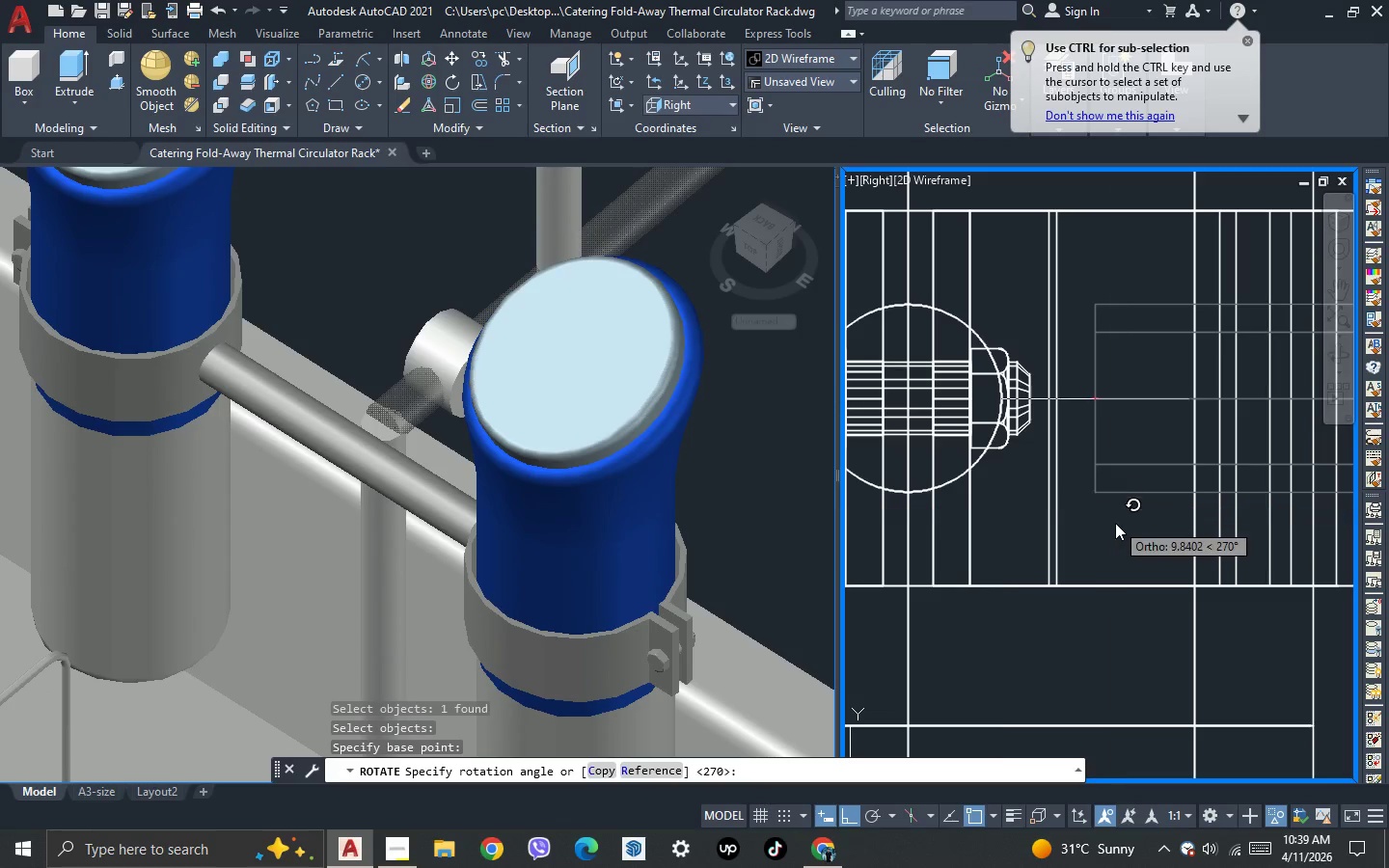 
scroll: coordinate [1114, 529], scroll_direction: down, amount: 3.0
 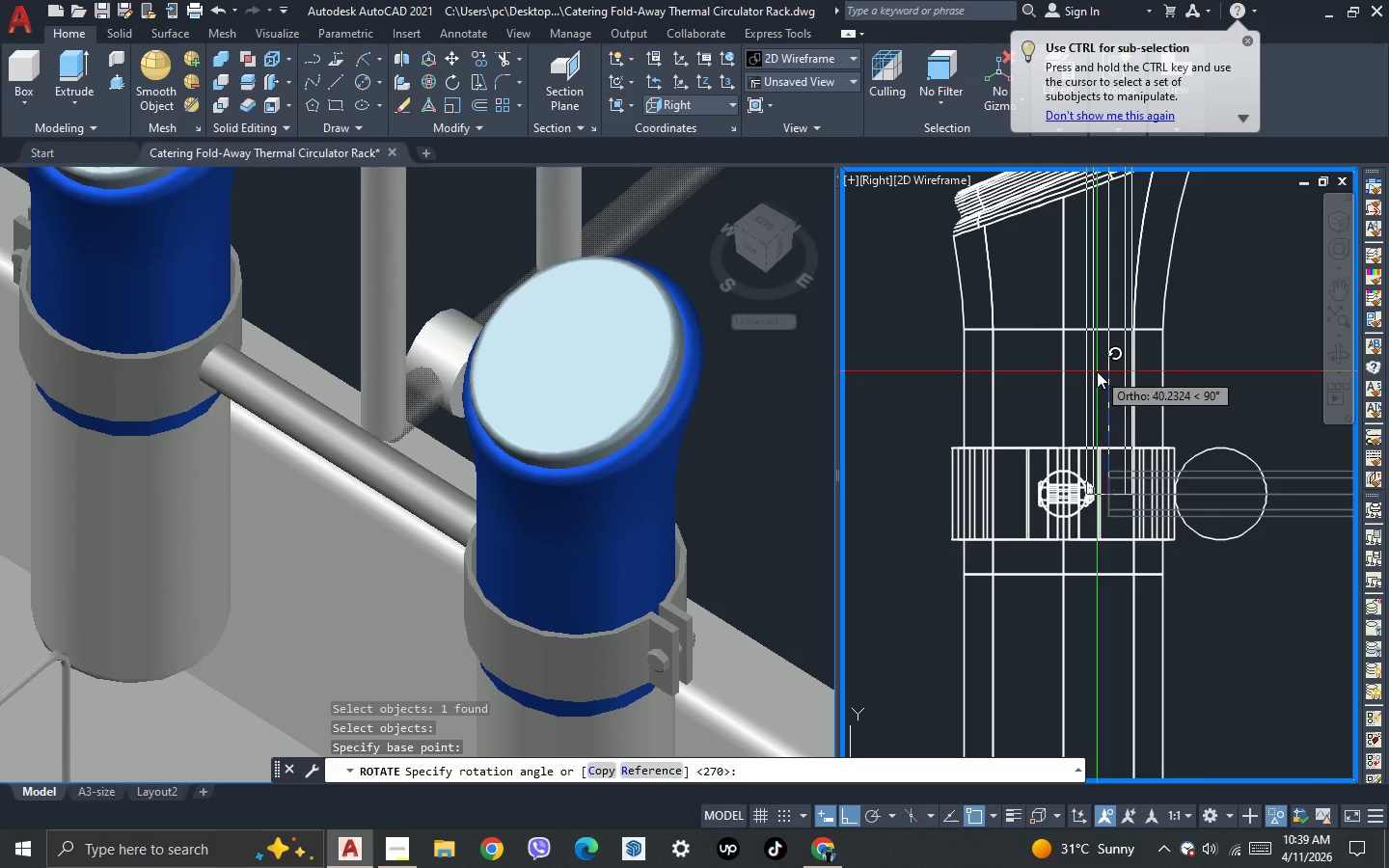 
scroll: coordinate [1097, 371], scroll_direction: up, amount: 1.0
 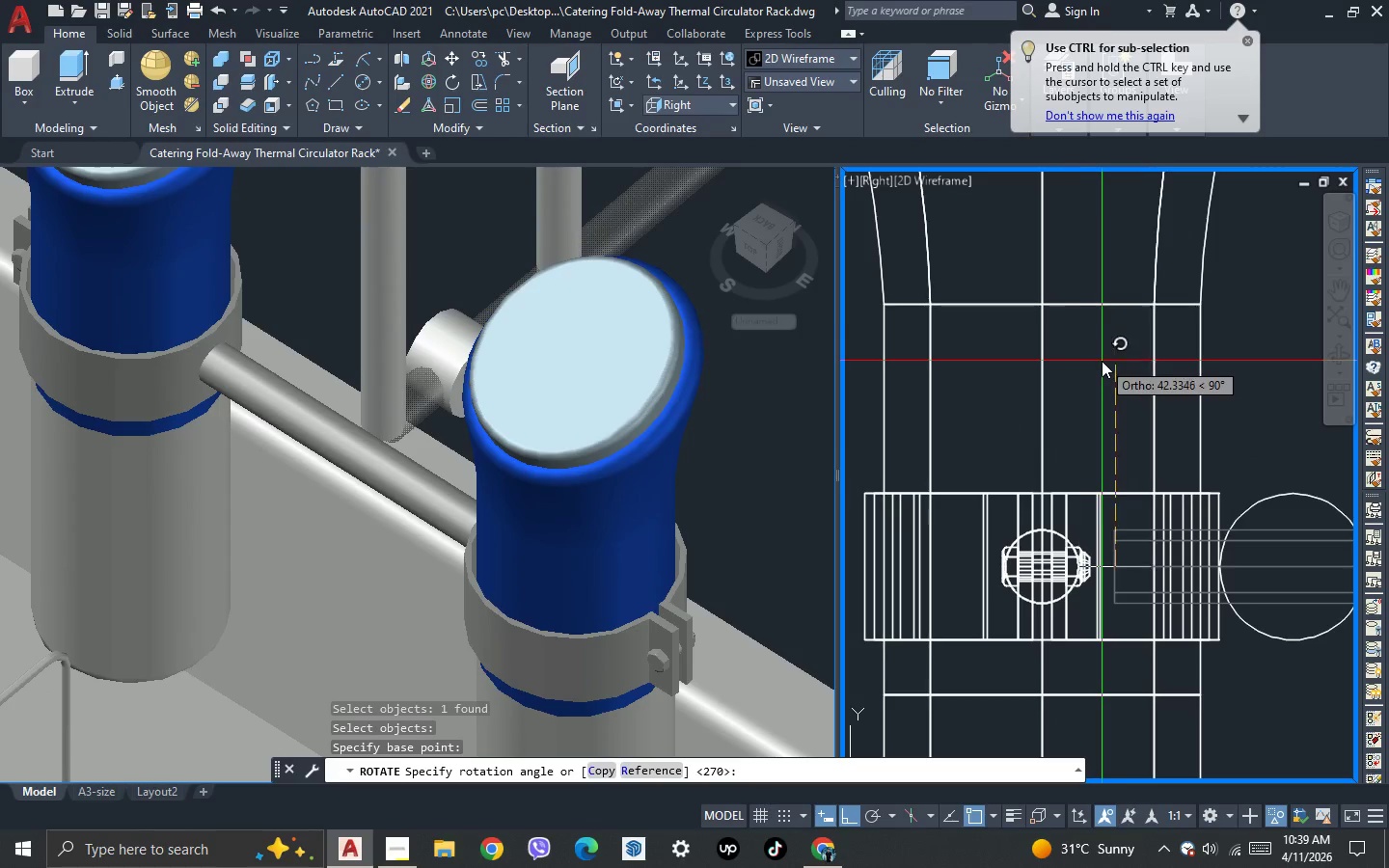 
left_click_drag(start_coordinate=[1102, 361], to_coordinate=[1113, 447])
 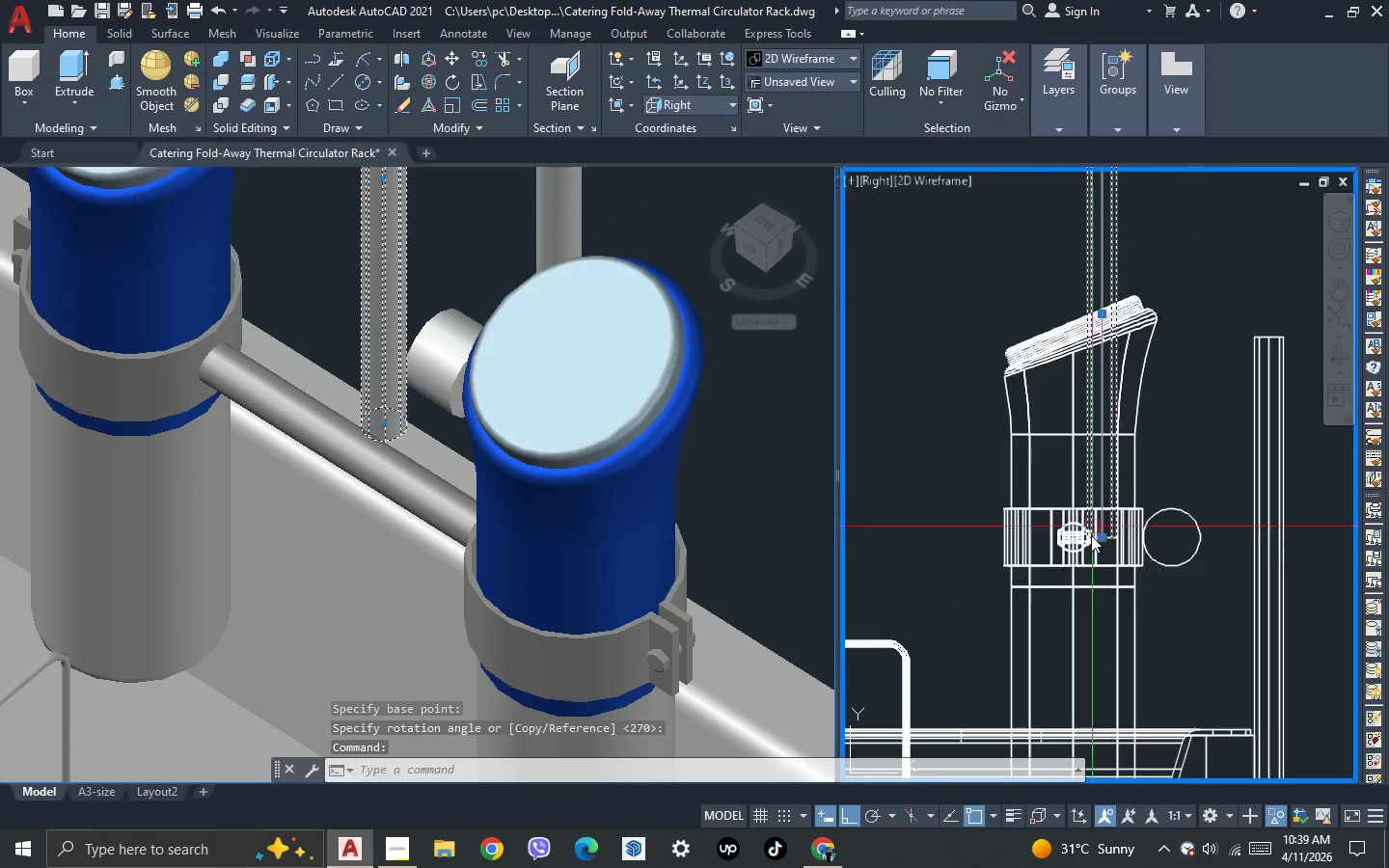 
left_click([1113, 447])
 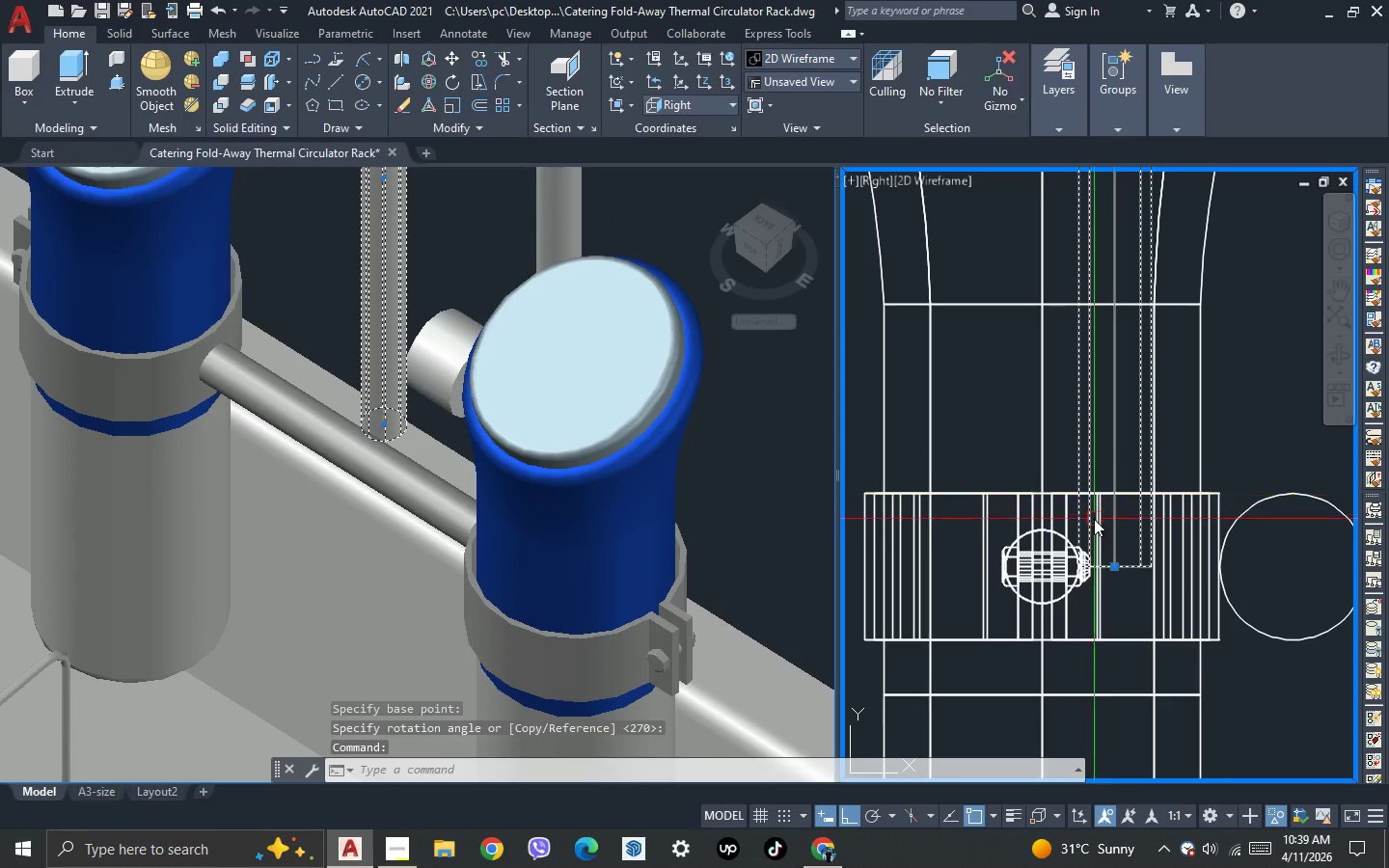 
scroll: coordinate [1089, 551], scroll_direction: none, amount: 0.0
 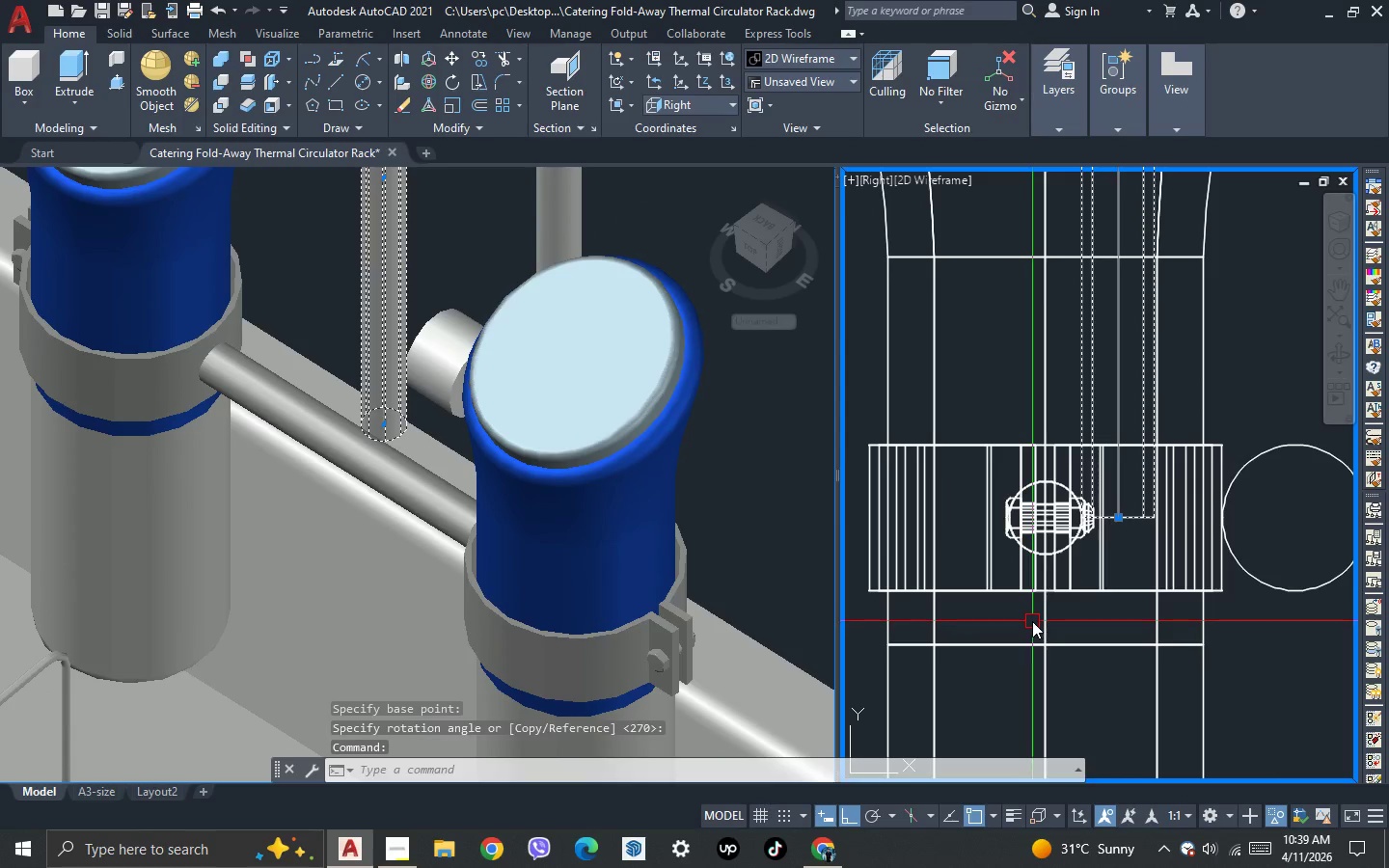 
key(M)
 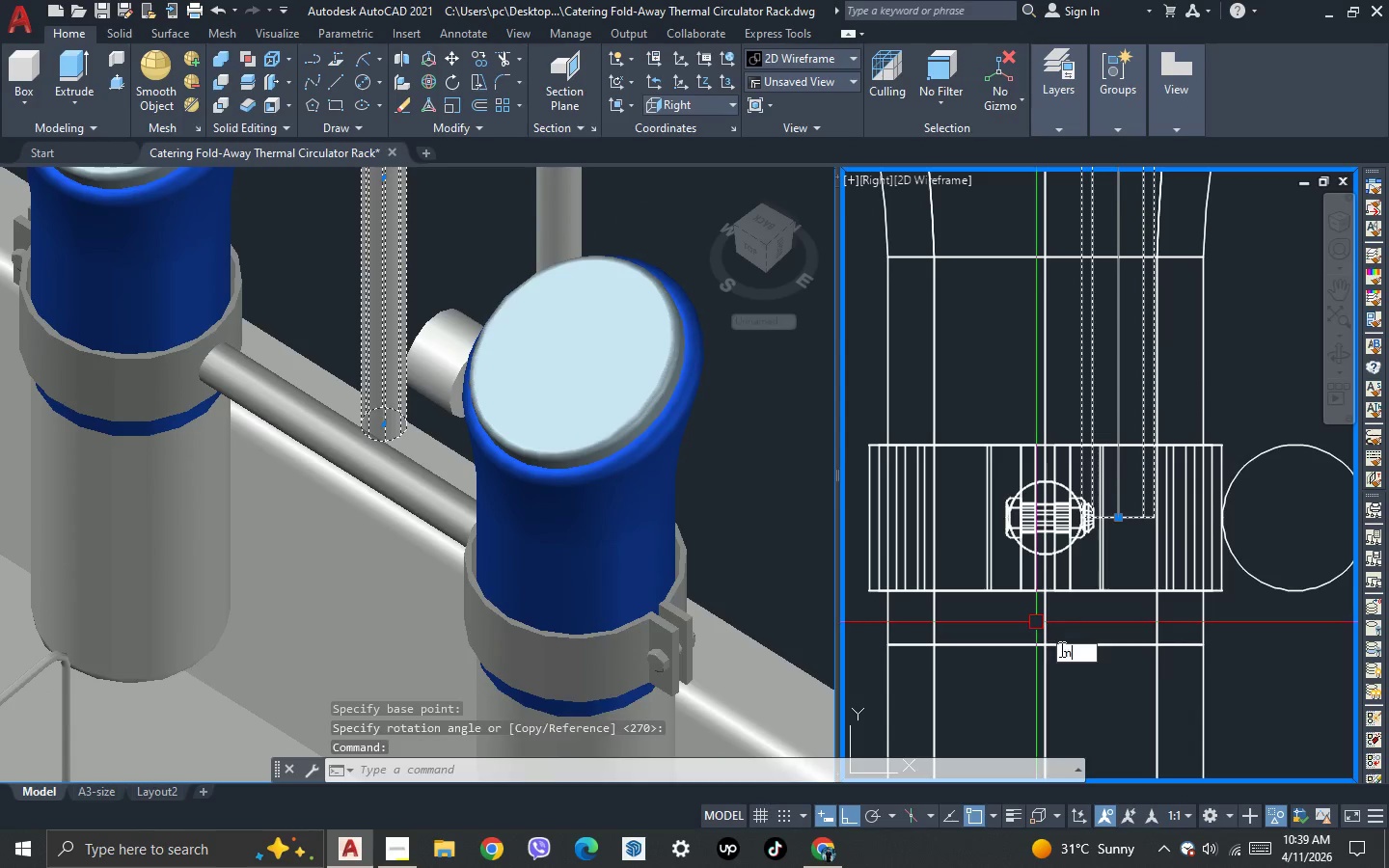 
key(Space)
 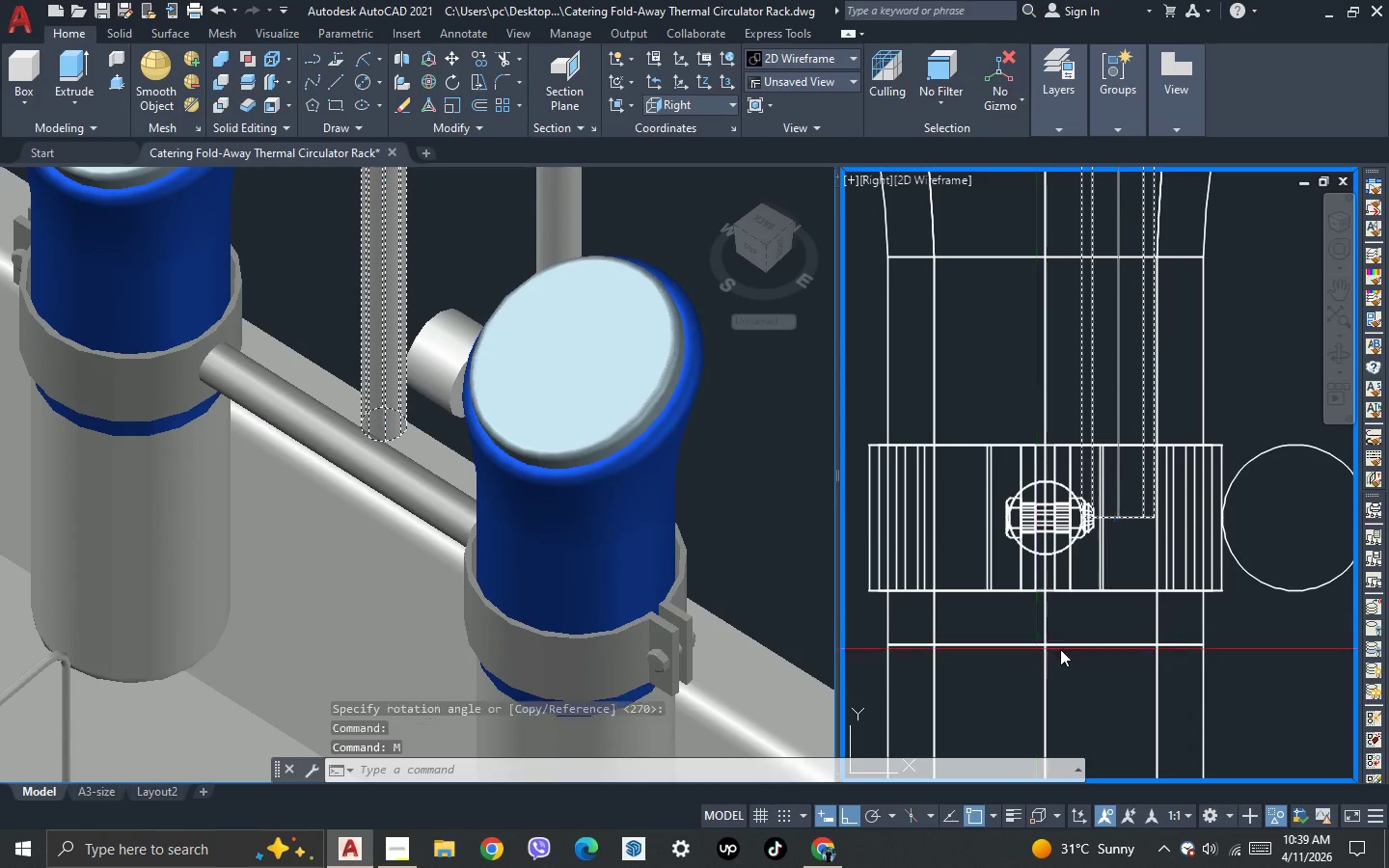 
scroll: coordinate [1060, 649], scroll_direction: up, amount: 1.0
 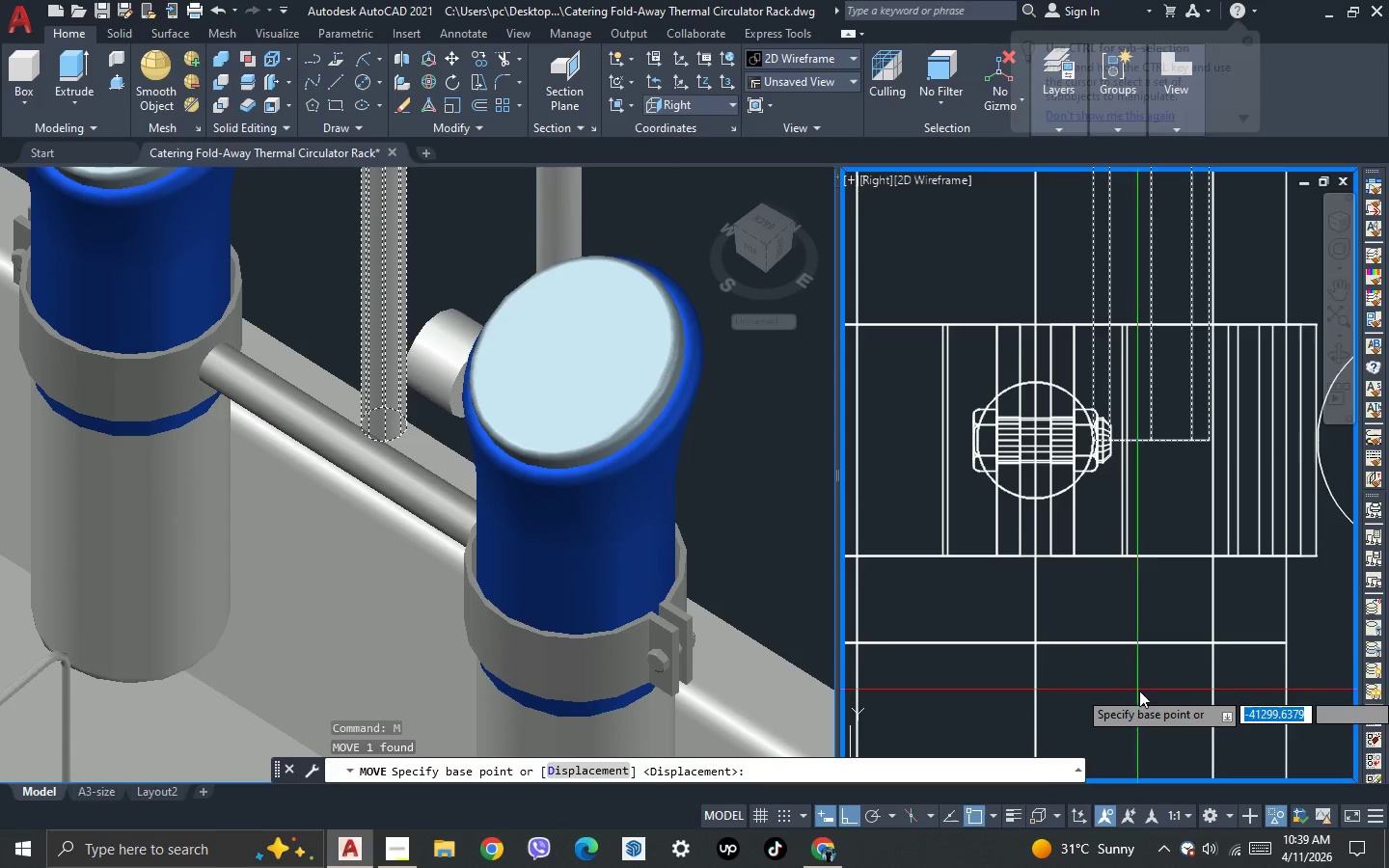 
left_click([1149, 693])
 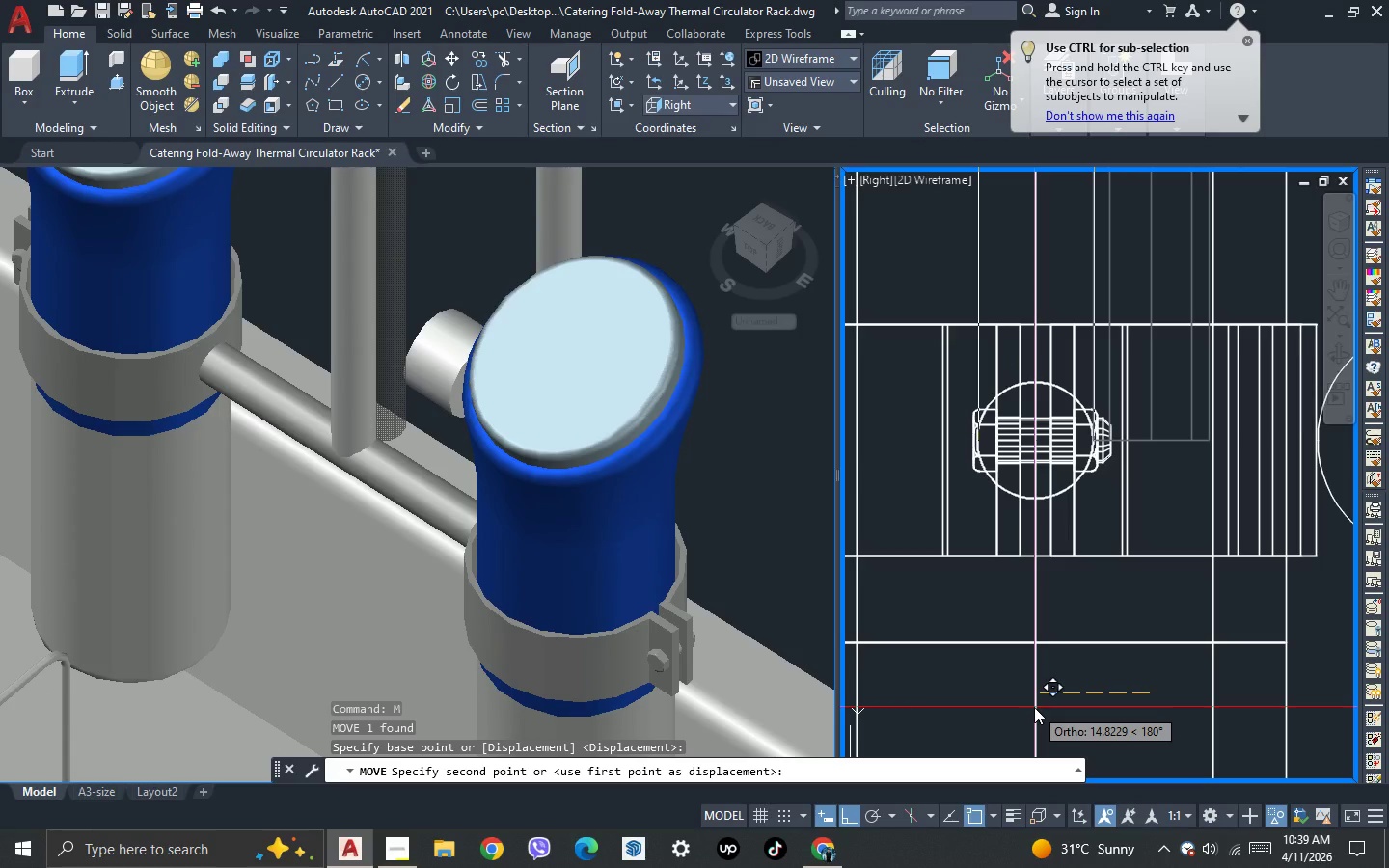 
wait(6.3)
 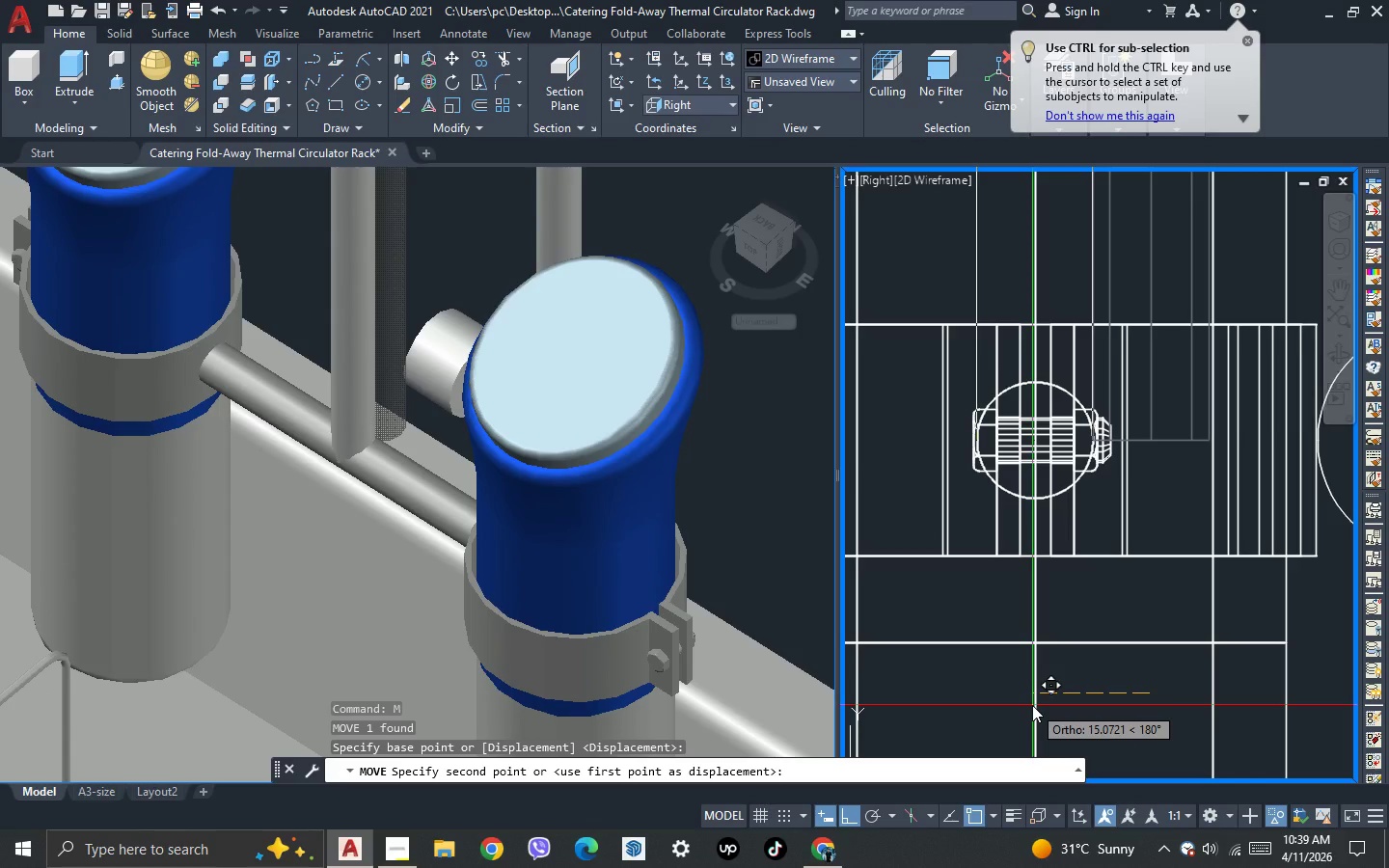 
left_click([1034, 707])
 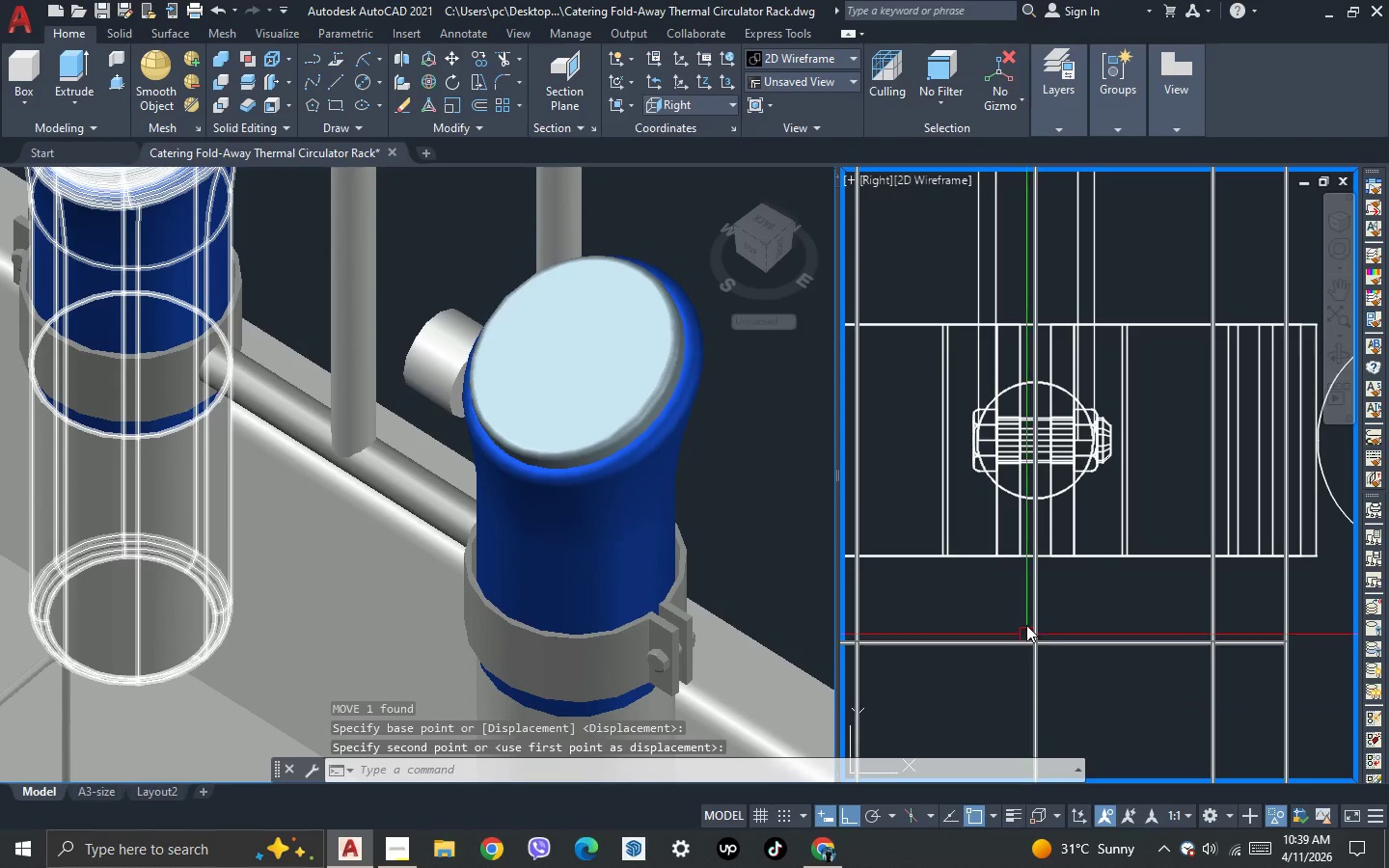 
key(Escape)
 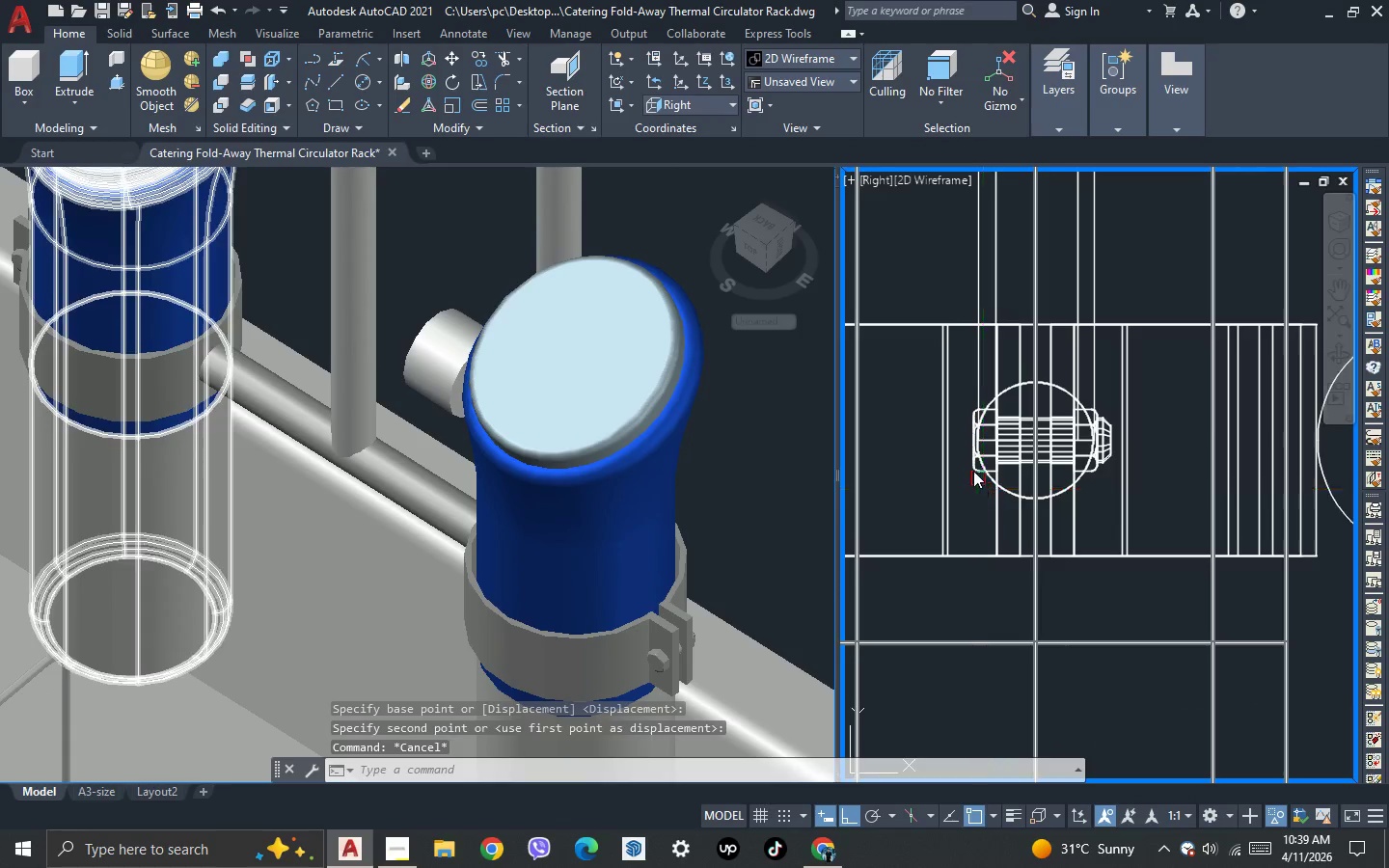 
scroll: coordinate [967, 483], scroll_direction: up, amount: 3.0
 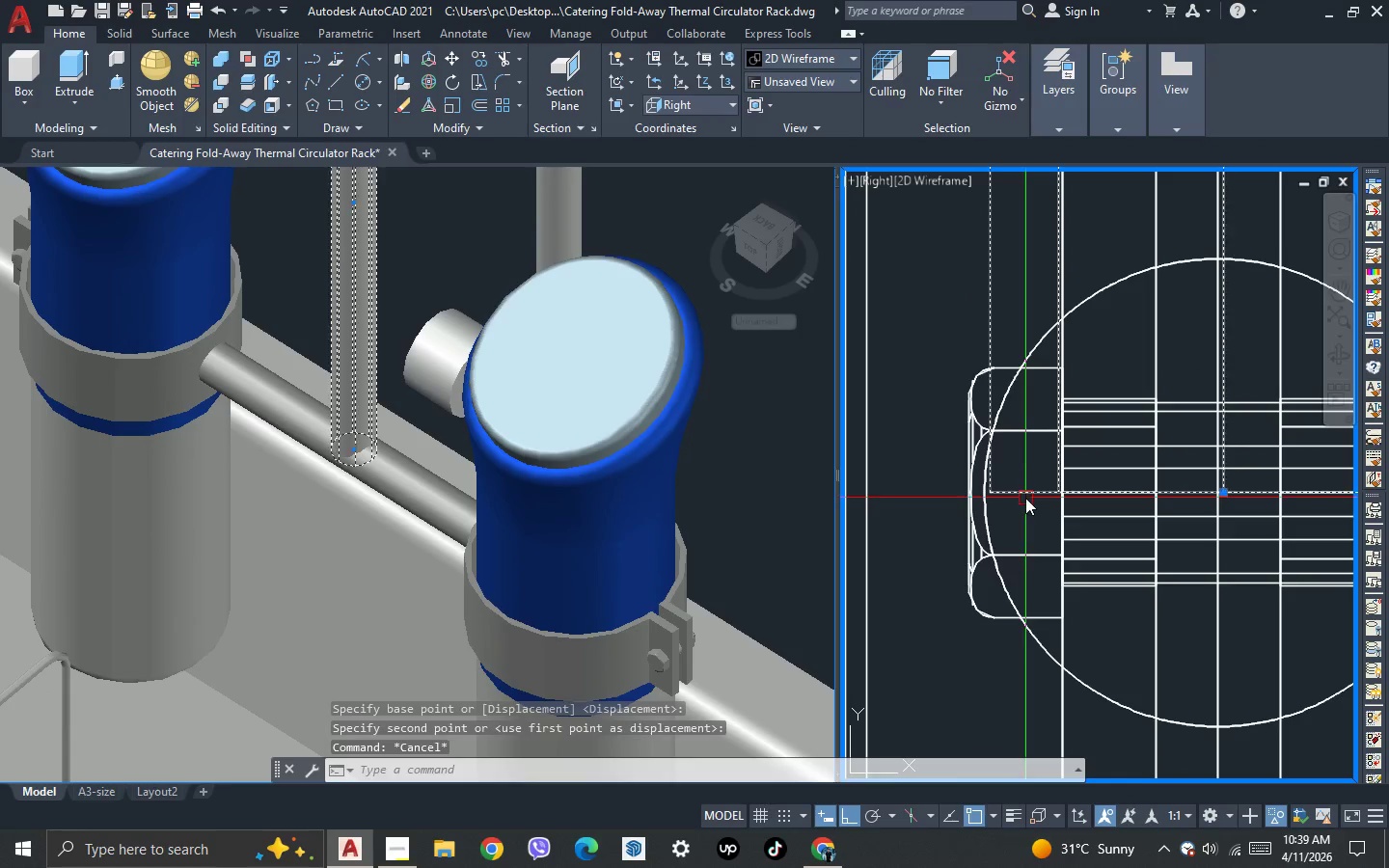 
scroll: coordinate [976, 519], scroll_direction: down, amount: 2.0
 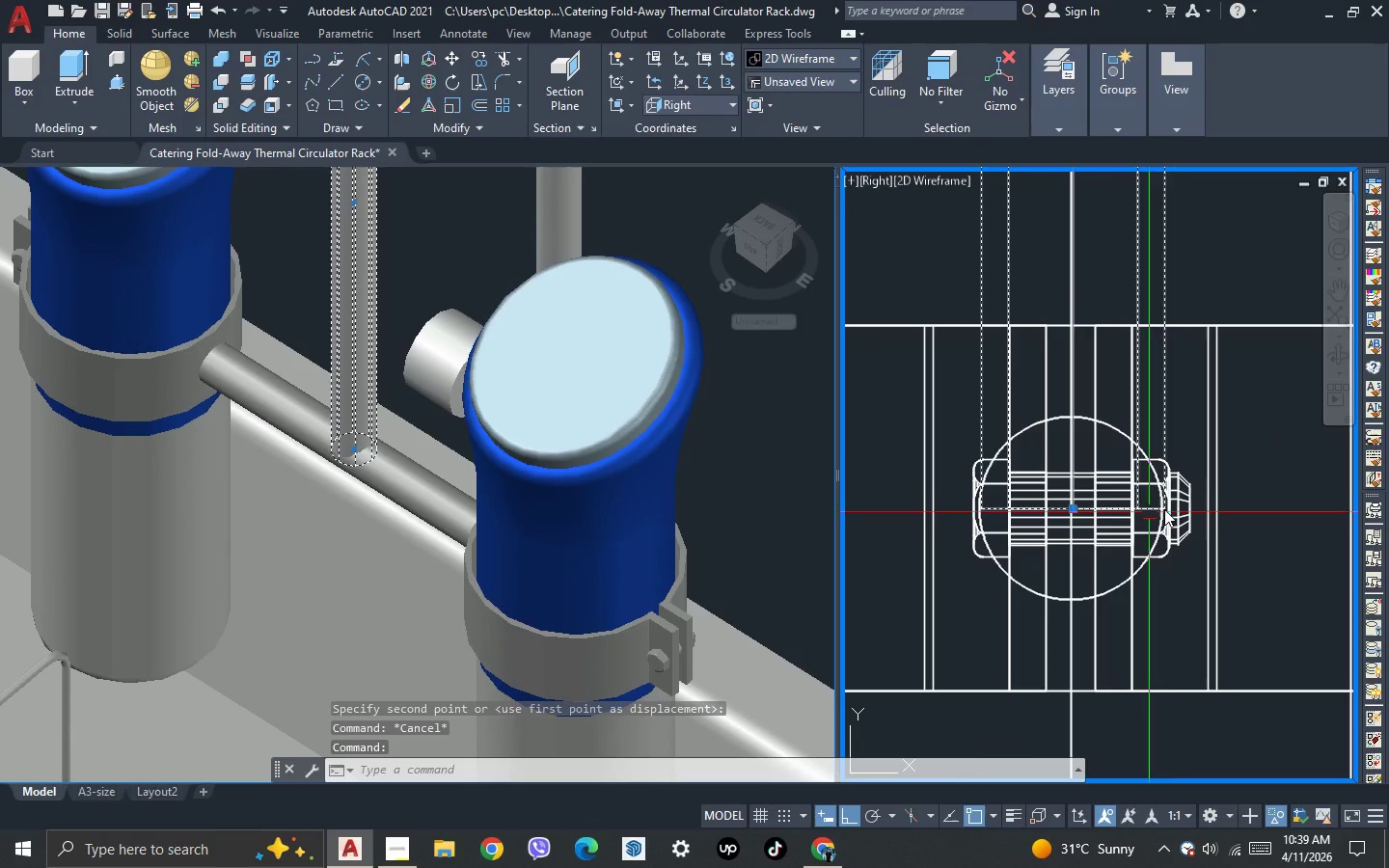 
scroll: coordinate [1086, 598], scroll_direction: up, amount: 5.0
 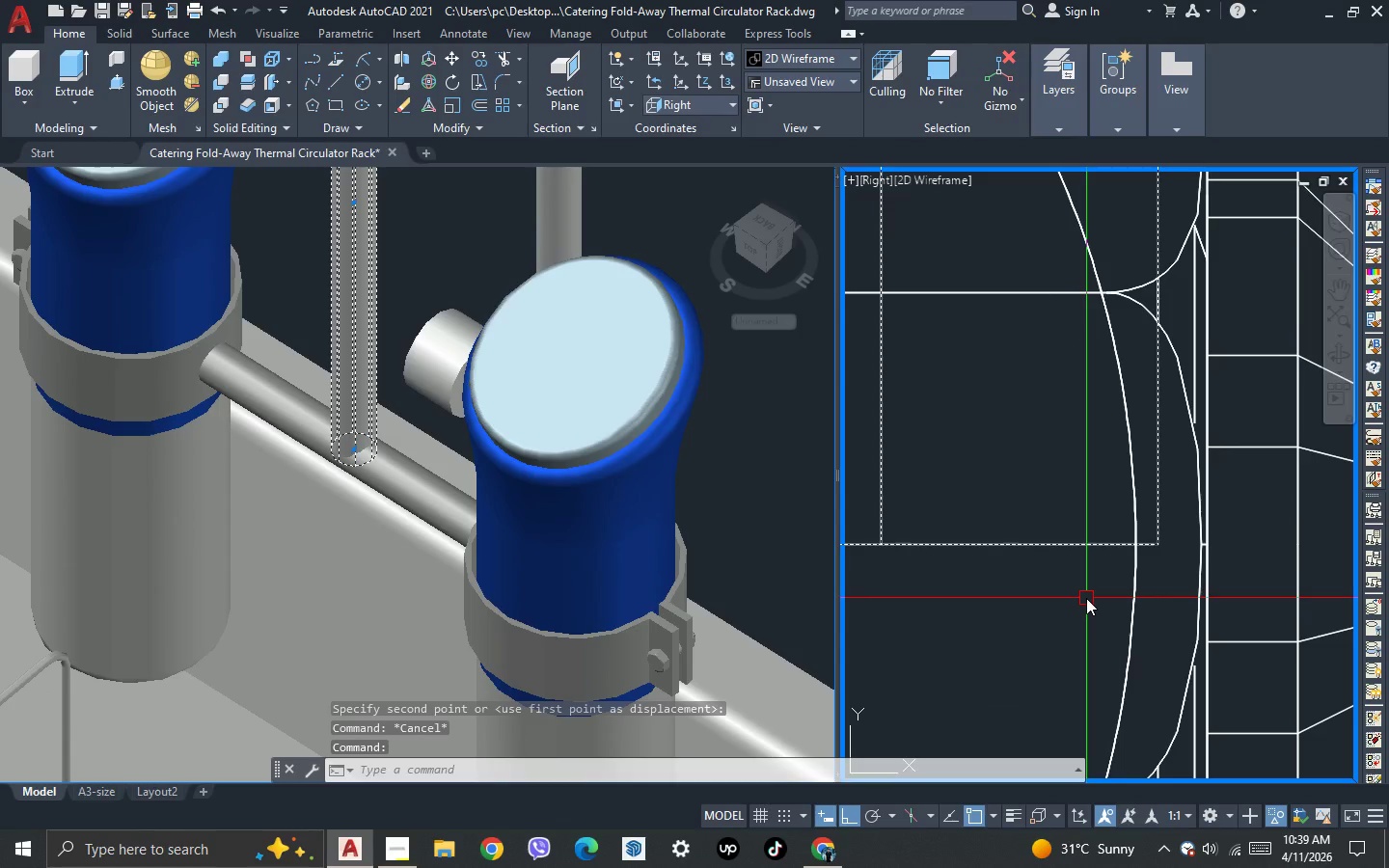 
key(M)
 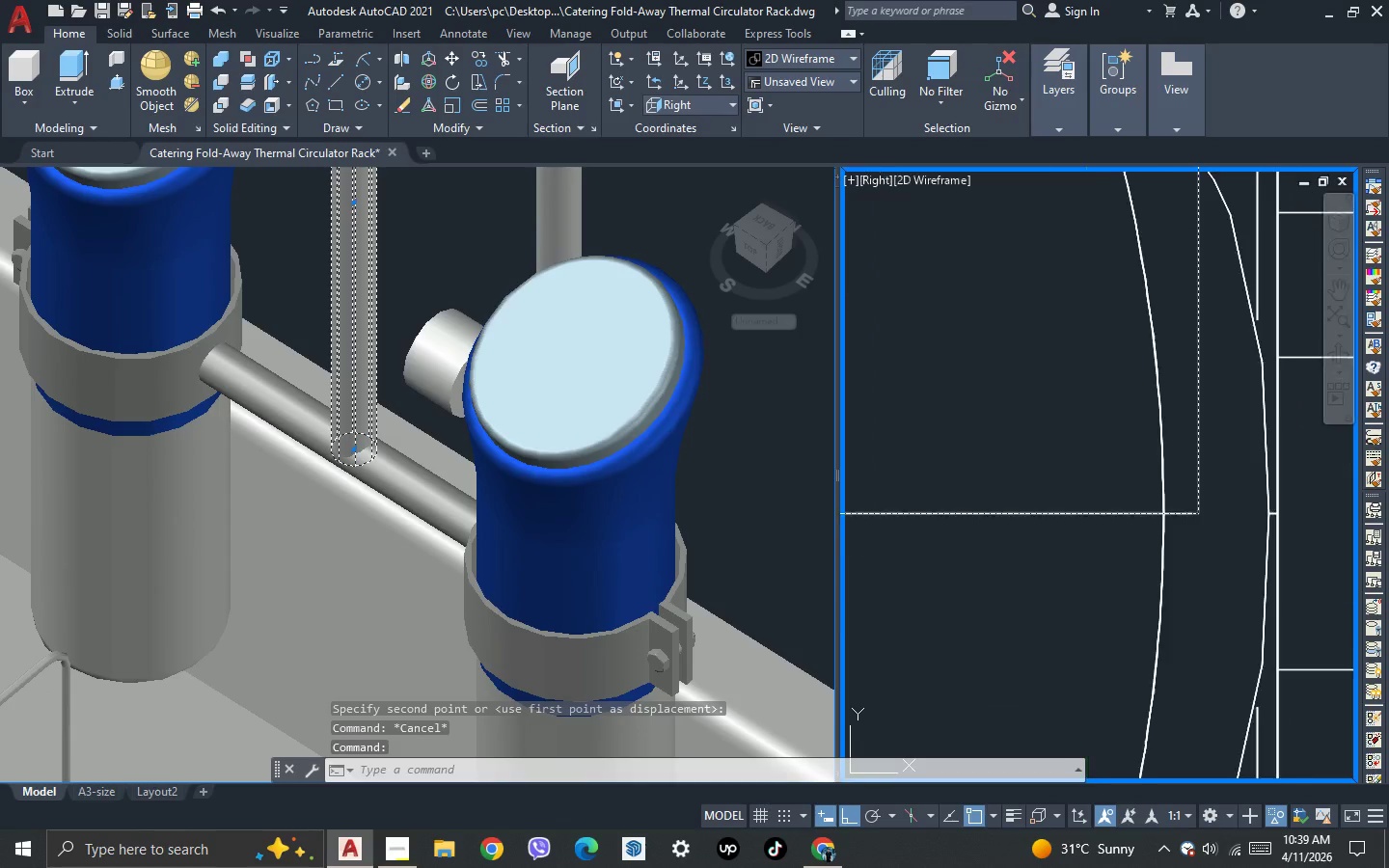 
key(Space)
 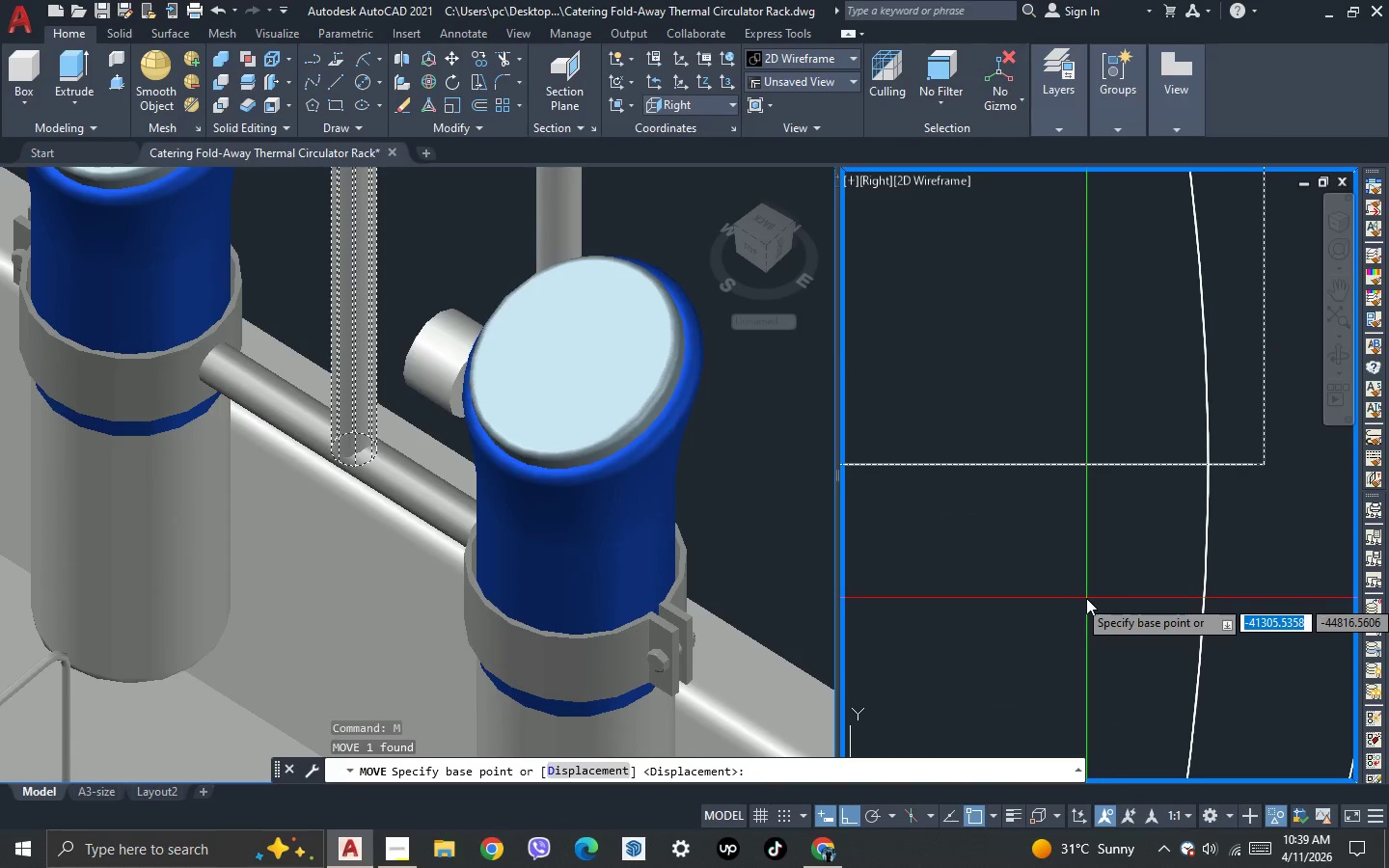 
left_click([1086, 598])
 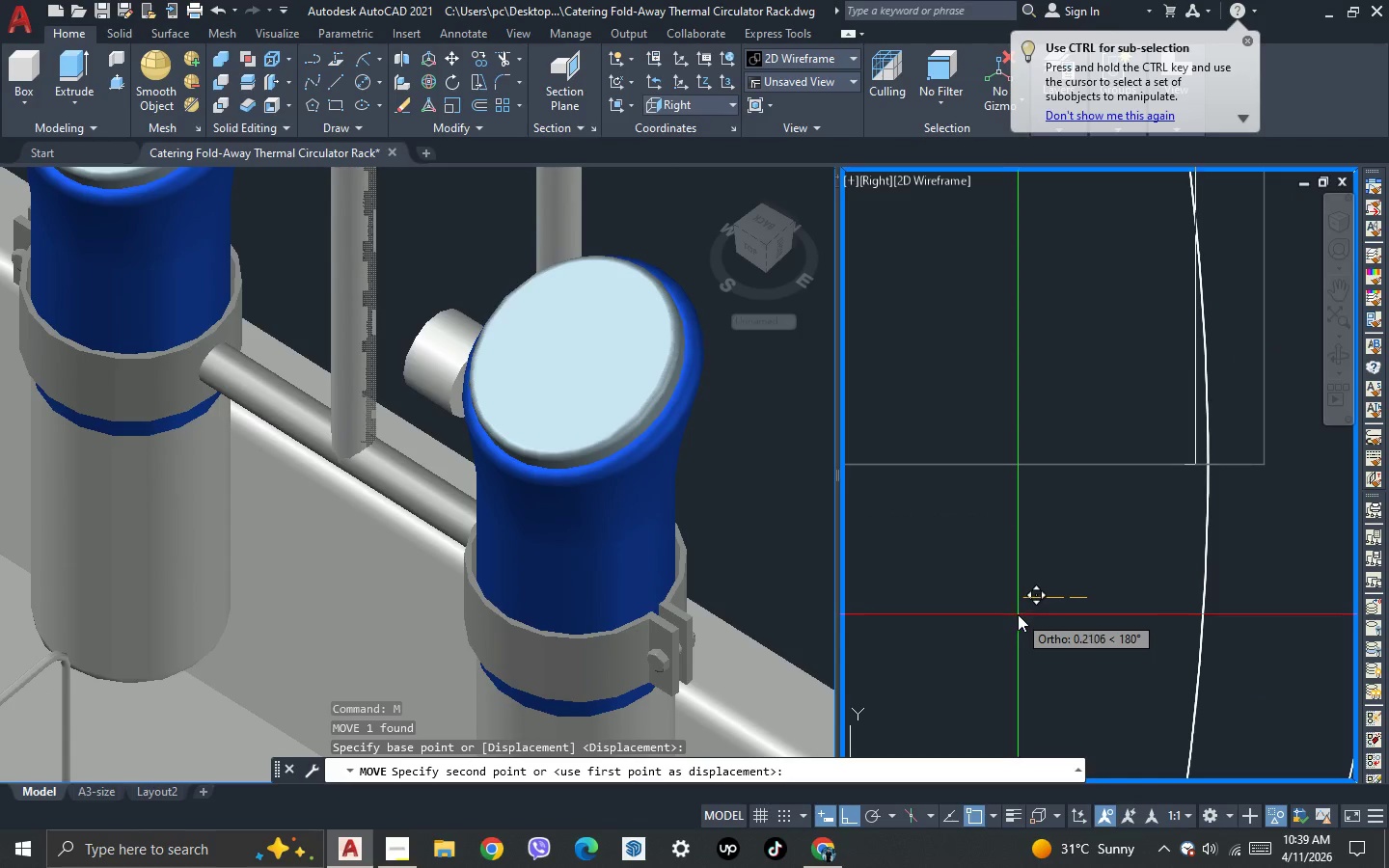 
left_click([1017, 614])
 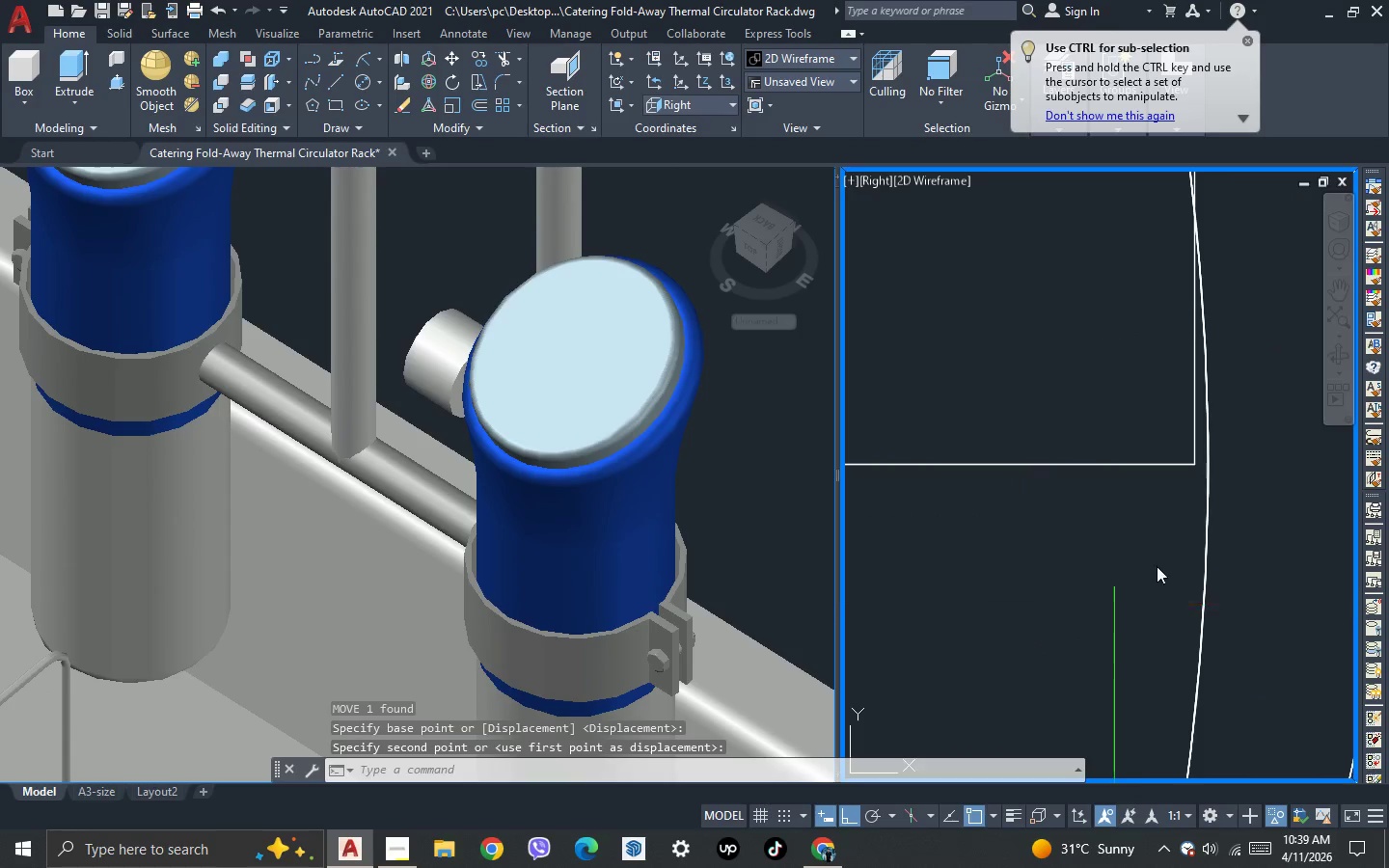 
scroll: coordinate [1194, 523], scroll_direction: down, amount: 5.0
 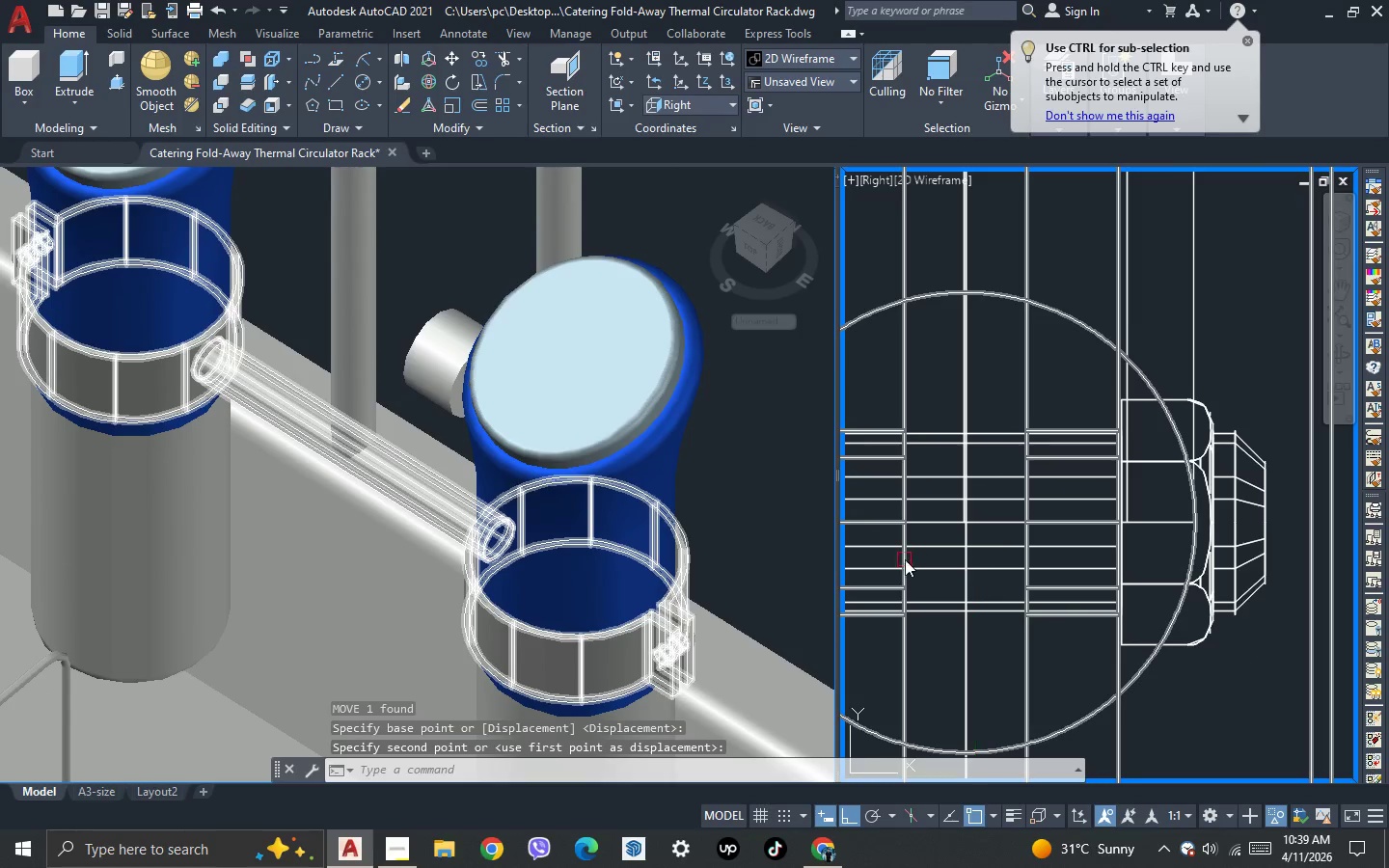 
scroll: coordinate [1036, 389], scroll_direction: up, amount: 6.0
 